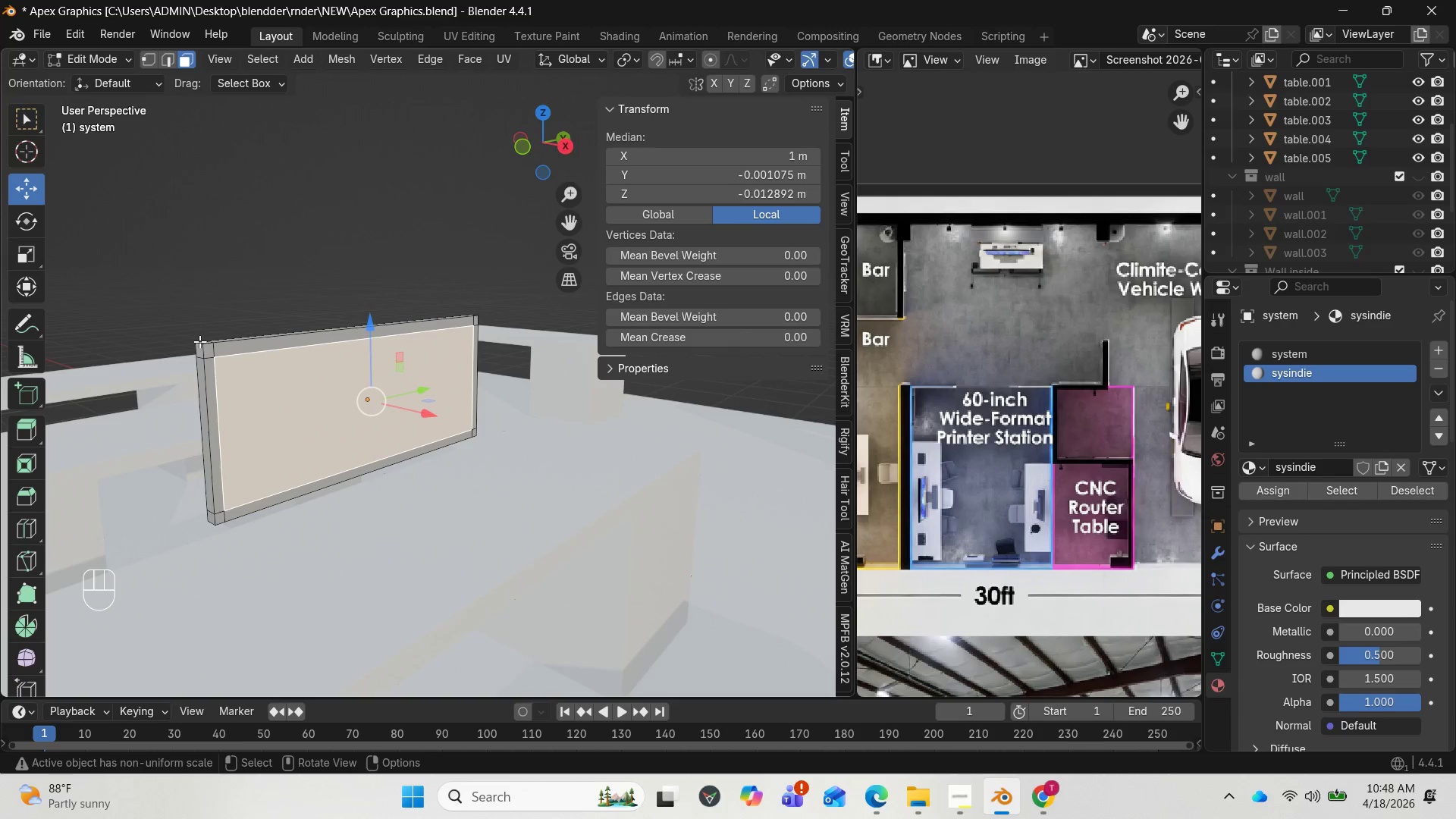 
left_click([199, 341])
 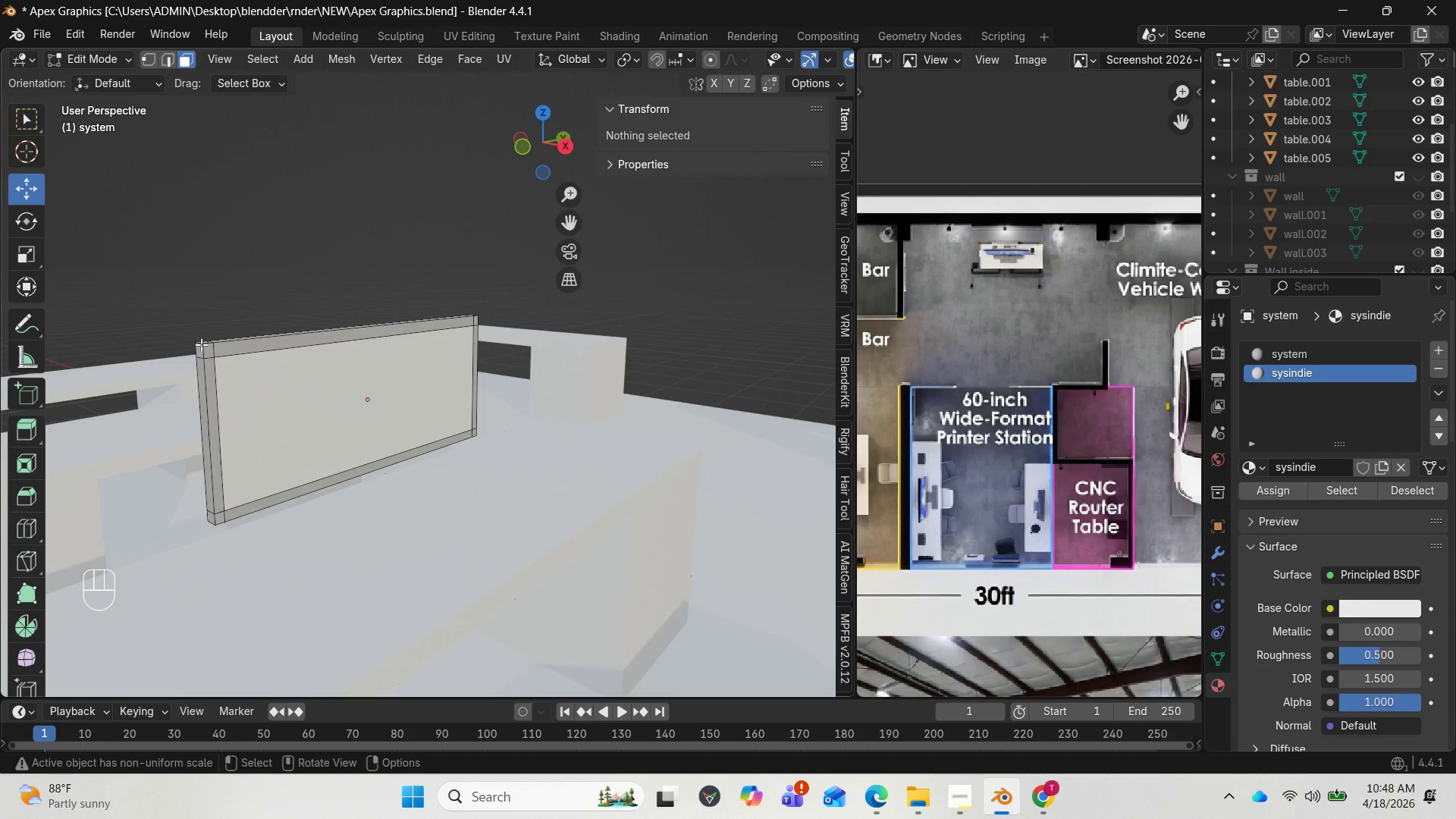 
key(2)
 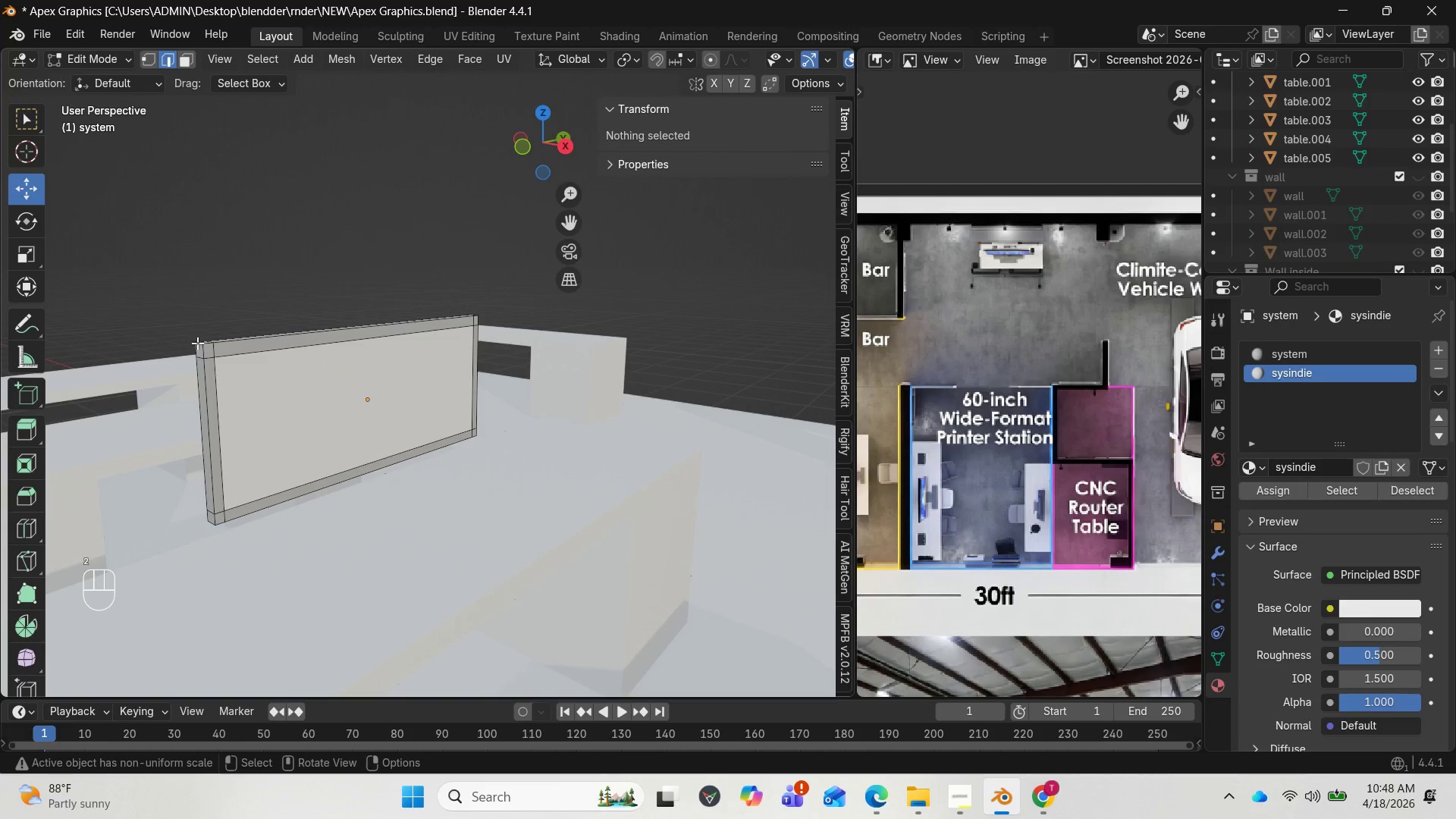 
left_click([197, 343])
 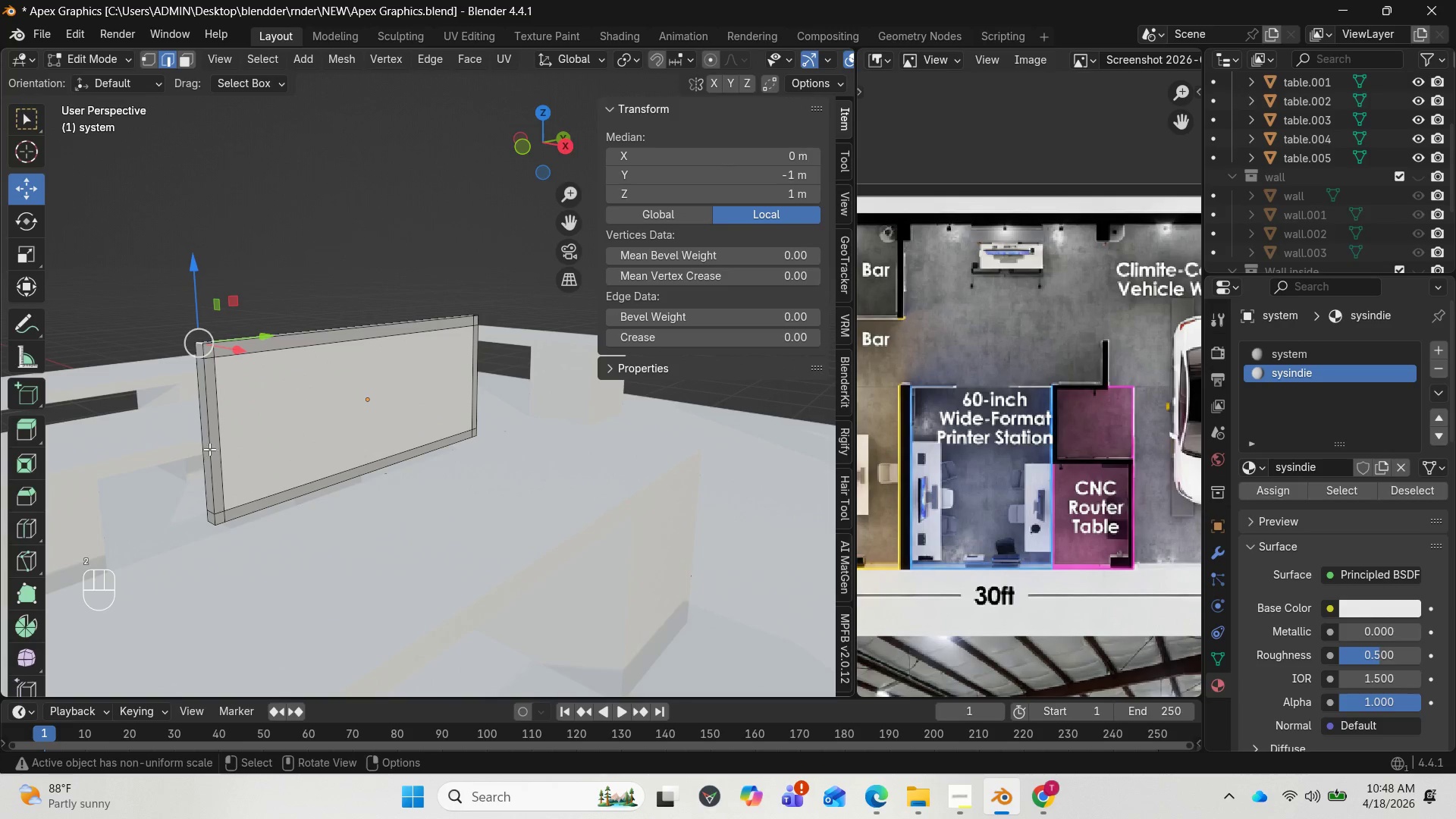 
hold_key(key=ShiftLeft, duration=2.02)
left_click([209, 523])
 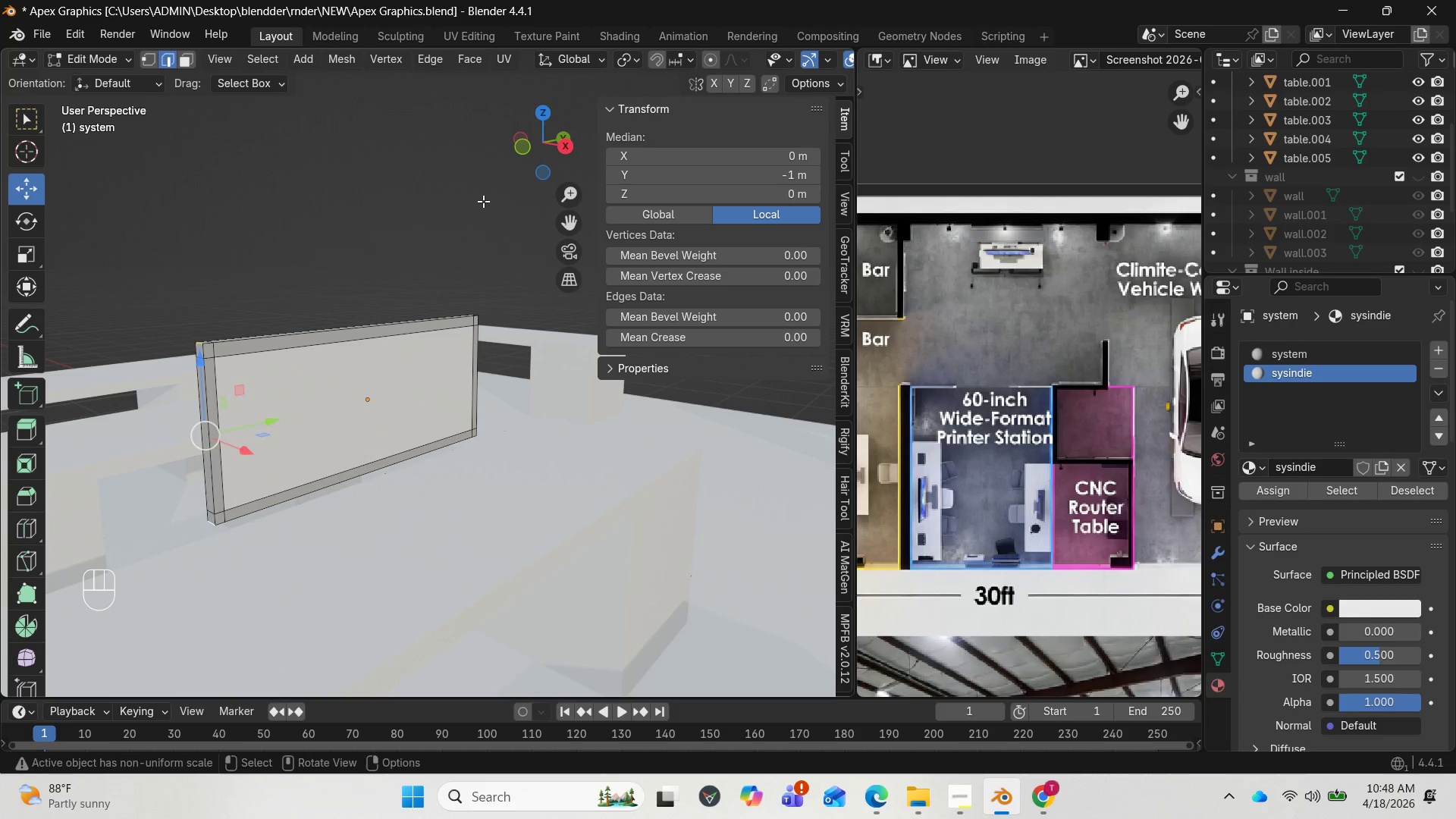 
left_click_drag(start_coordinate=[532, 149], to_coordinate=[281, 155])
 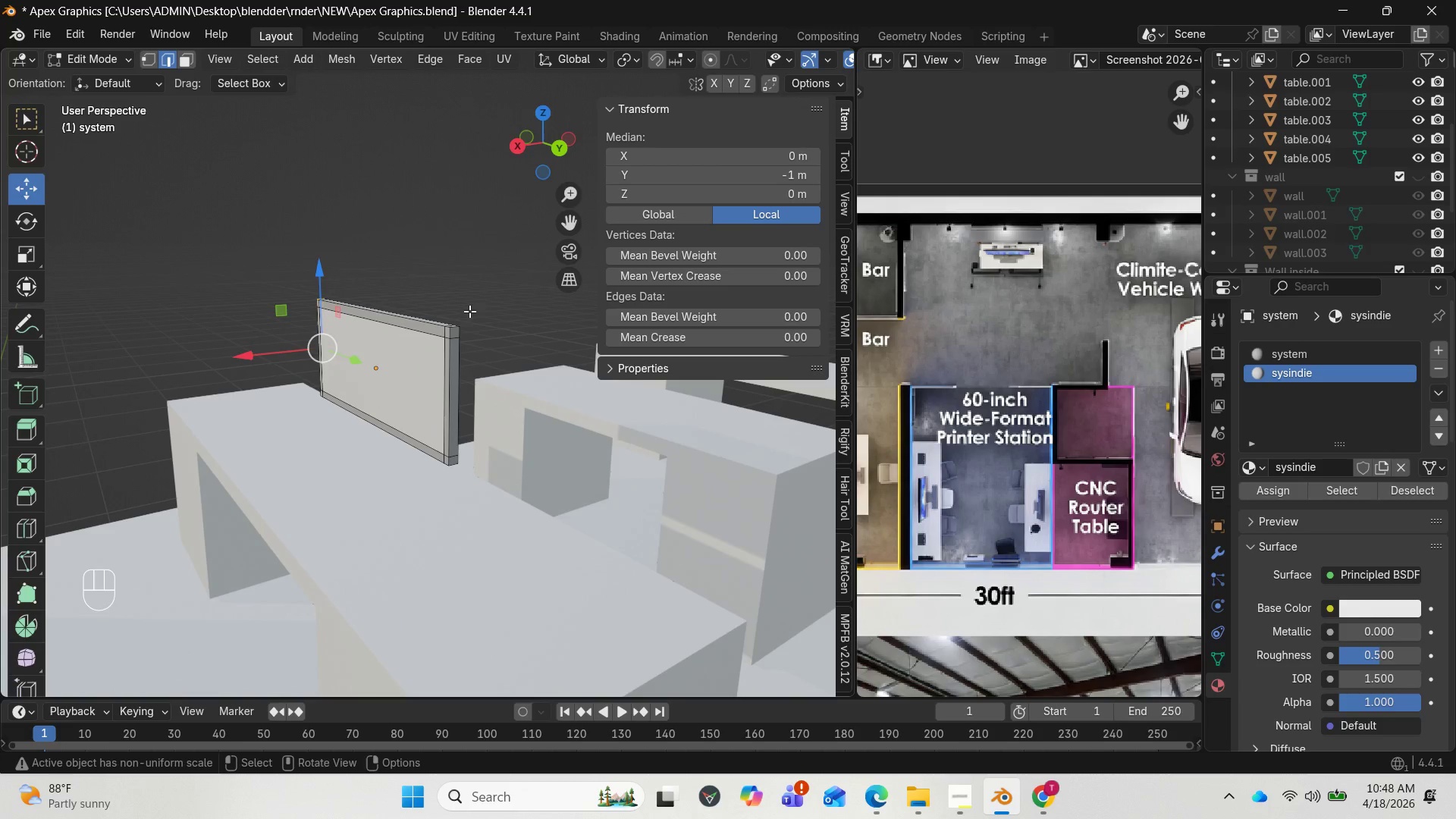 
hold_key(key=ShiftLeft, duration=4.38)
left_click([453, 328])
 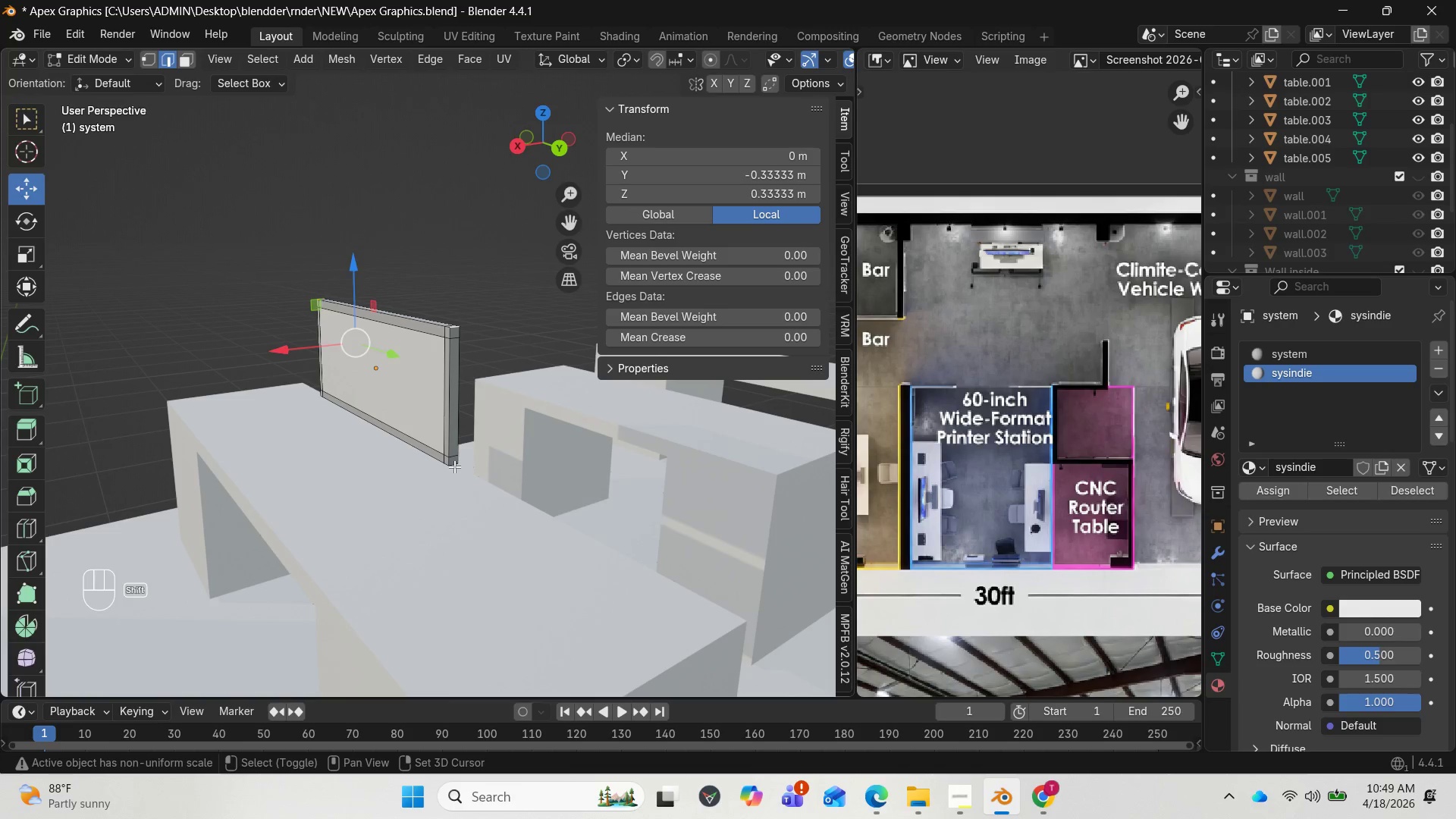 
left_click([453, 466])
 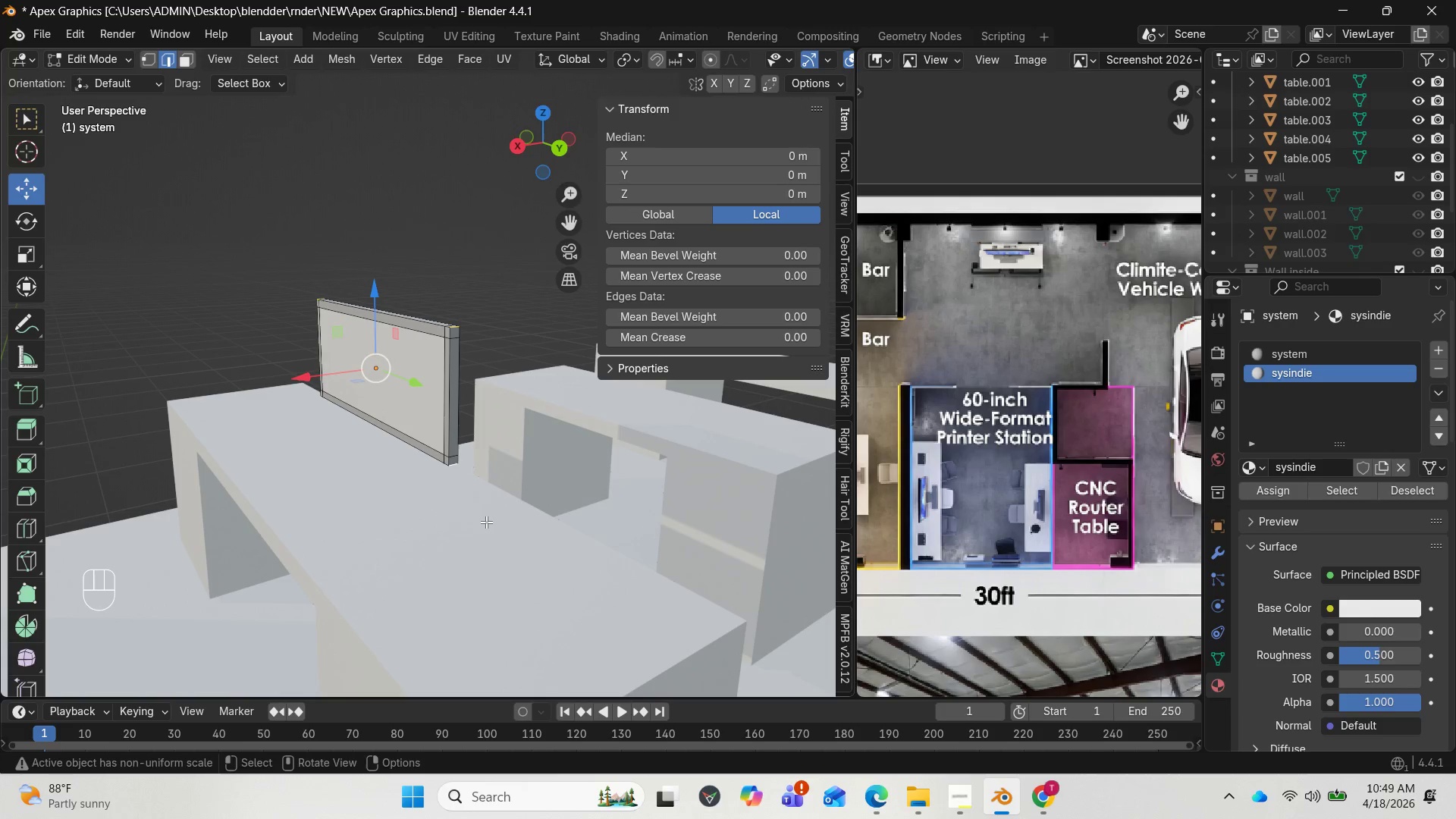 
key(Control+B)
 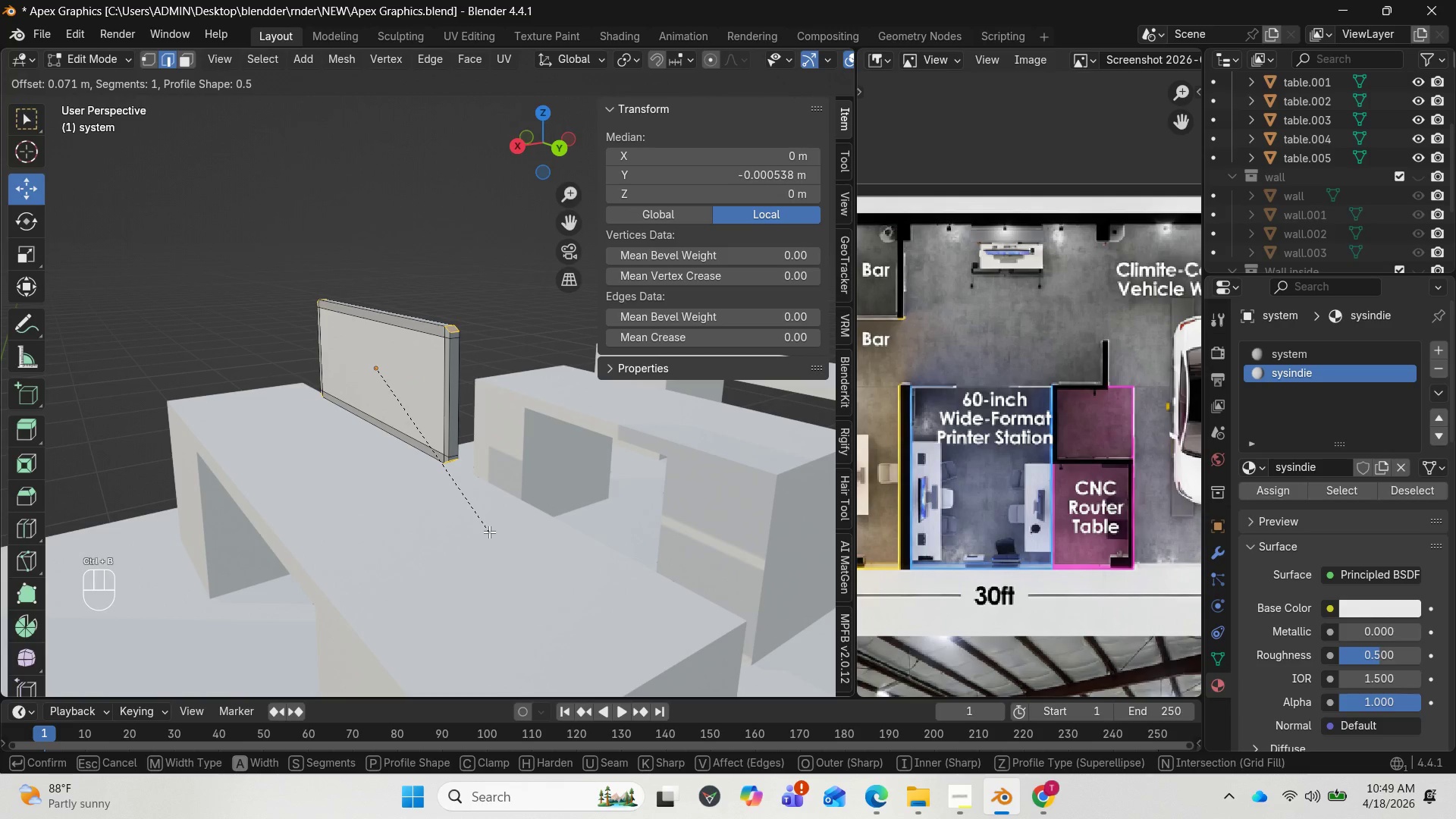 
left_click([489, 532])
 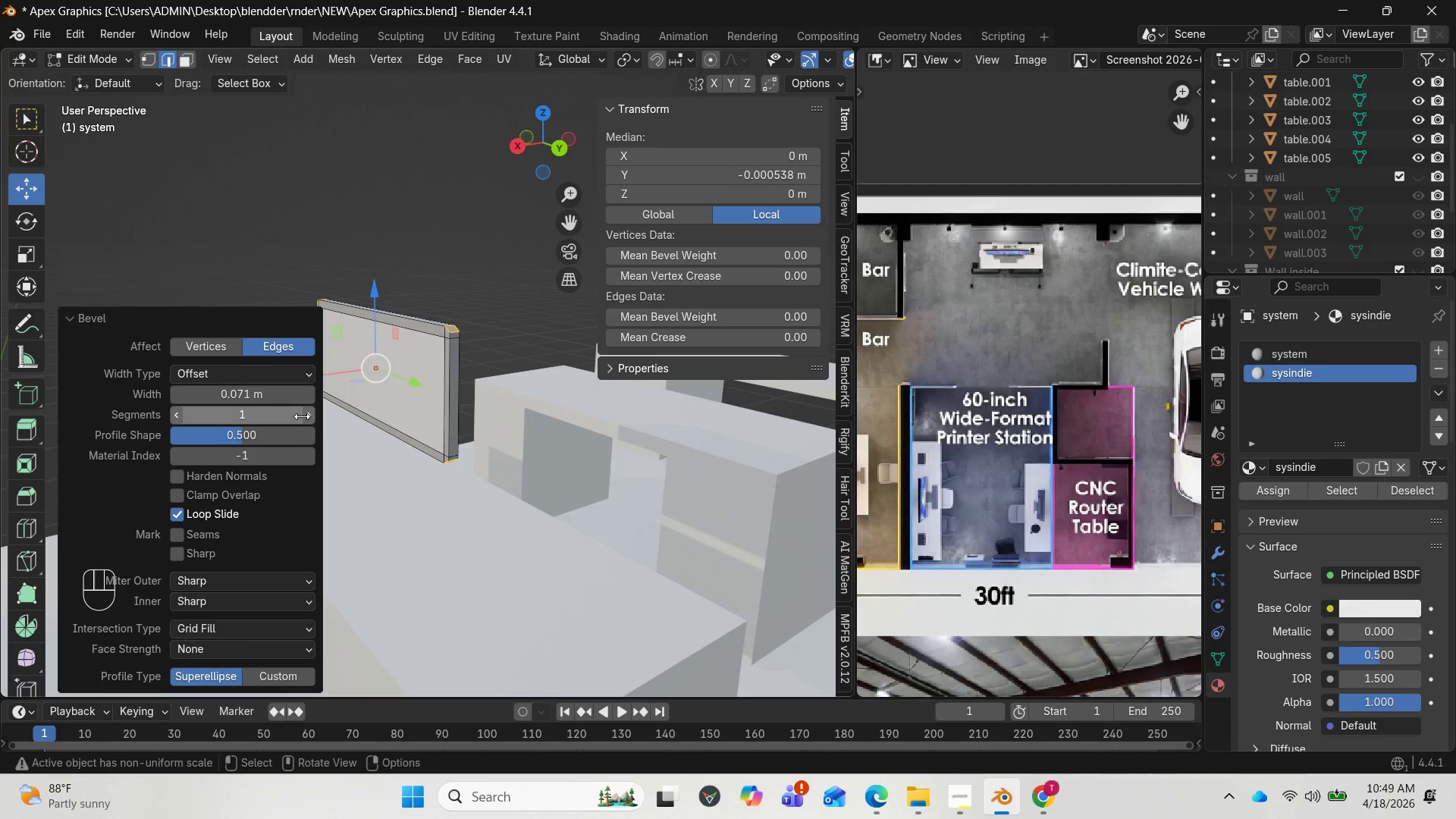 
left_click([307, 419])
 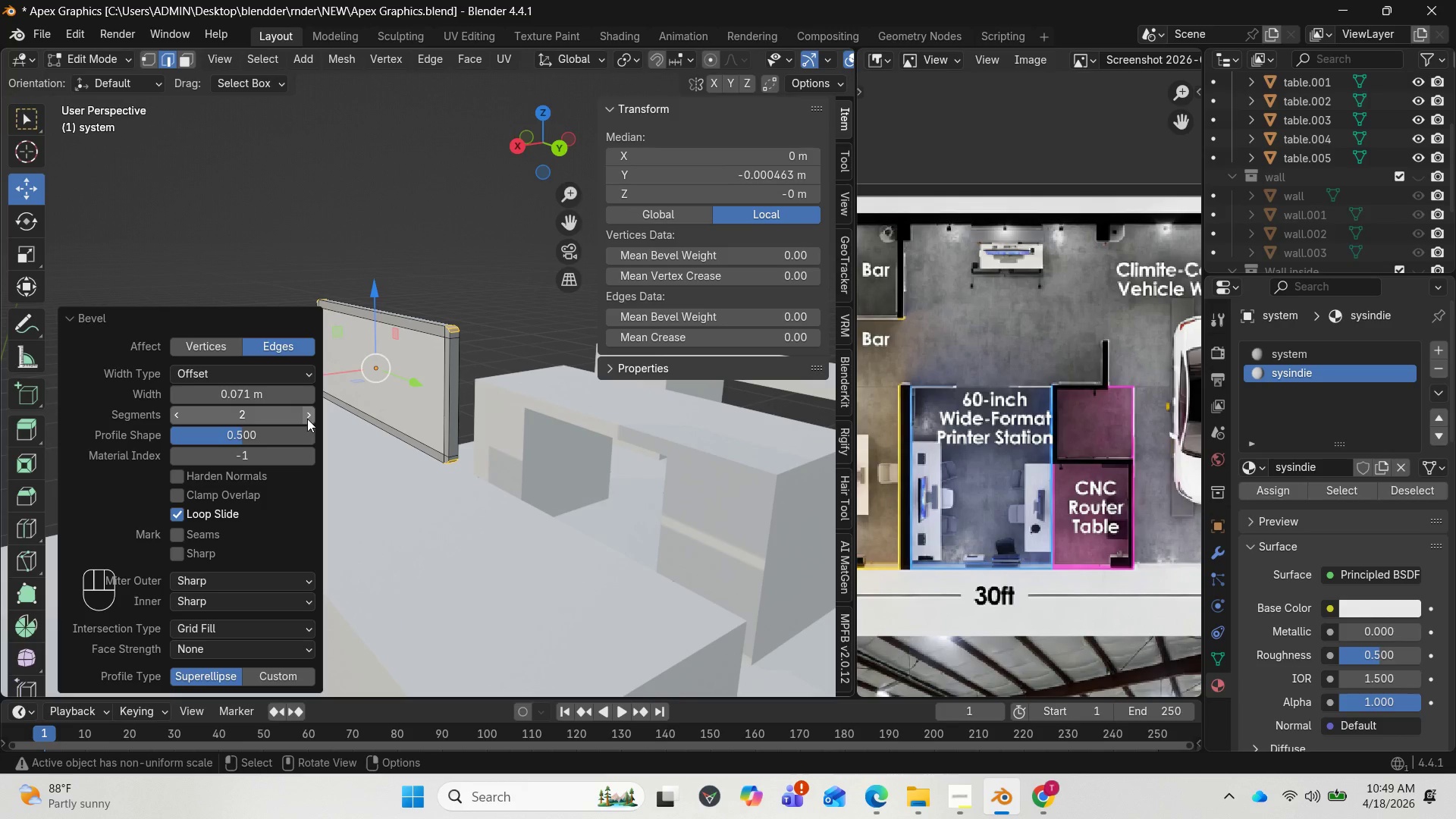 
left_click([307, 419])
 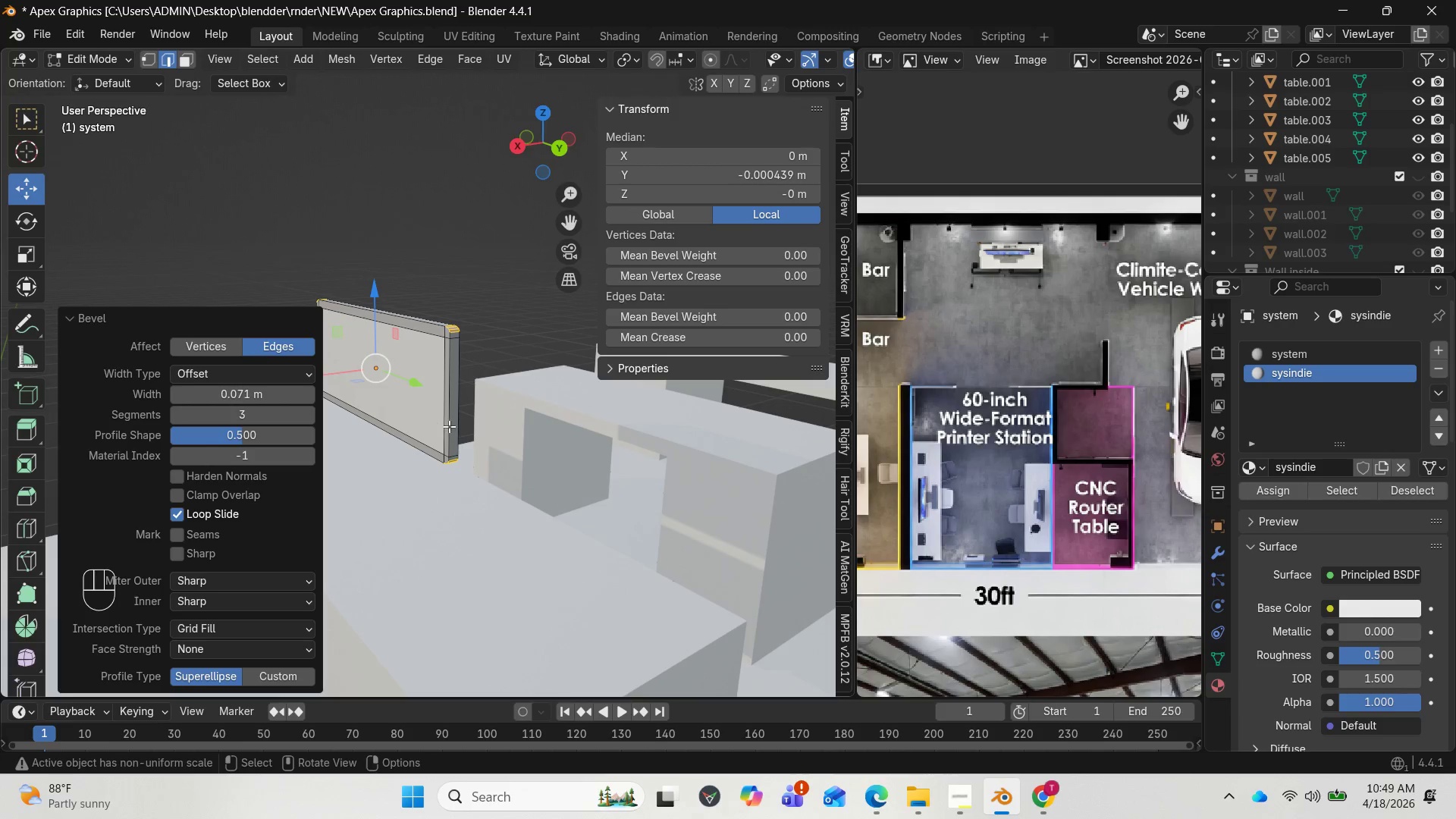 
left_click([467, 432])
 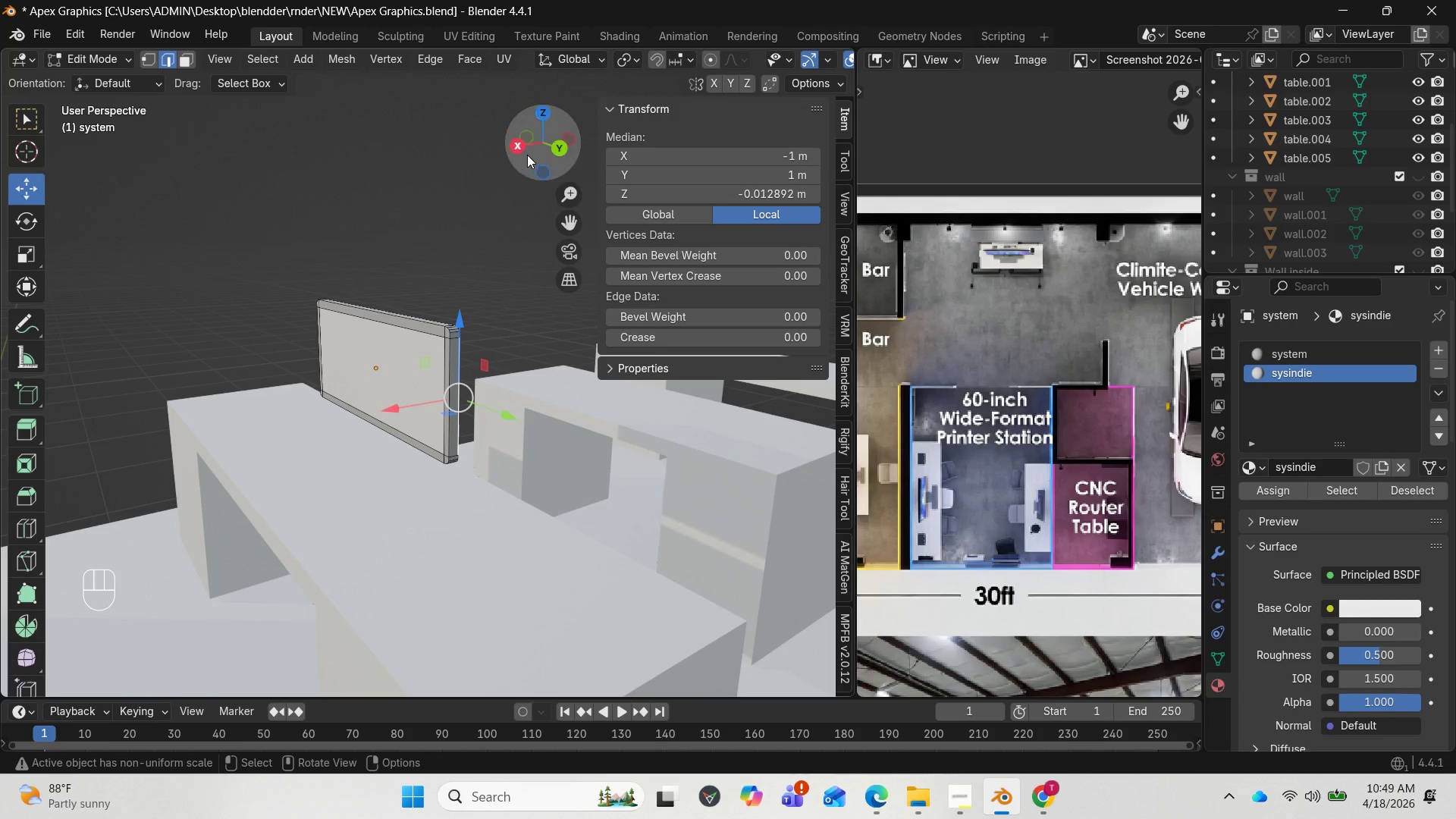 
left_click_drag(start_coordinate=[533, 149], to_coordinate=[55, 115])
 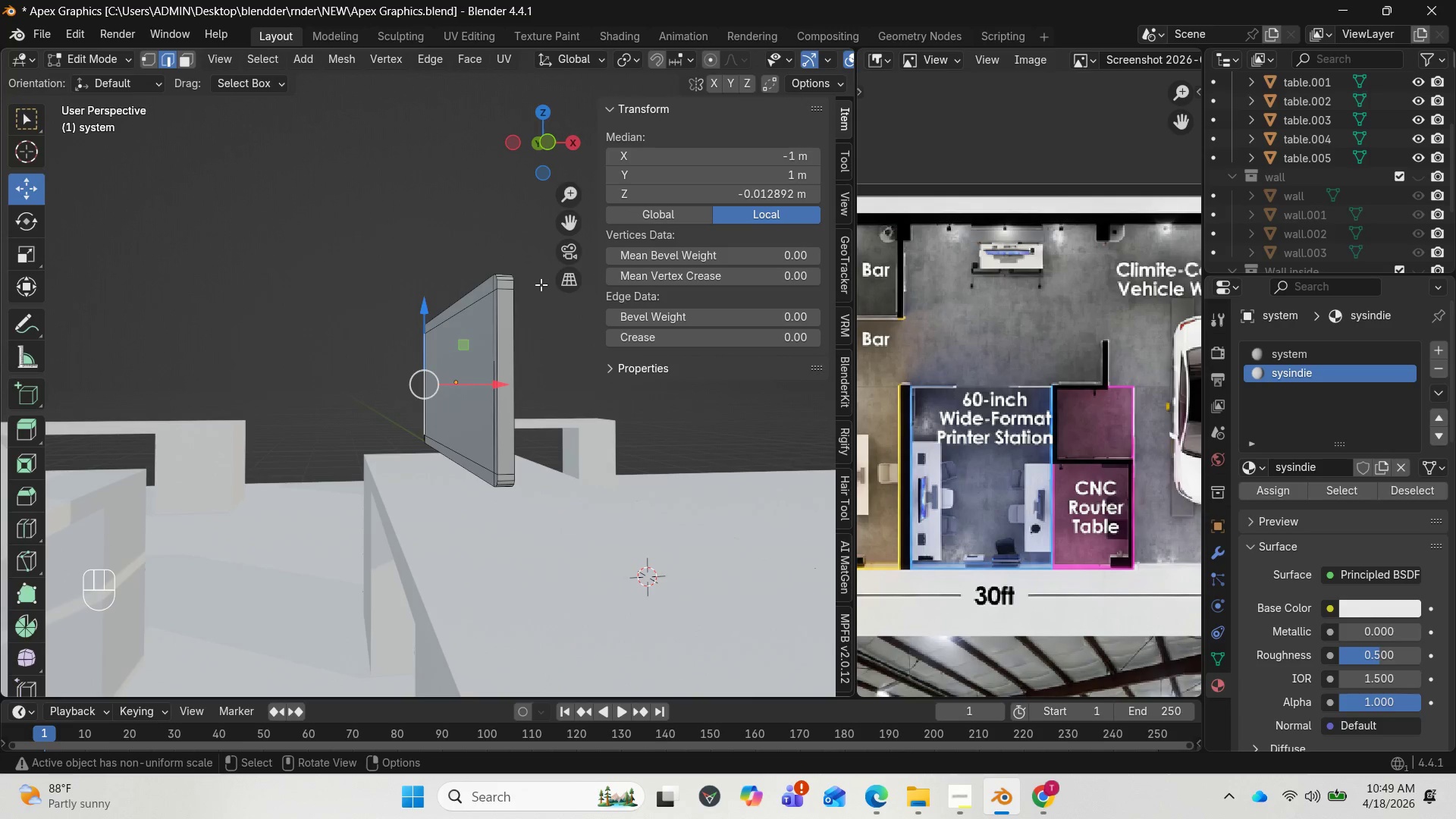 
left_click_drag(start_coordinate=[563, 133], to_coordinate=[509, 116])
 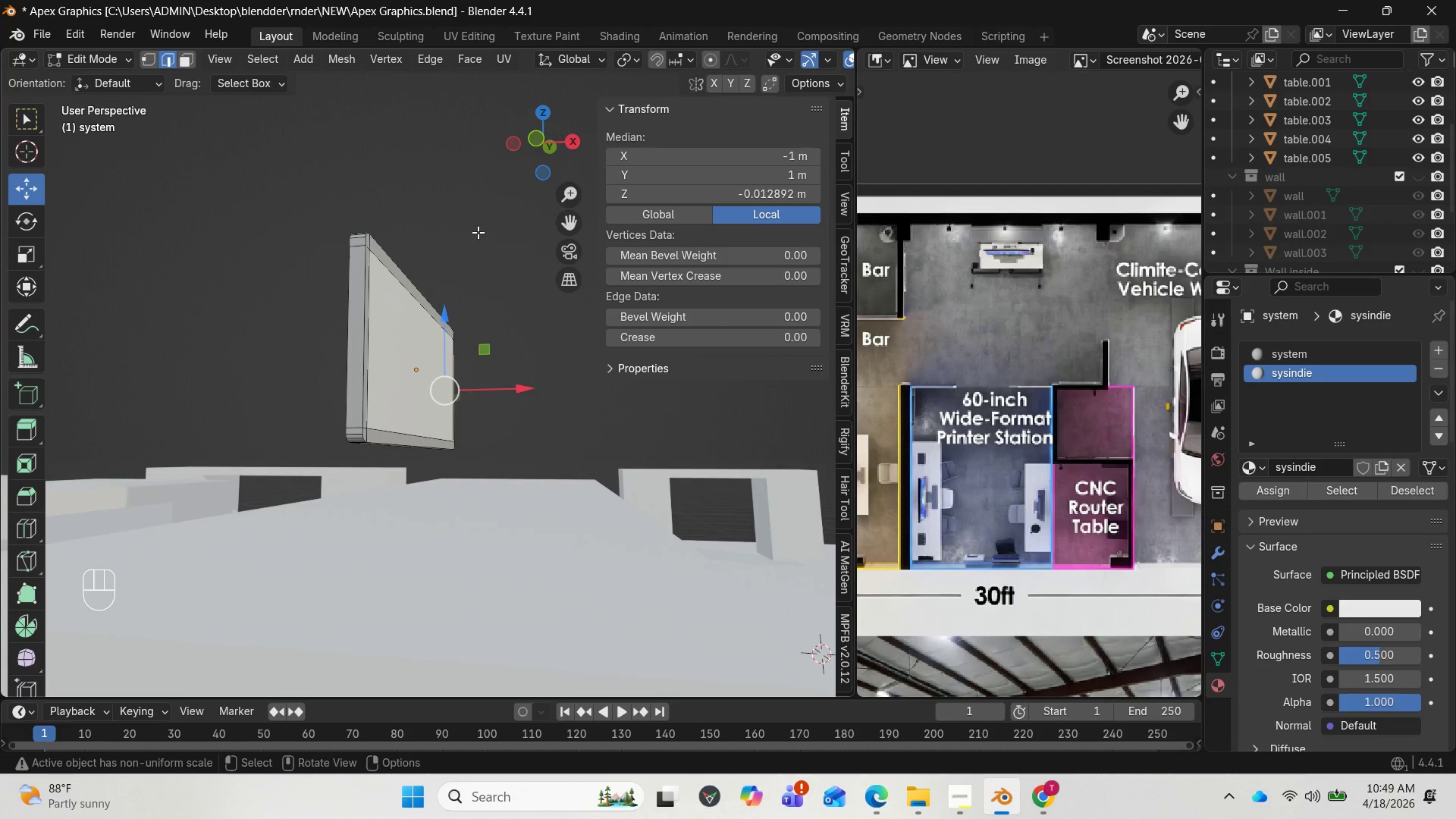 
scroll: coordinate [475, 236], scroll_direction: up, amount: 1.0
 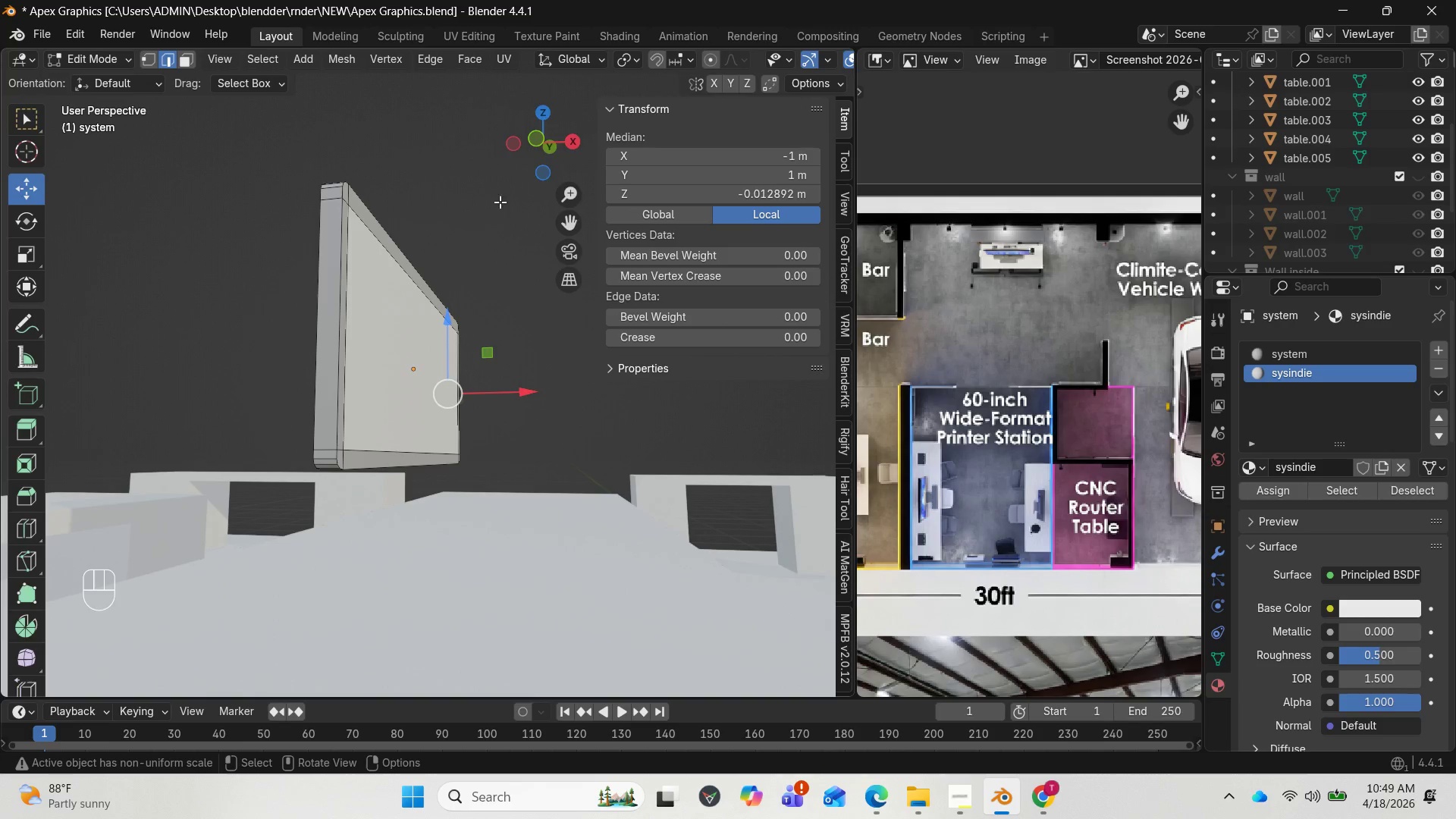 
left_click_drag(start_coordinate=[554, 140], to_coordinate=[624, 151])
 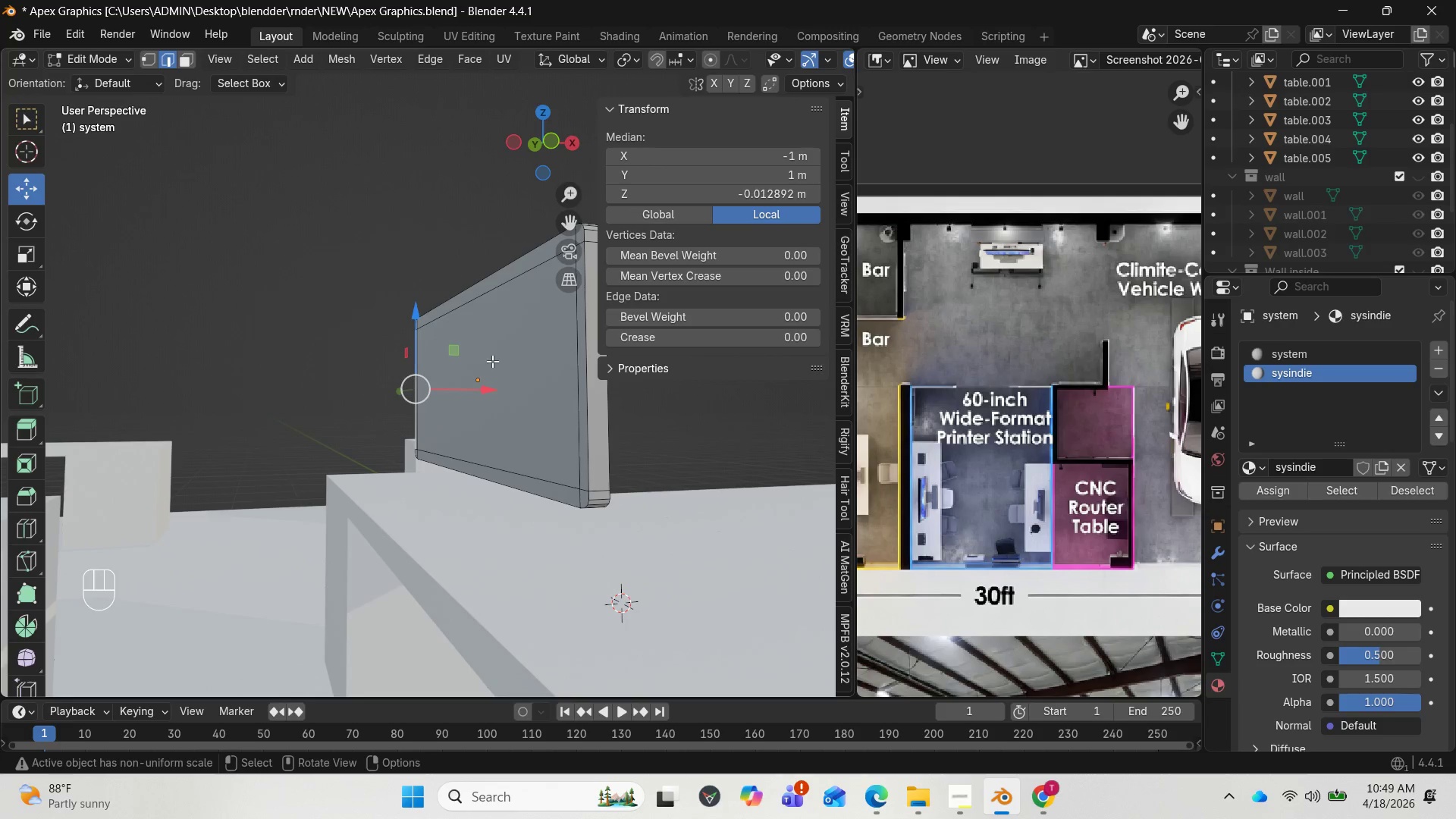 
left_click([492, 362])
 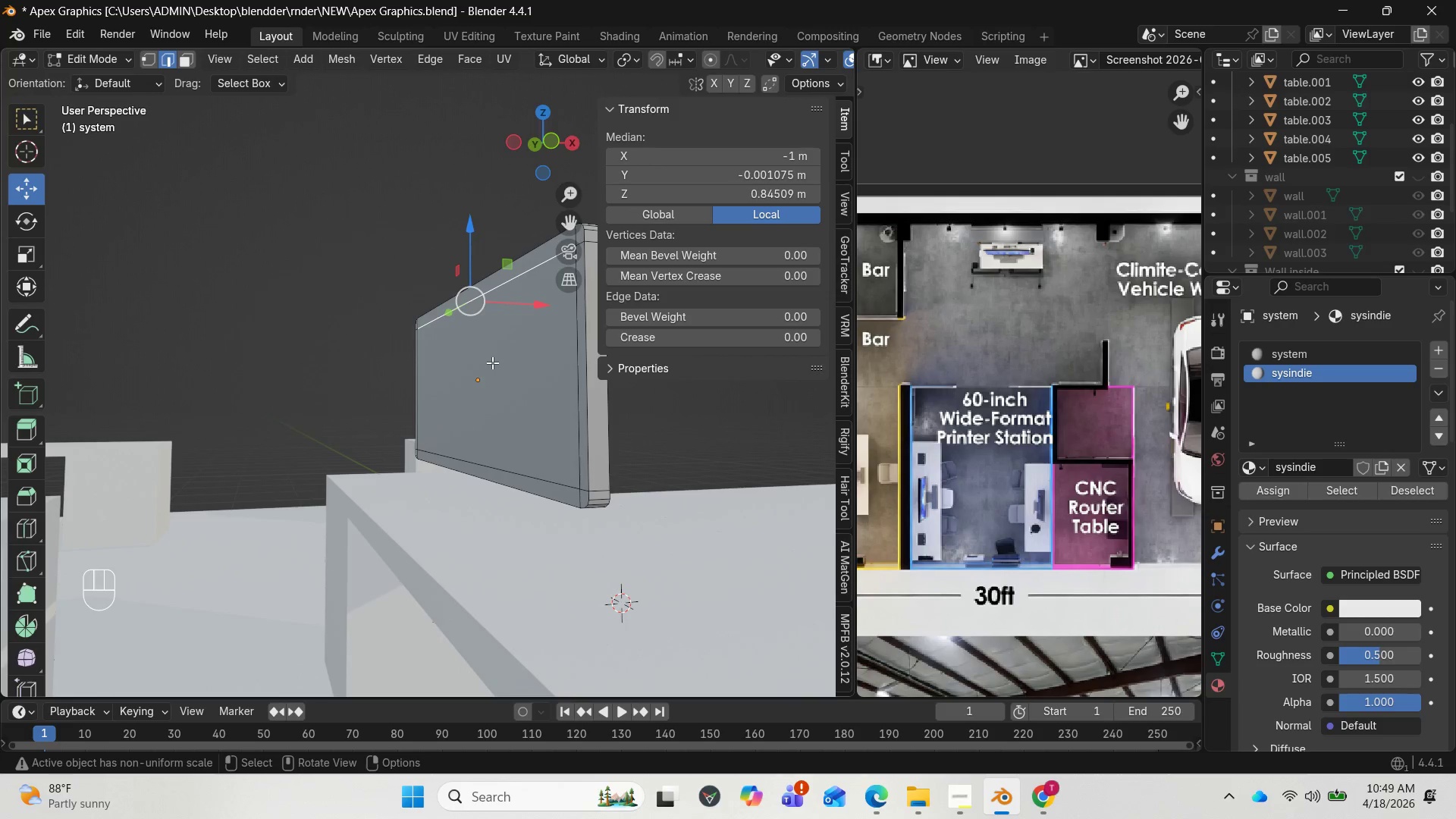 
key(3)
 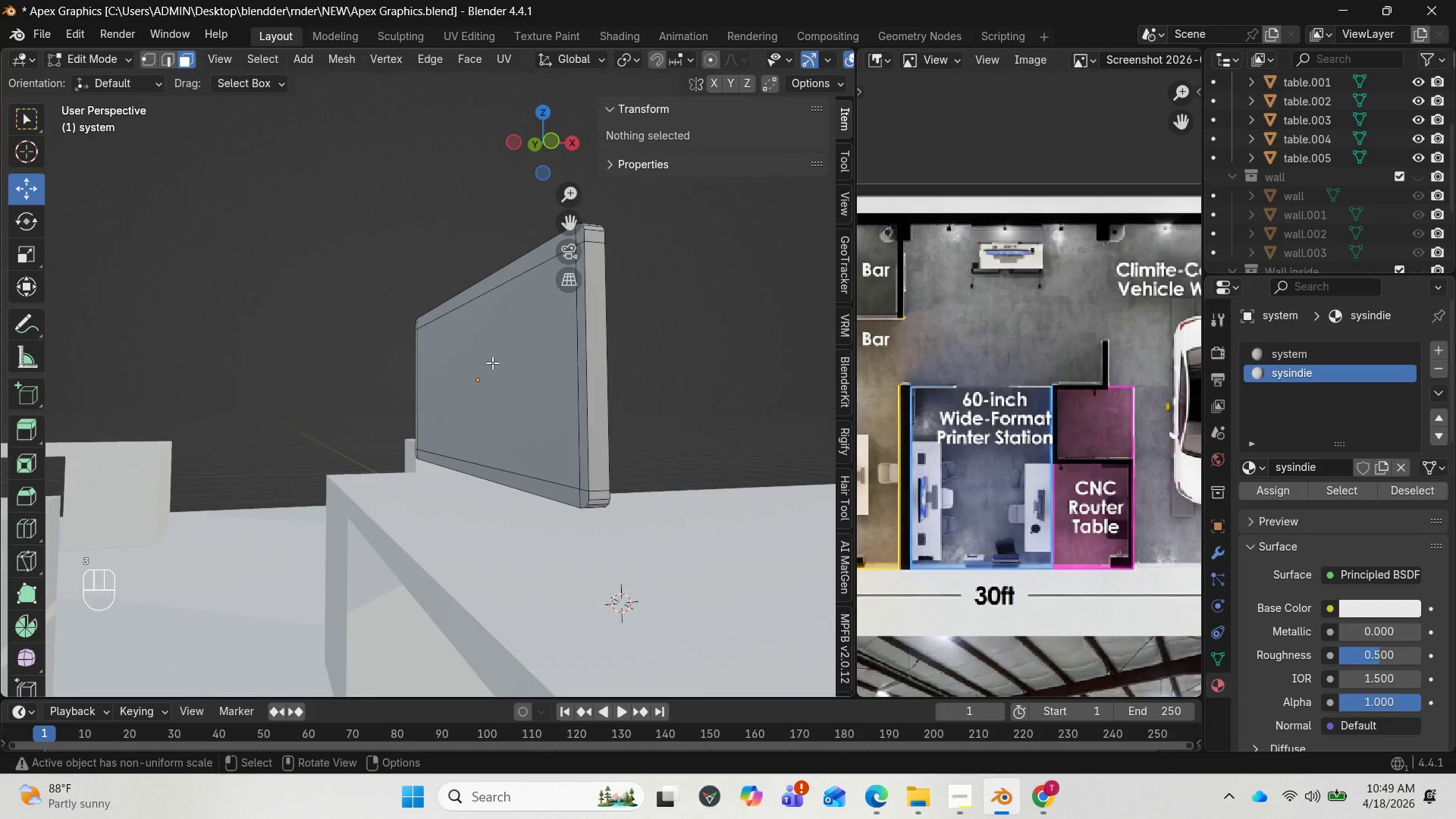 
left_click([492, 362])
 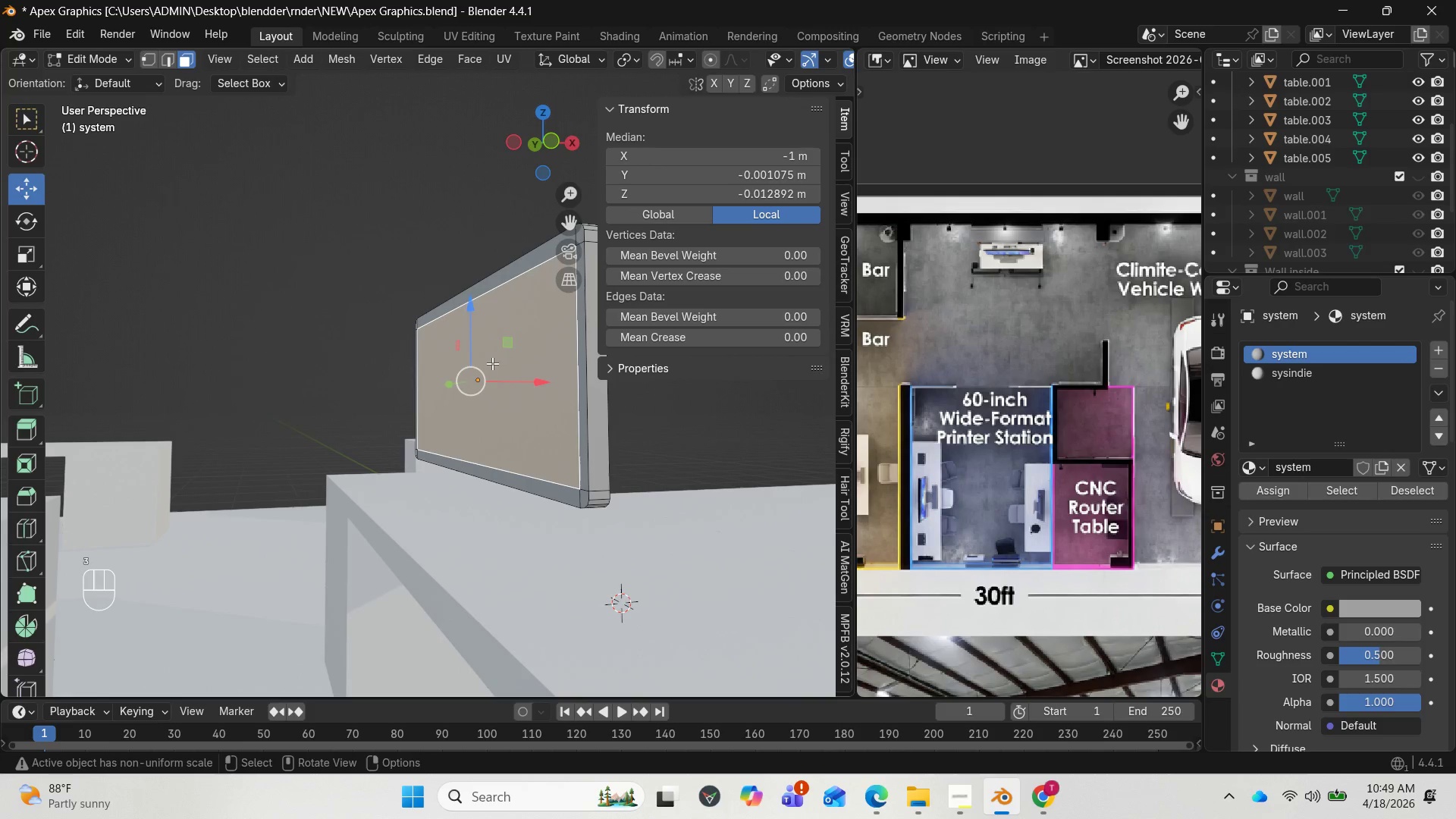 
key(Shift+D)
 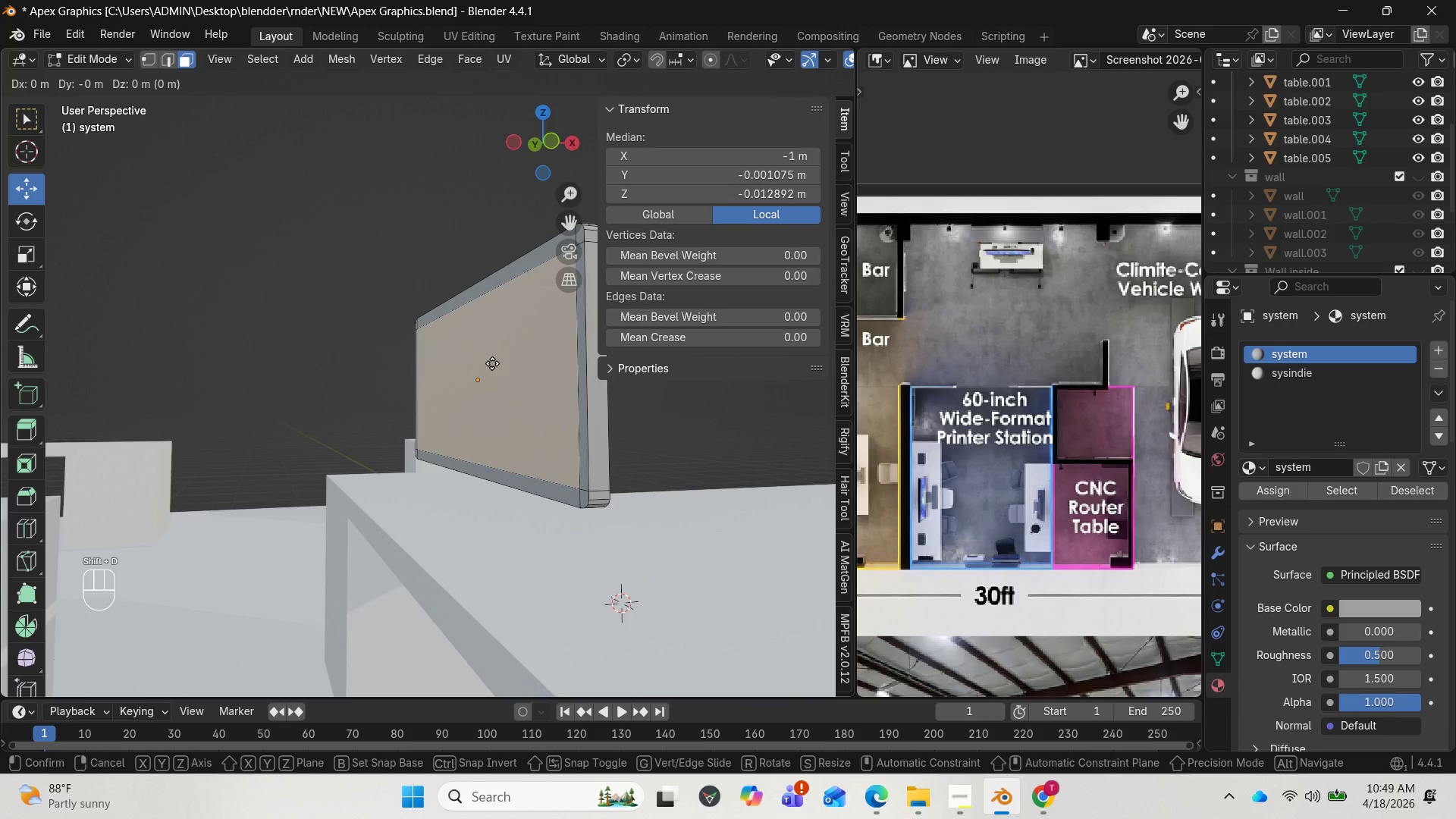 
key(Enter)
 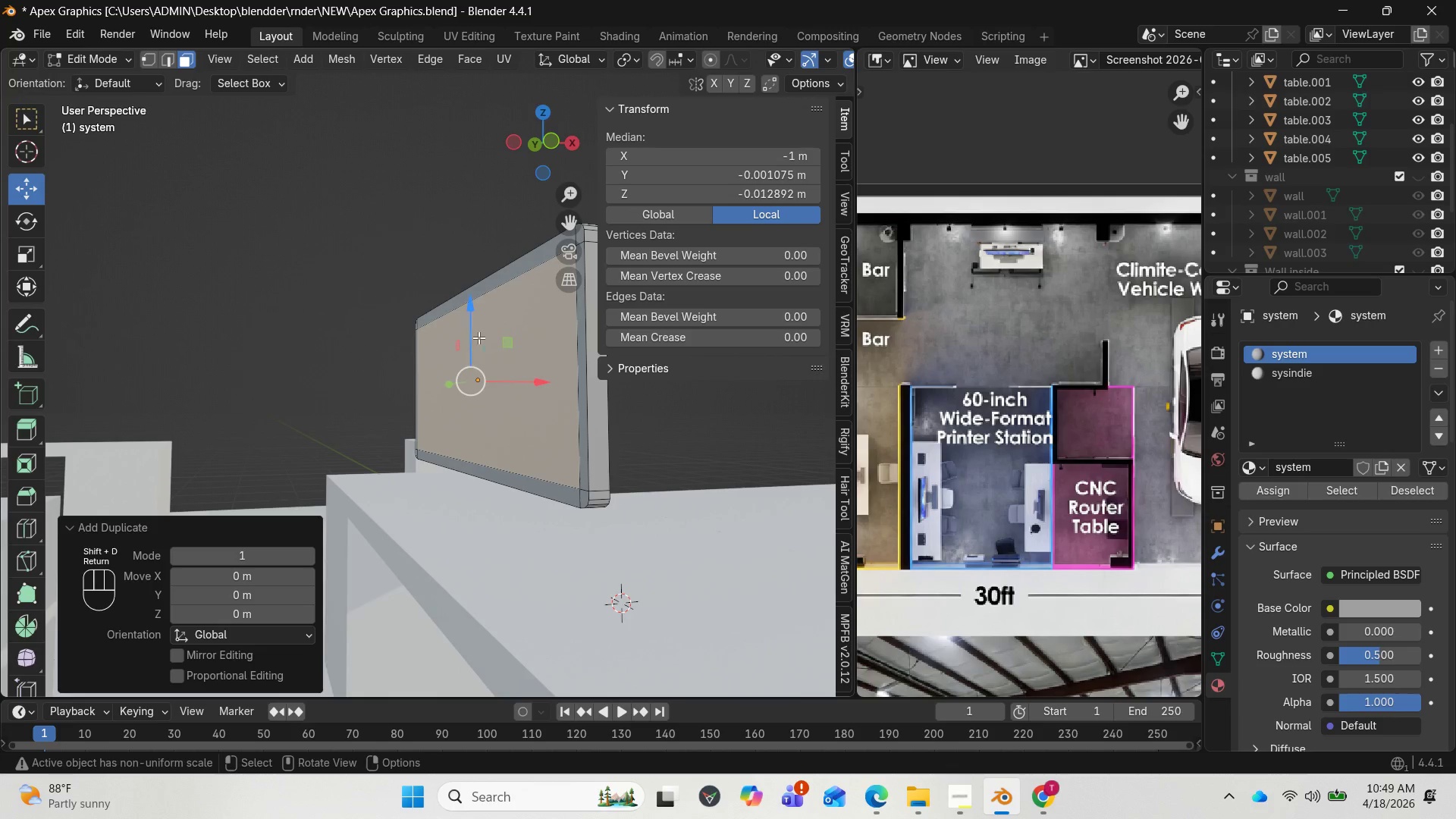 
left_click_drag(start_coordinate=[476, 304], to_coordinate=[474, 391])
 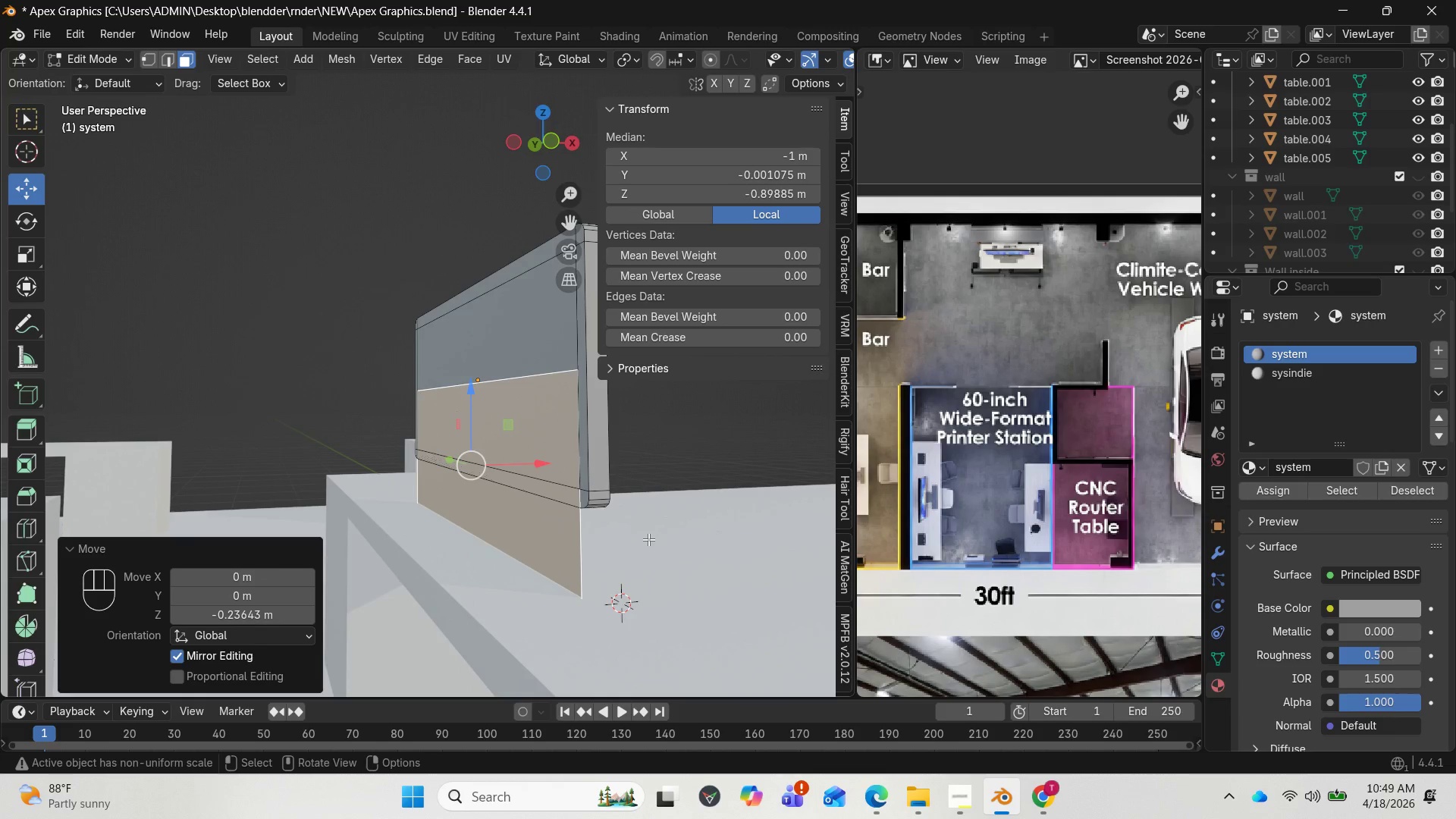 
type(rxy90)
 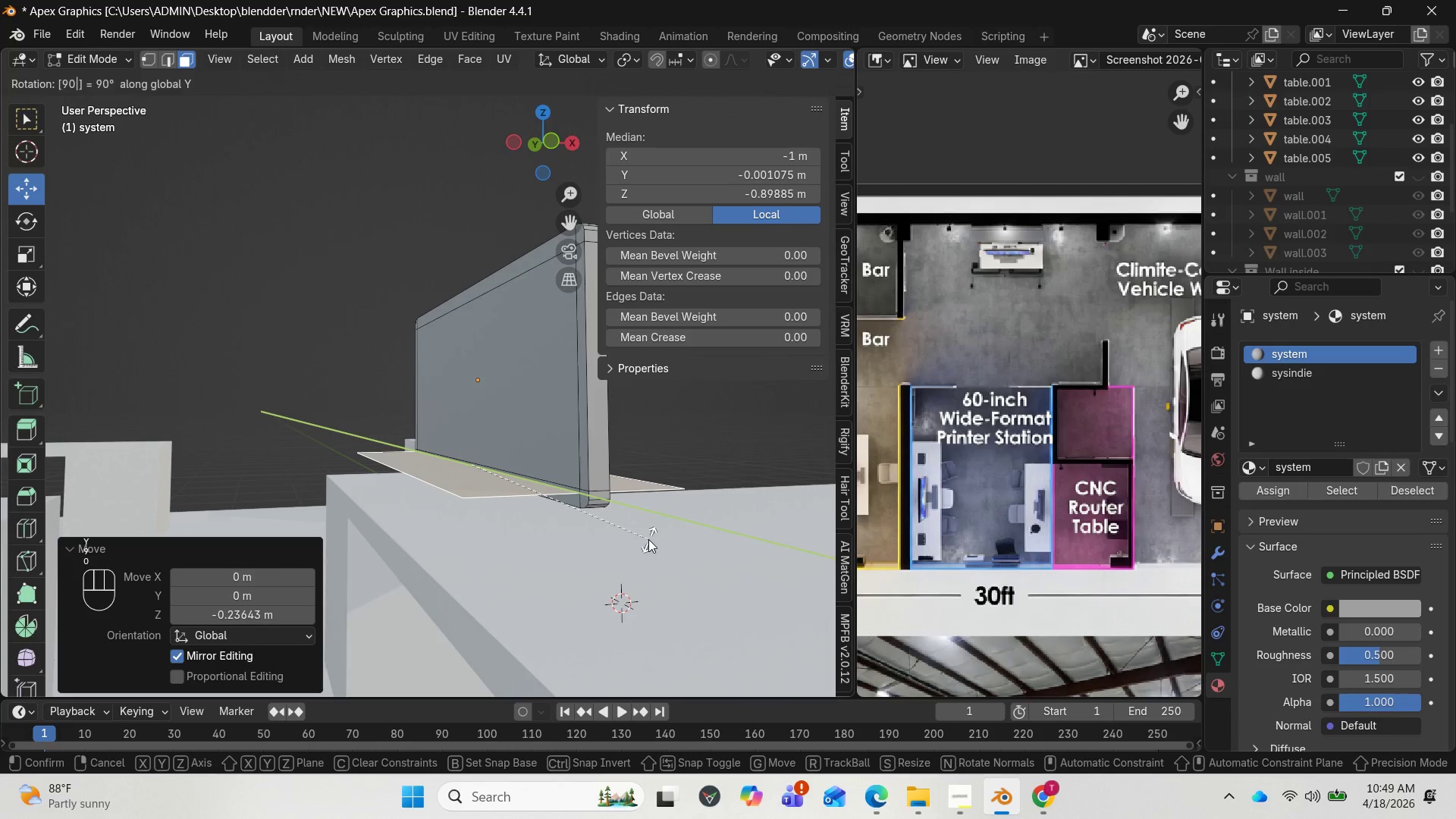 
key(Enter)
 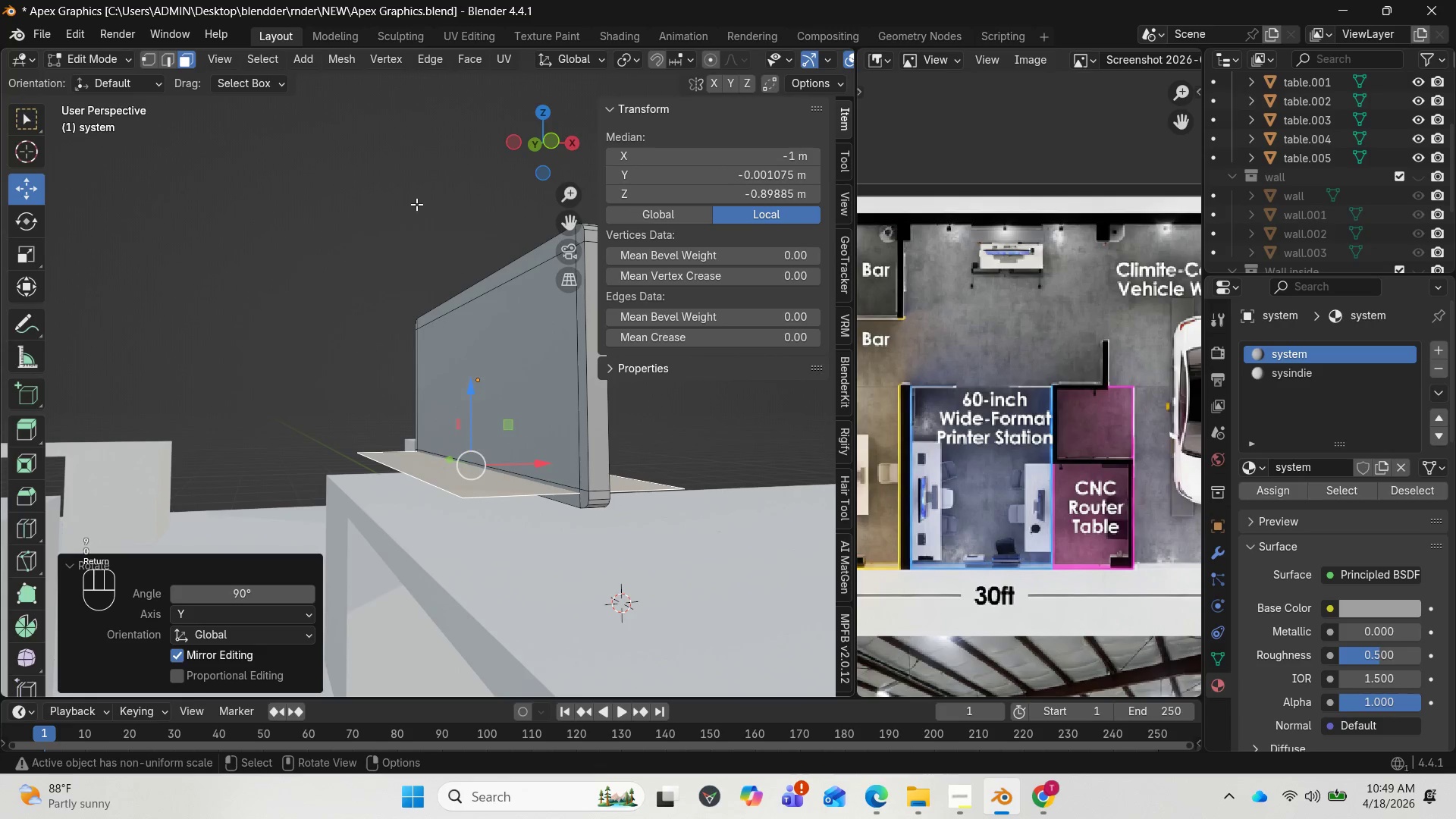 
left_click_drag(start_coordinate=[558, 134], to_coordinate=[478, 143])
 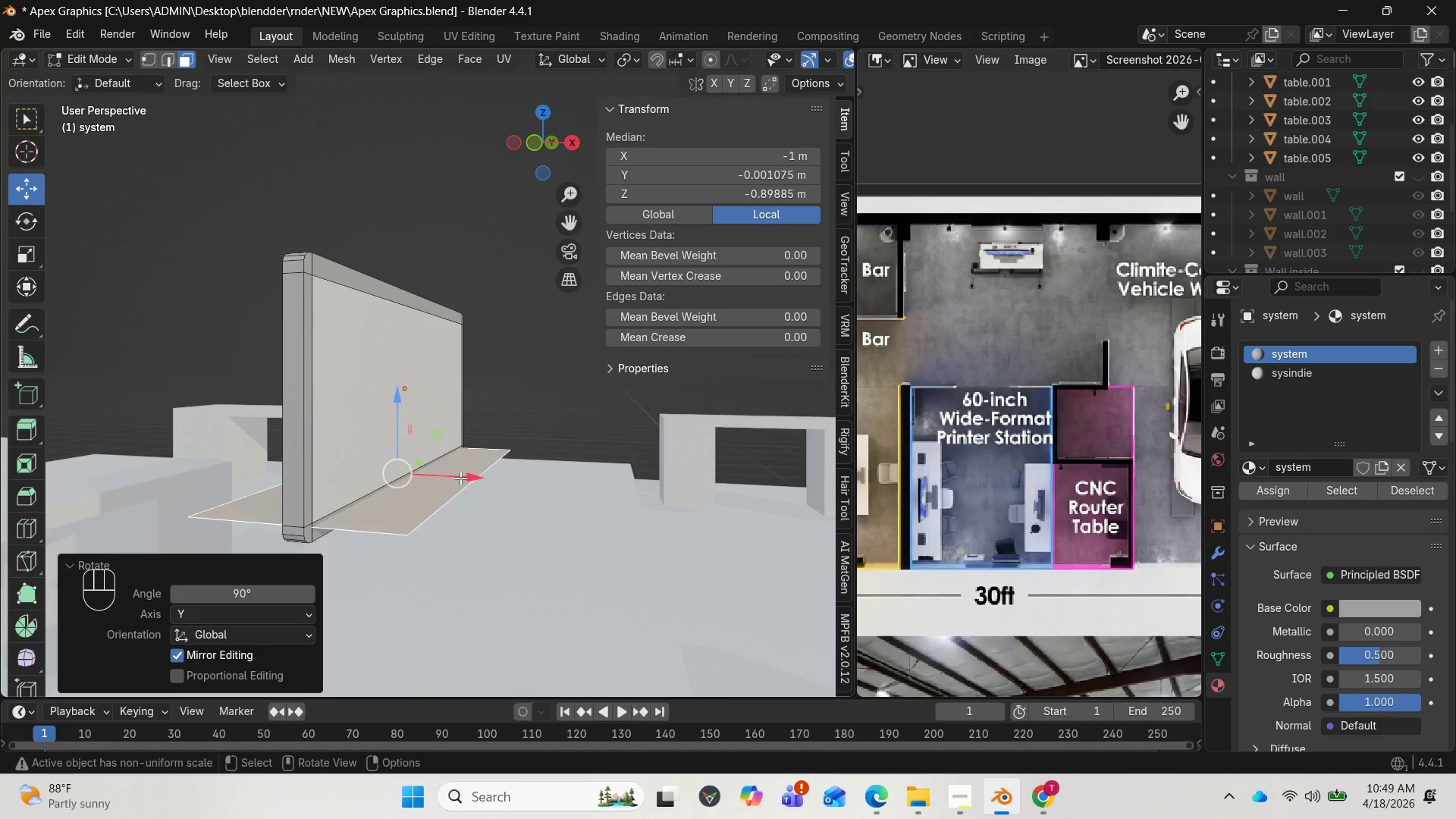 
left_click_drag(start_coordinate=[457, 478], to_coordinate=[516, 514])
 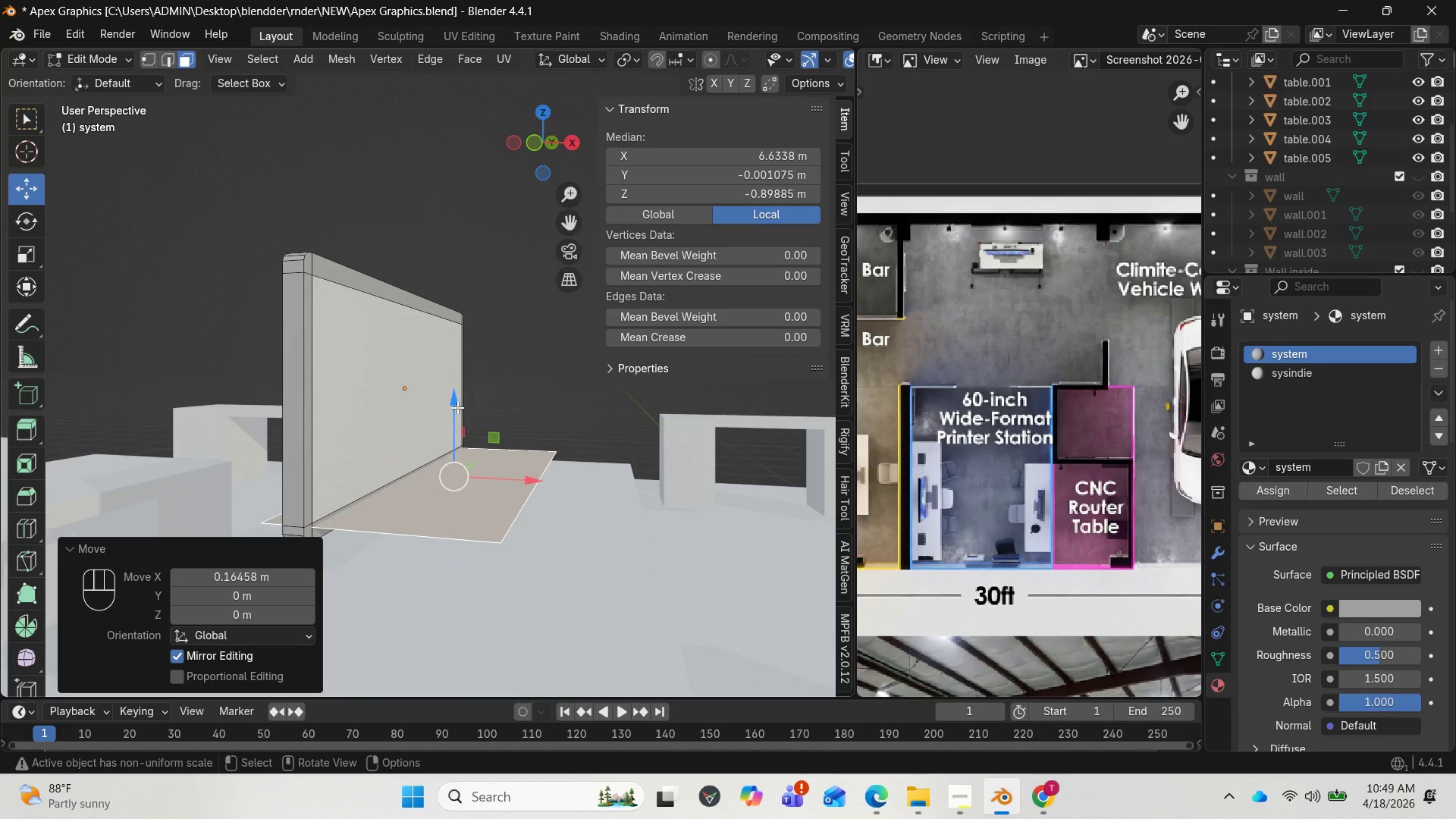 
left_click_drag(start_coordinate=[455, 405], to_coordinate=[465, 446])
 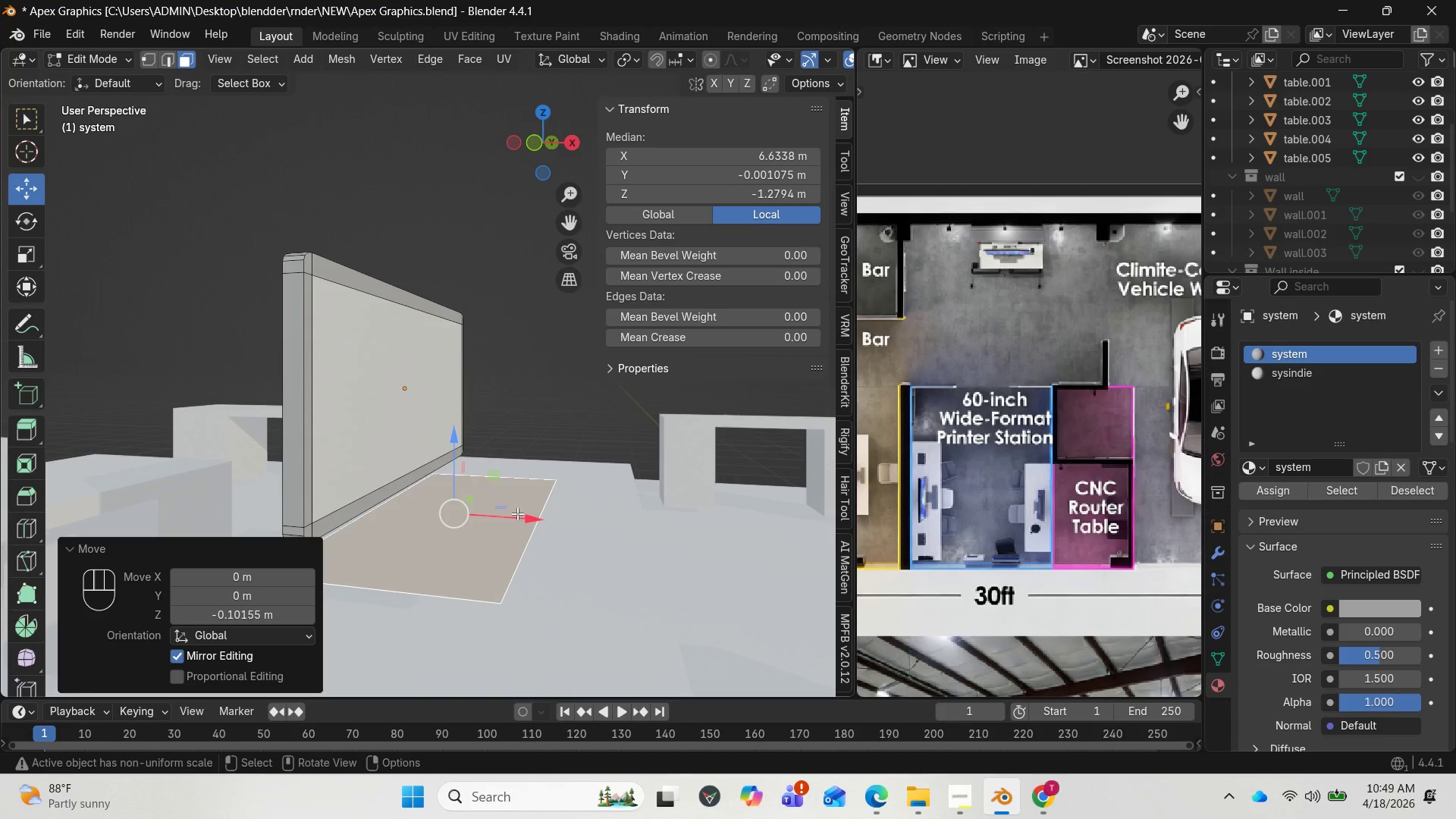 
left_click_drag(start_coordinate=[519, 514], to_coordinate=[561, 530])
 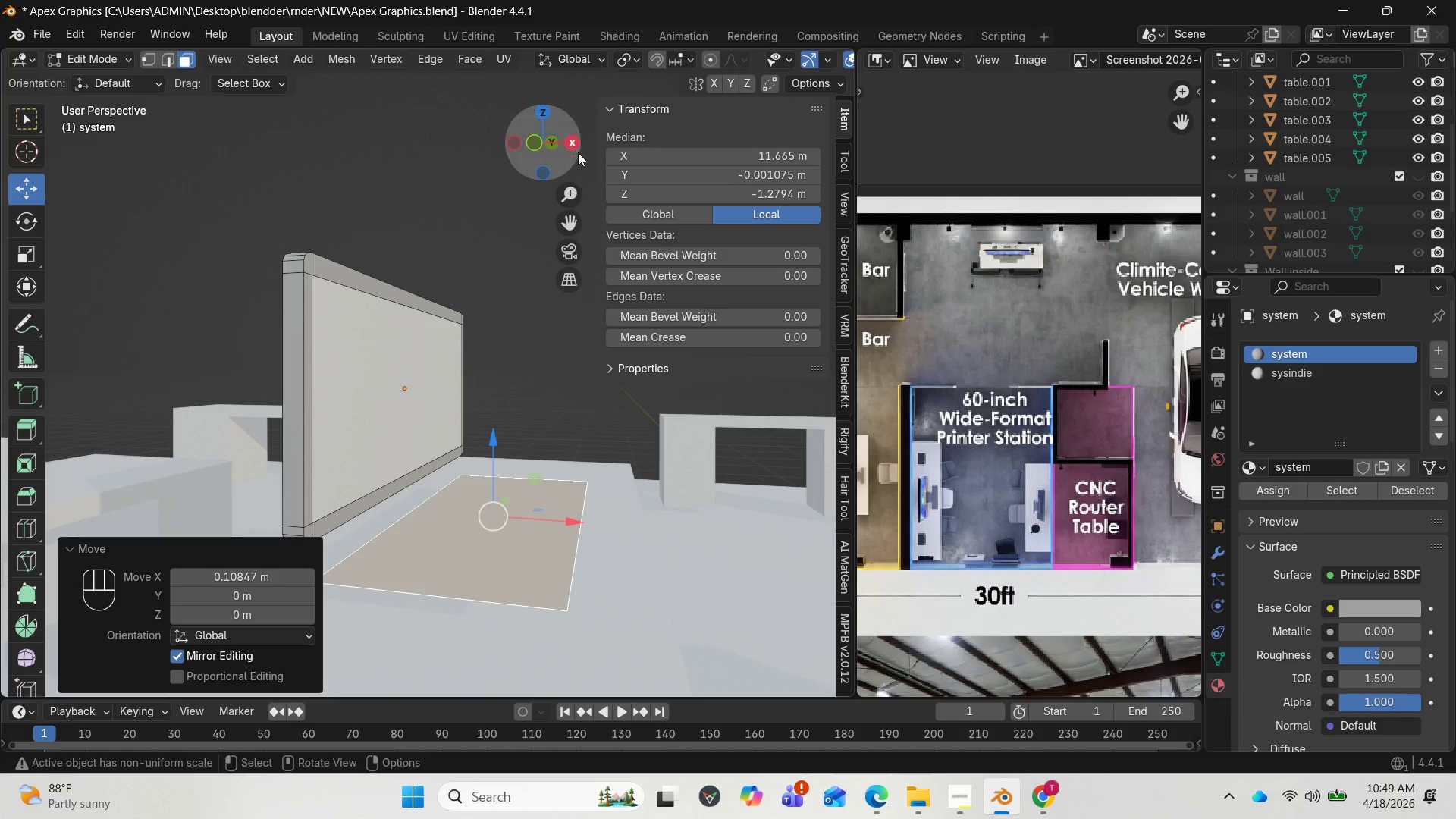 
left_click_drag(start_coordinate=[573, 144], to_coordinate=[560, 121])
 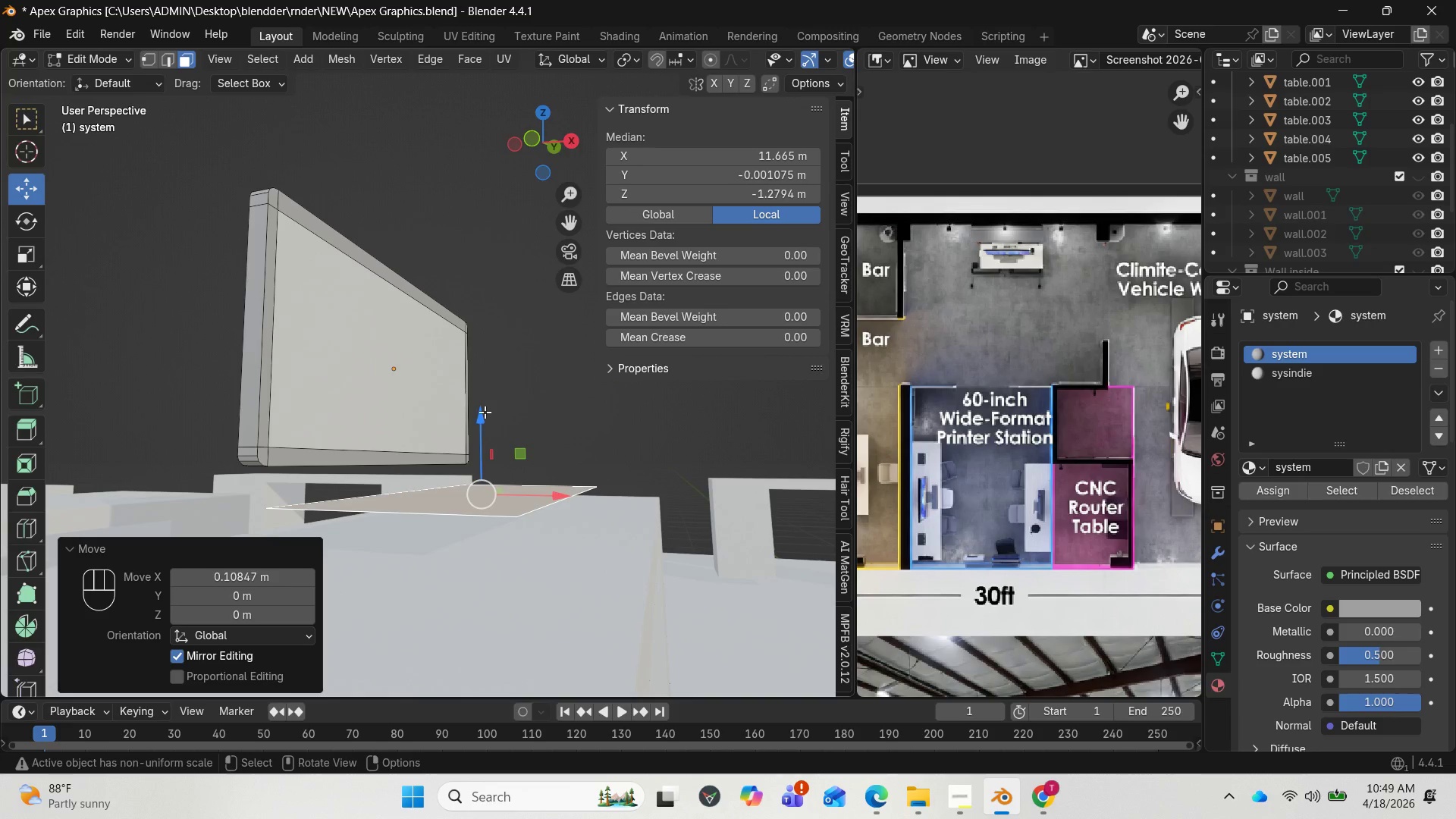 
left_click_drag(start_coordinate=[482, 416], to_coordinate=[486, 451])
 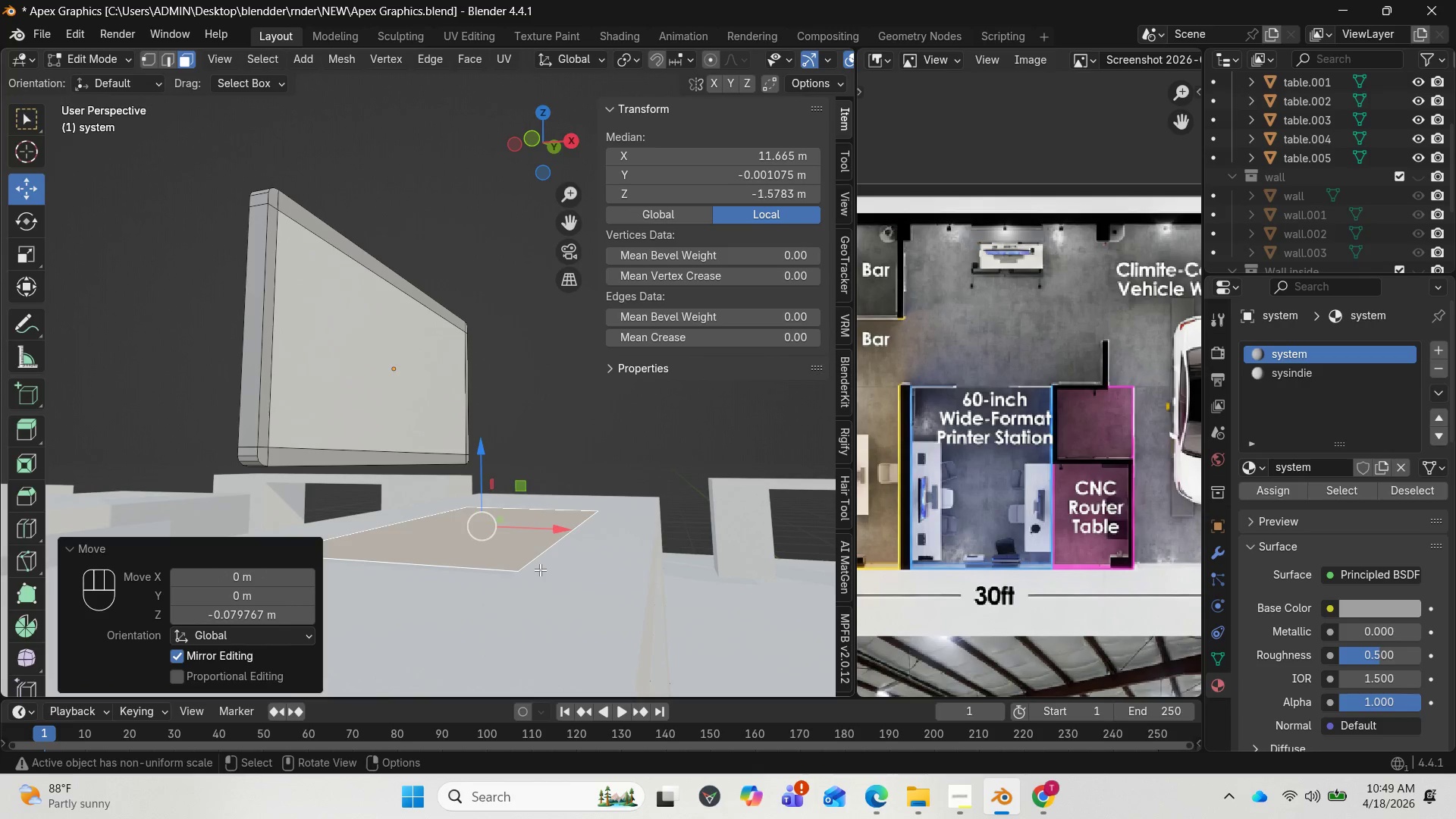 
key(Shift+D)
 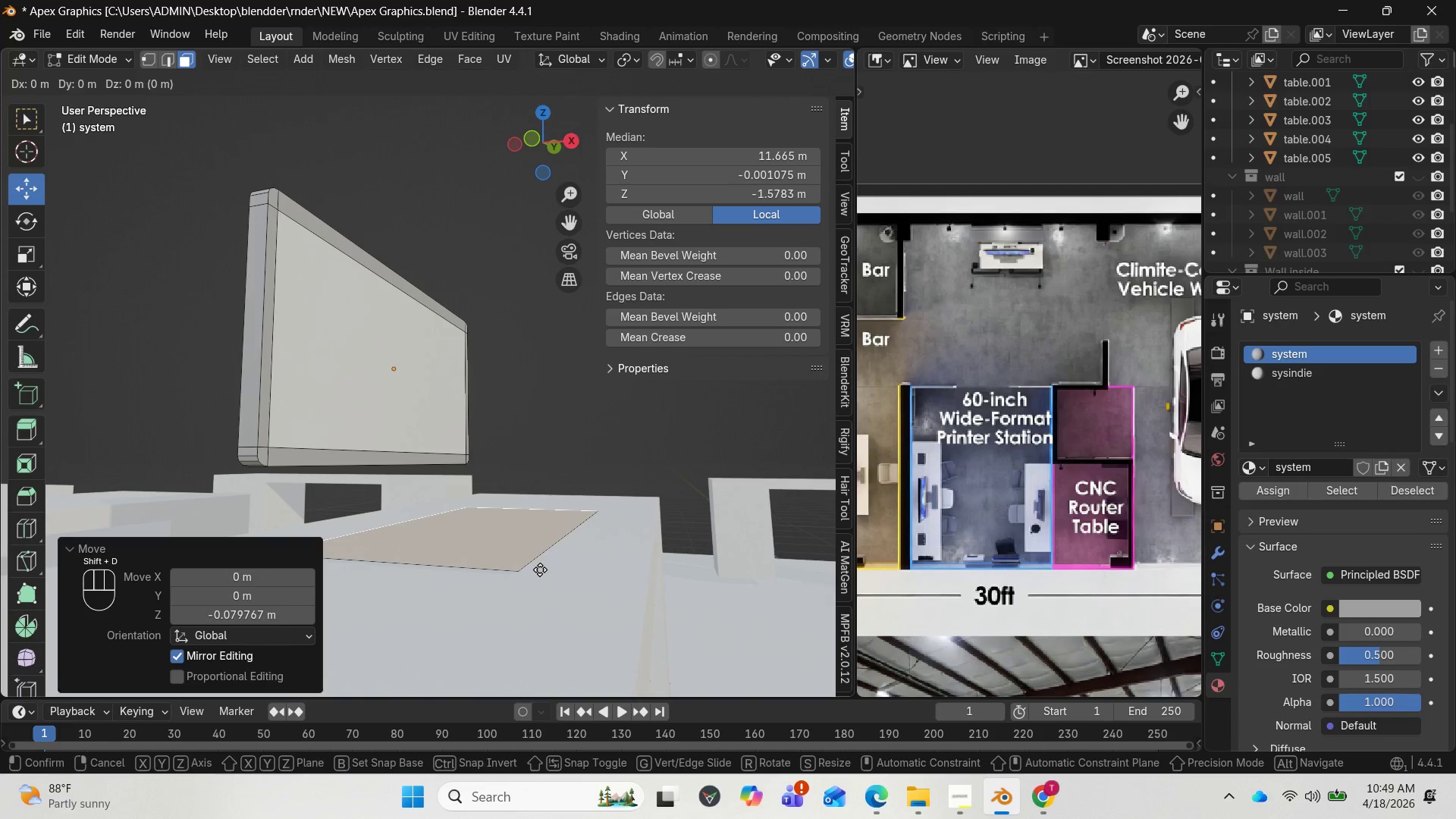 
right_click([540, 570])
 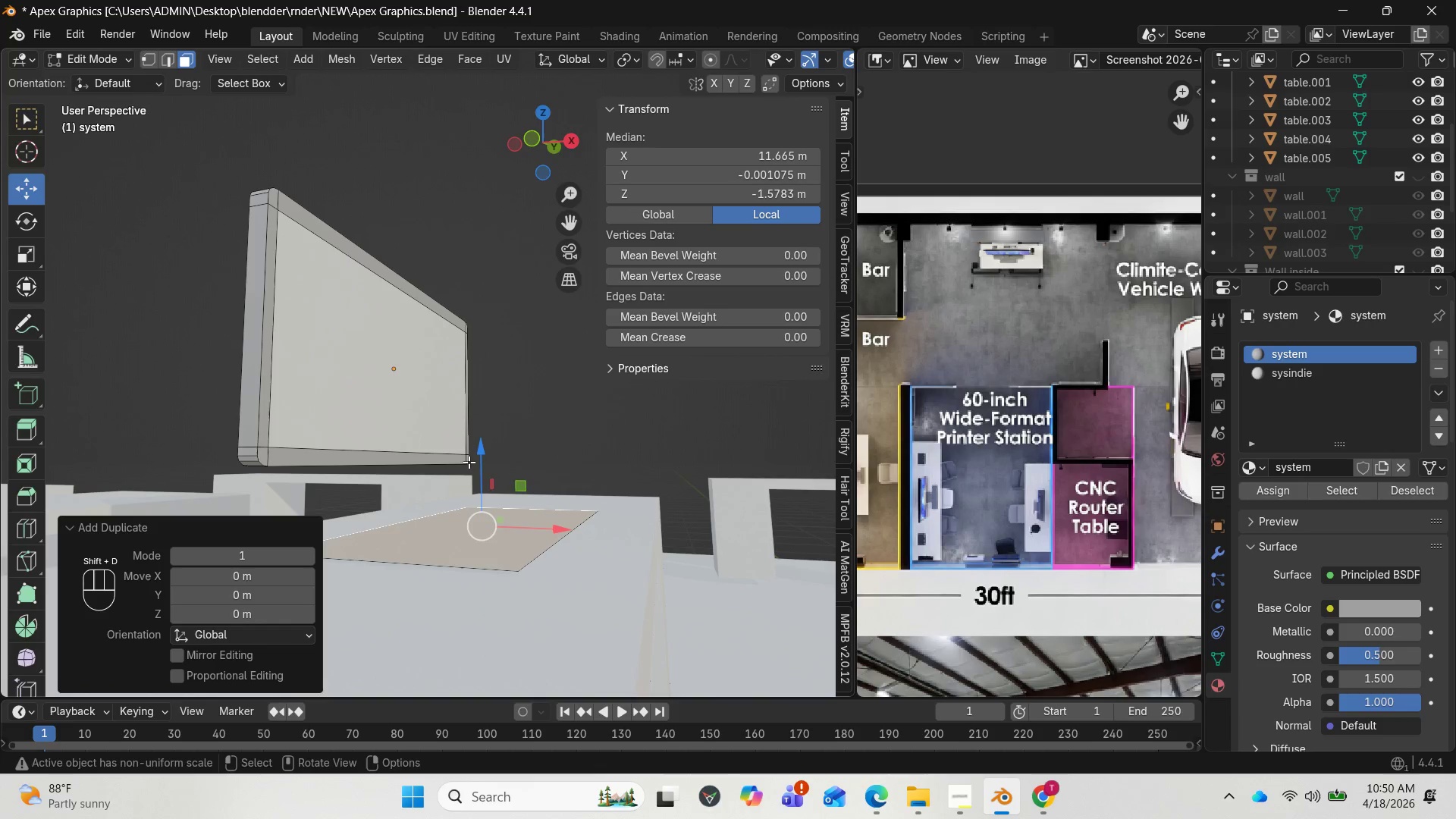 
left_click_drag(start_coordinate=[472, 458], to_coordinate=[472, 425])
 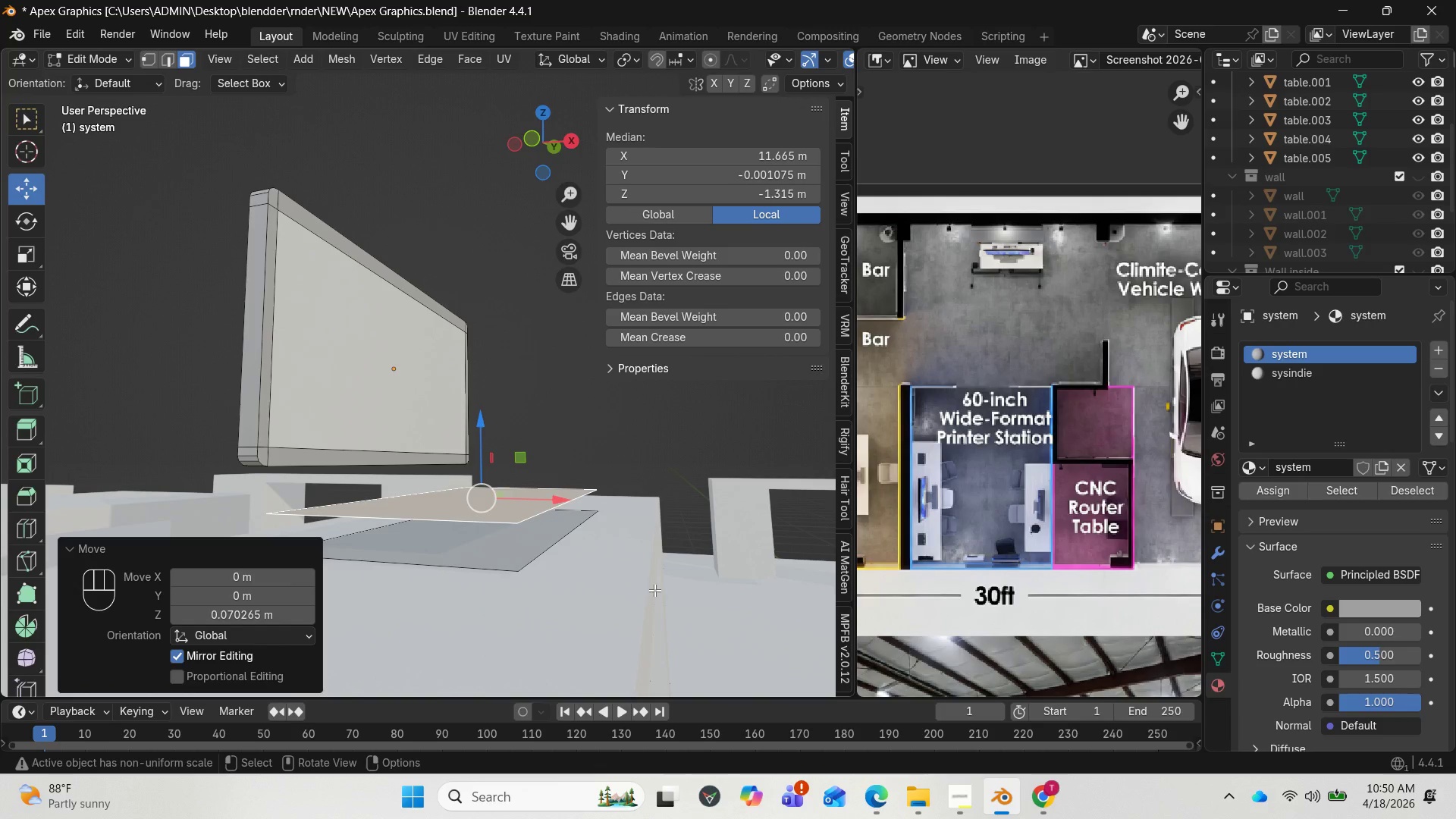 
type(syx)
 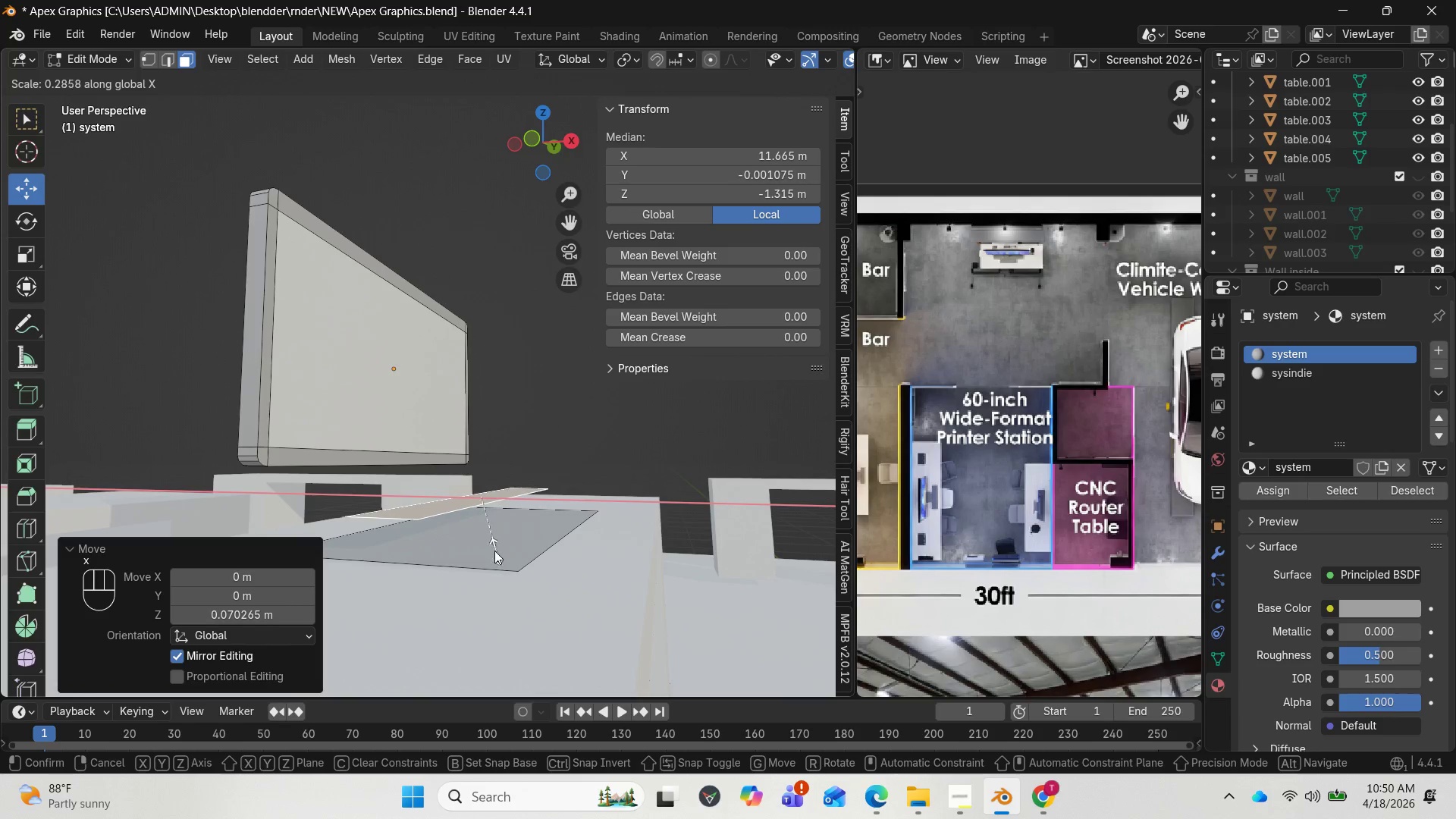 
left_click([463, 539])
 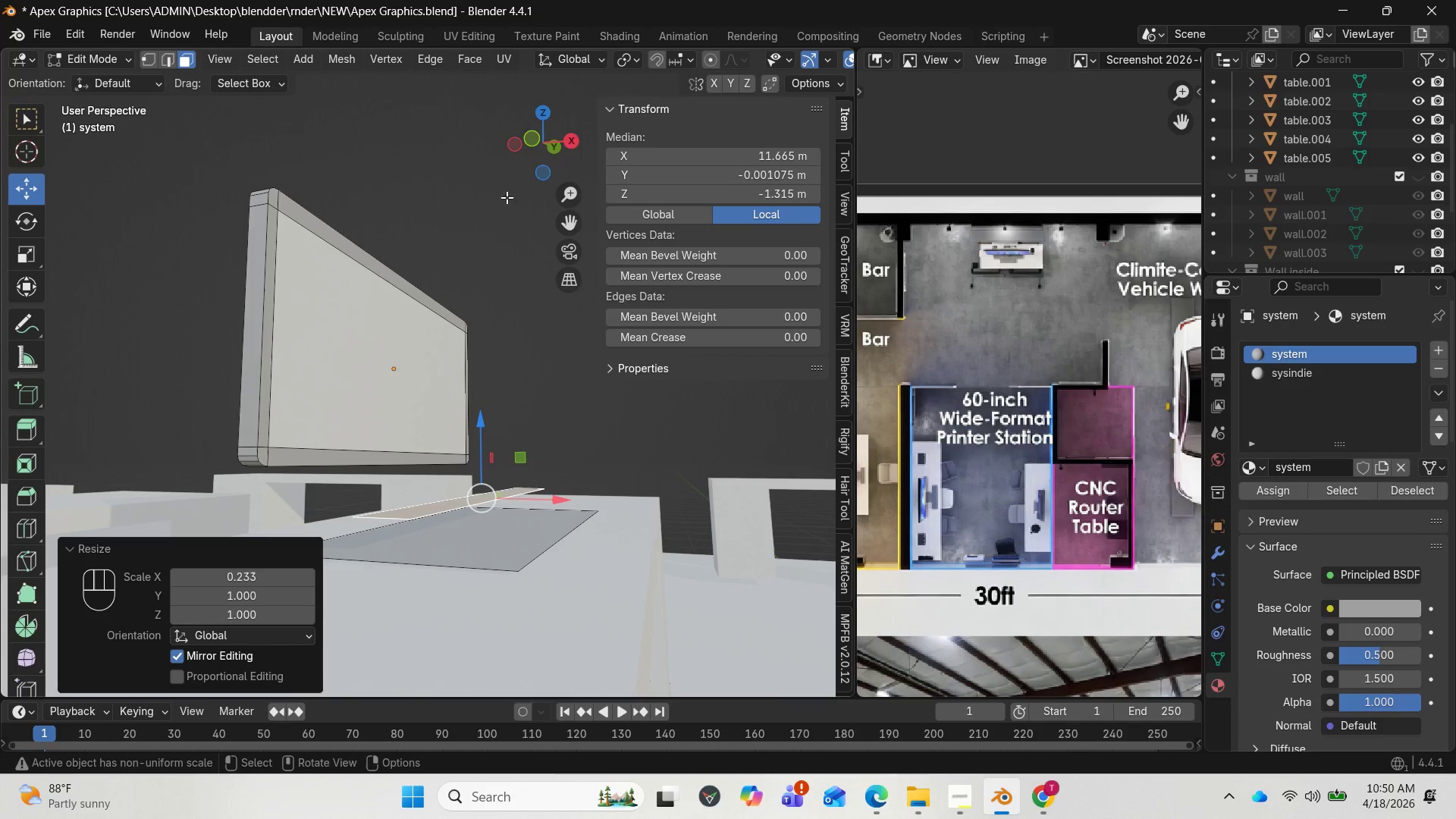 
left_click_drag(start_coordinate=[555, 153], to_coordinate=[461, 196])
 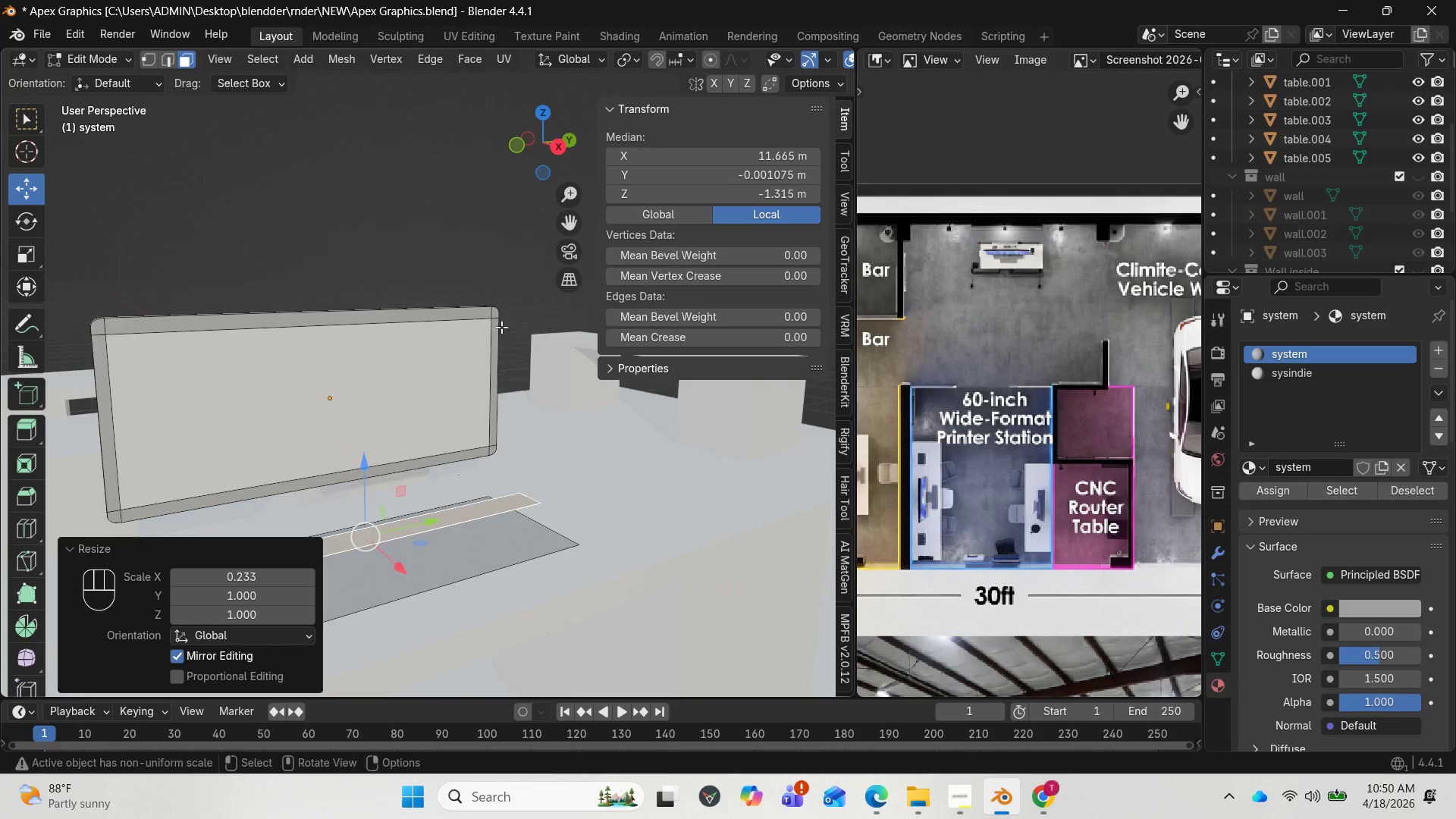 
scroll: coordinate [498, 335], scroll_direction: down, amount: 2.0
 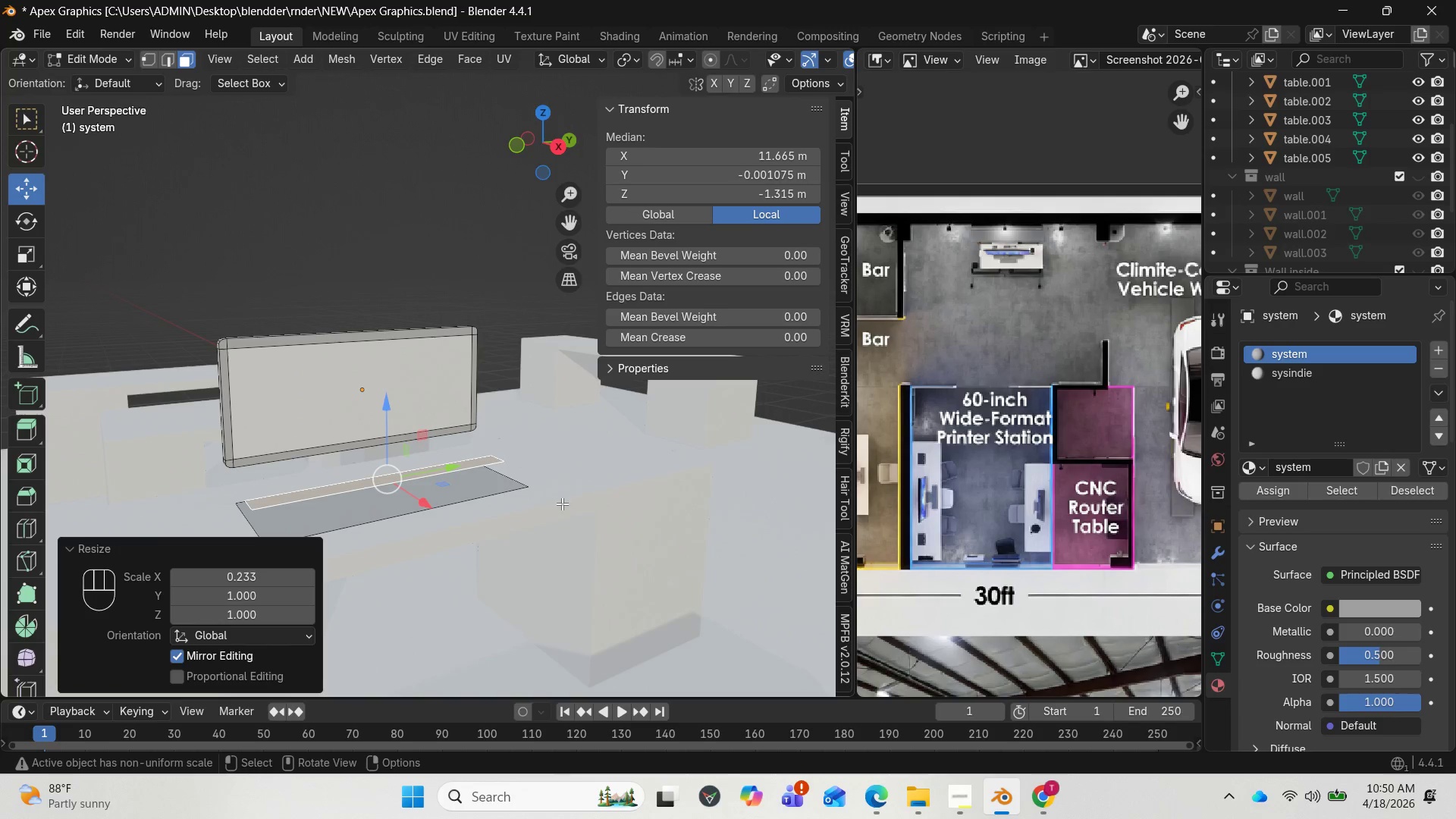 
type(sy)
 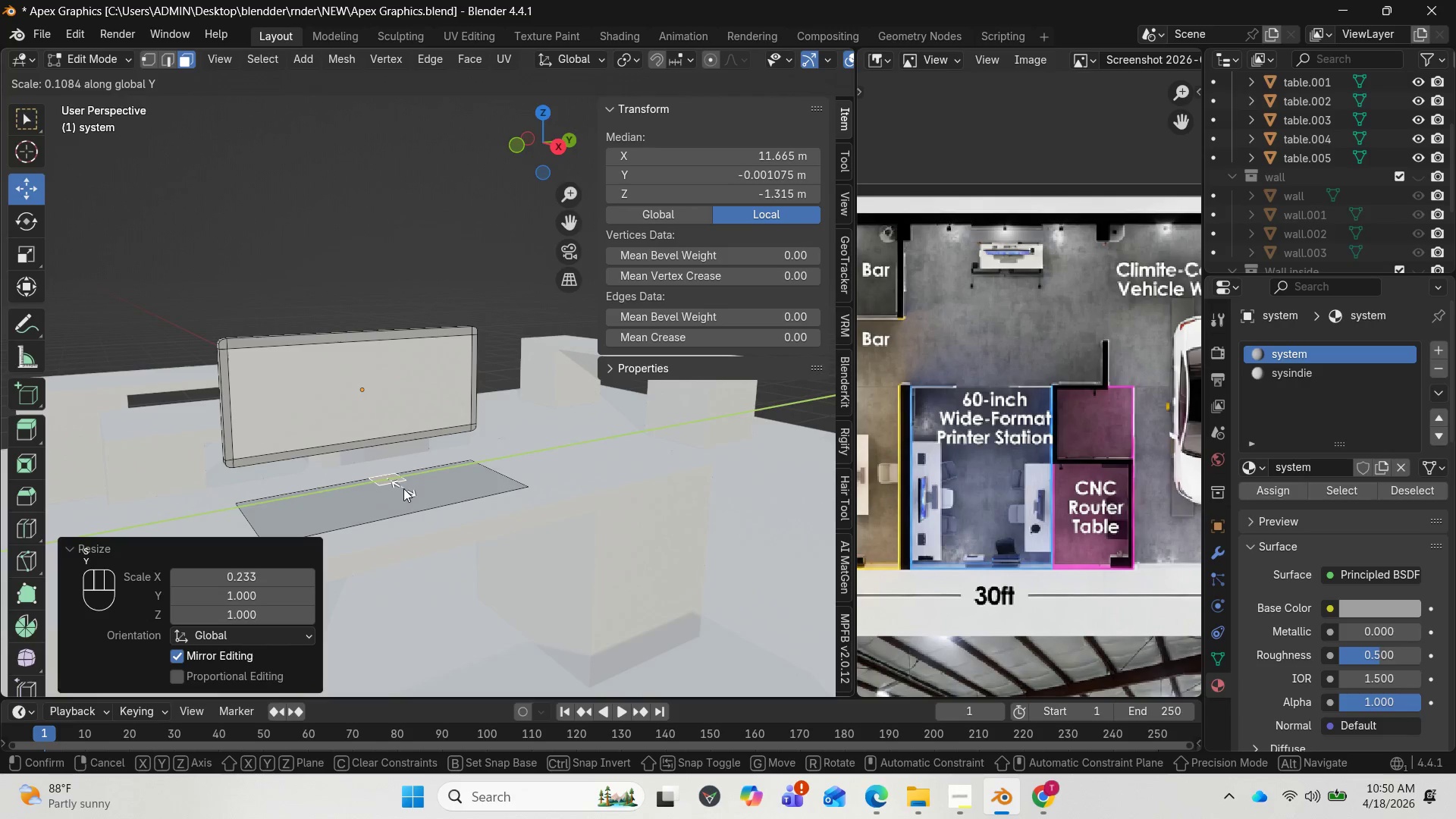 
left_click([410, 488])
 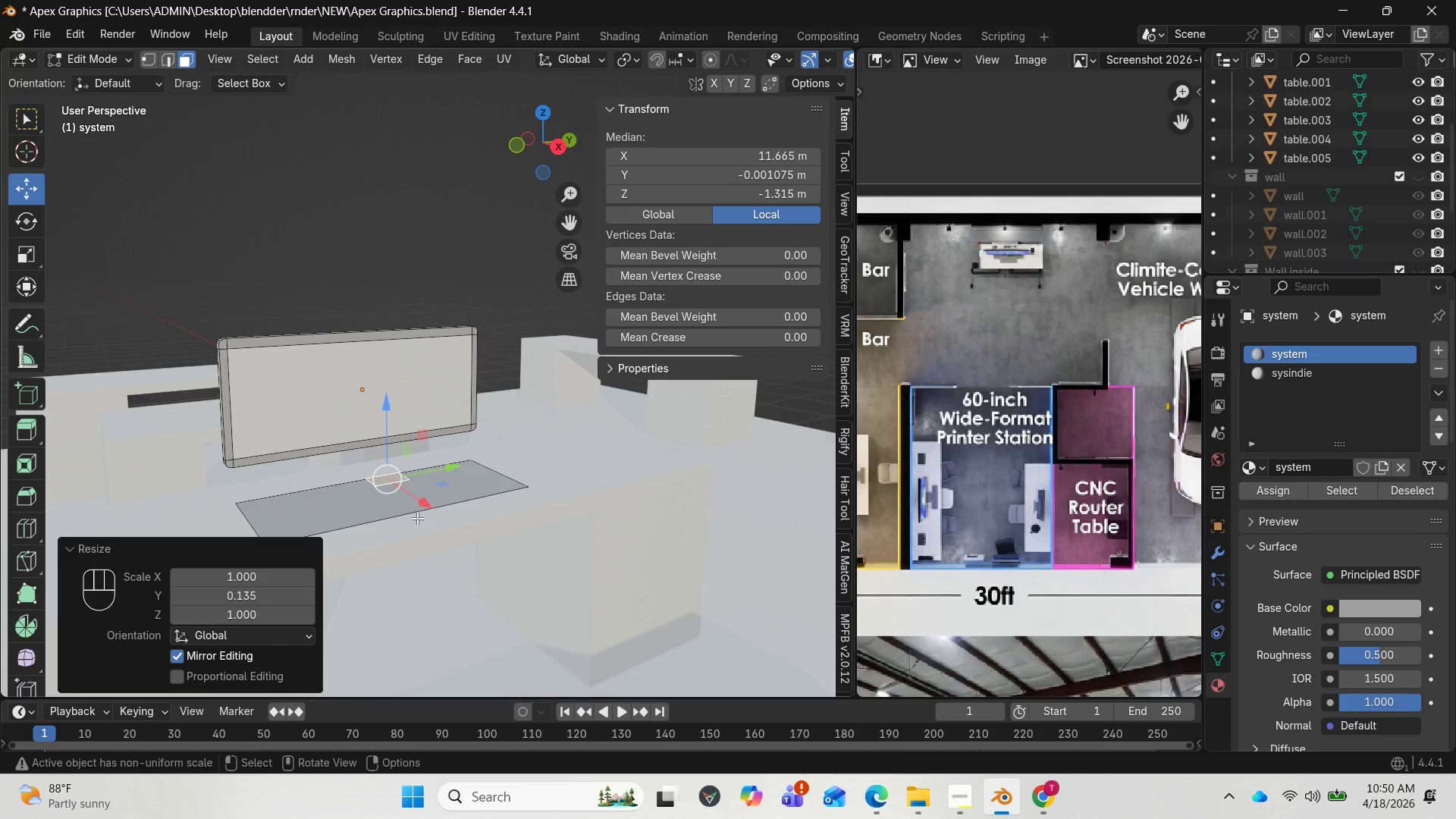 
left_click_drag(start_coordinate=[426, 511], to_coordinate=[406, 480])
 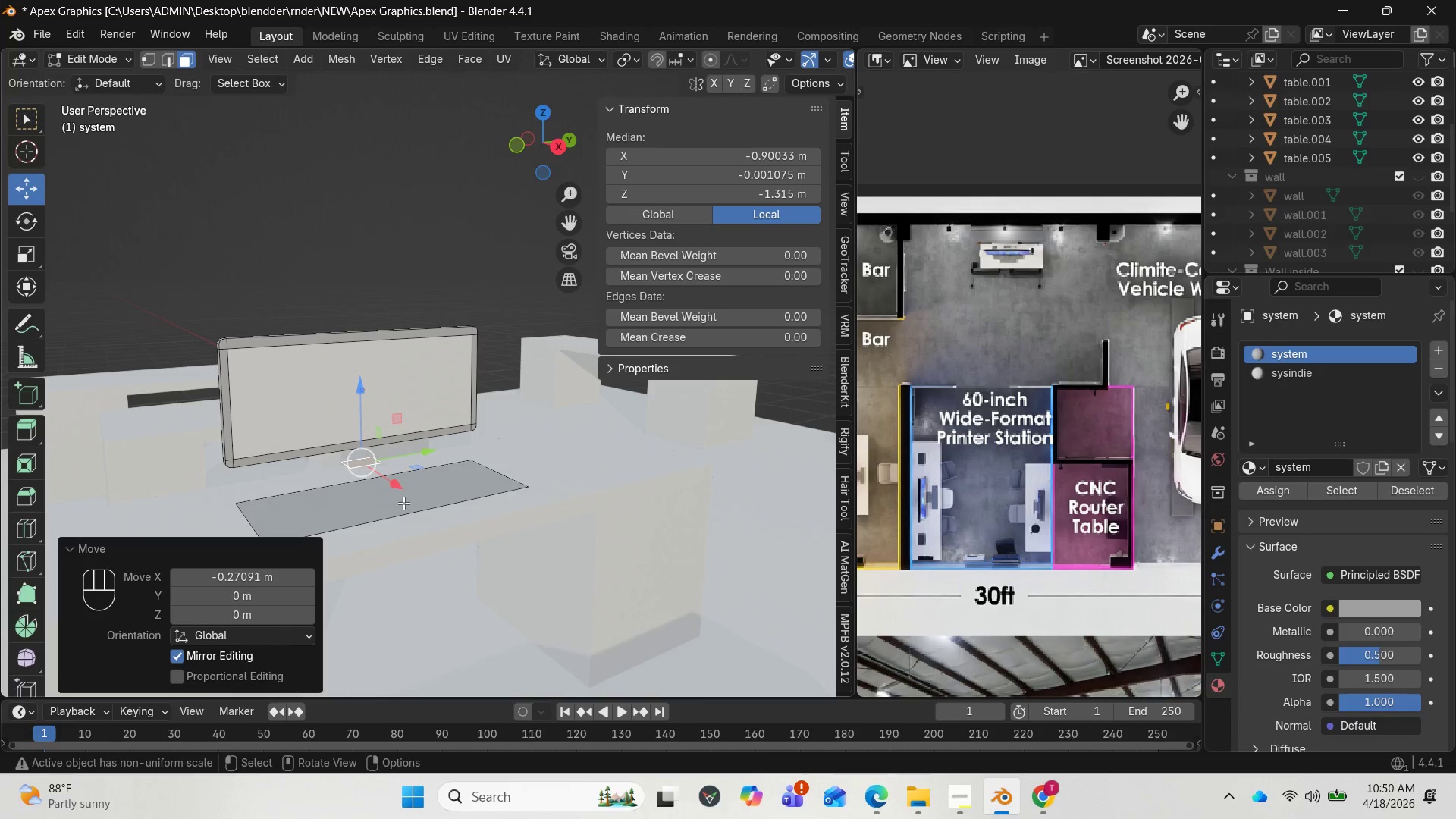 
left_click([403, 503])
 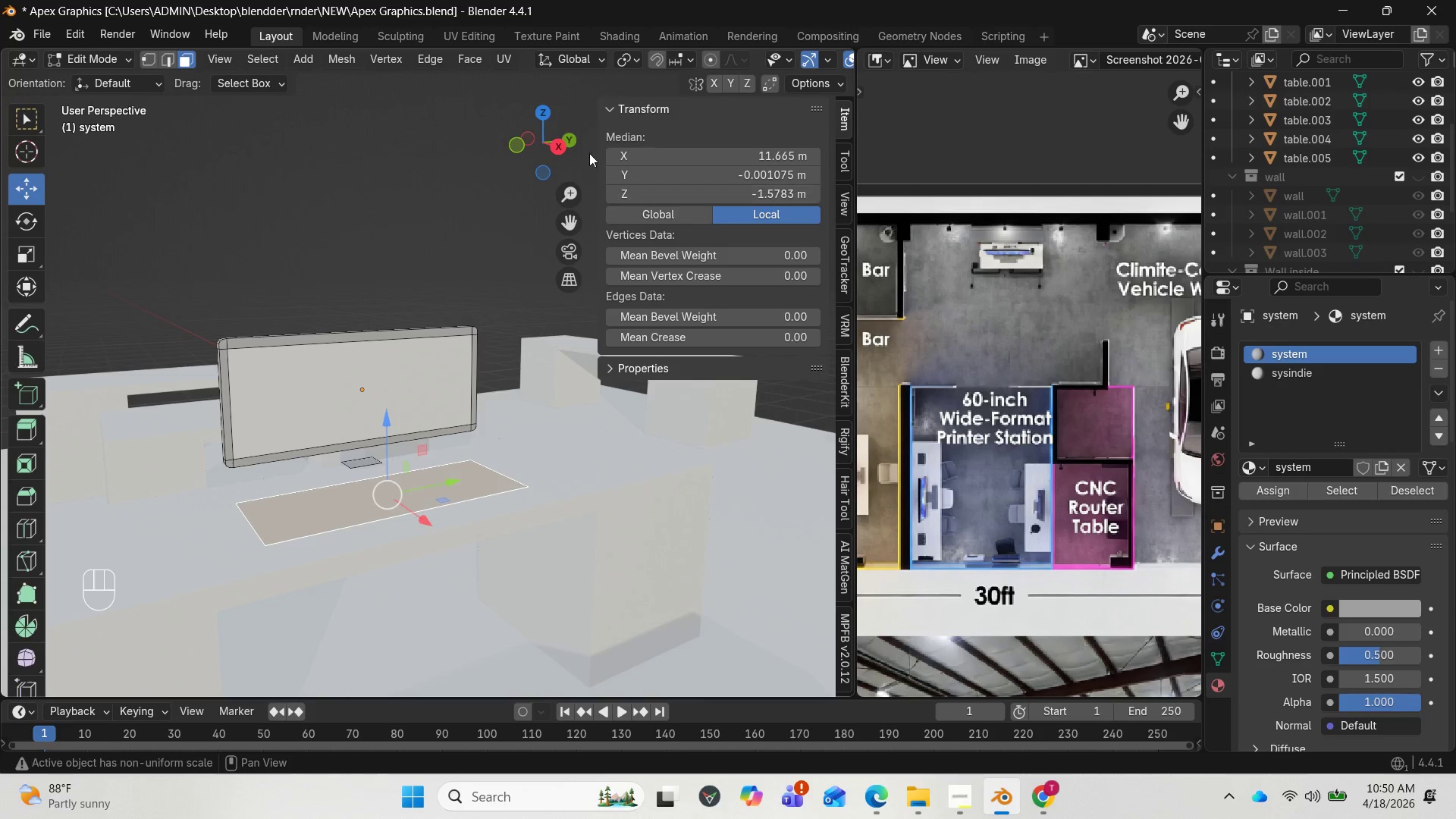 
left_click_drag(start_coordinate=[558, 134], to_coordinate=[531, 138])
 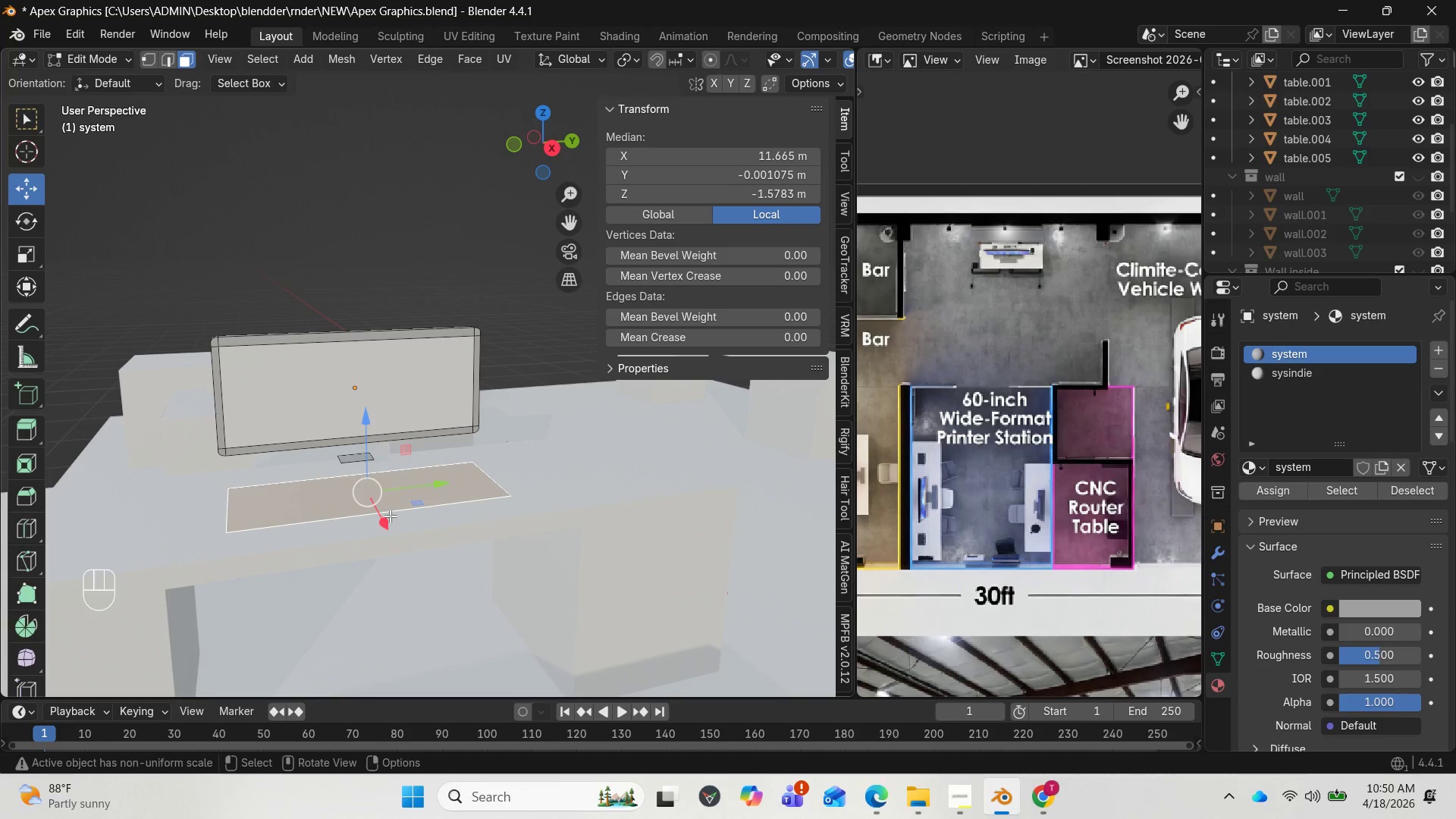 
left_click_drag(start_coordinate=[381, 516], to_coordinate=[384, 532])
 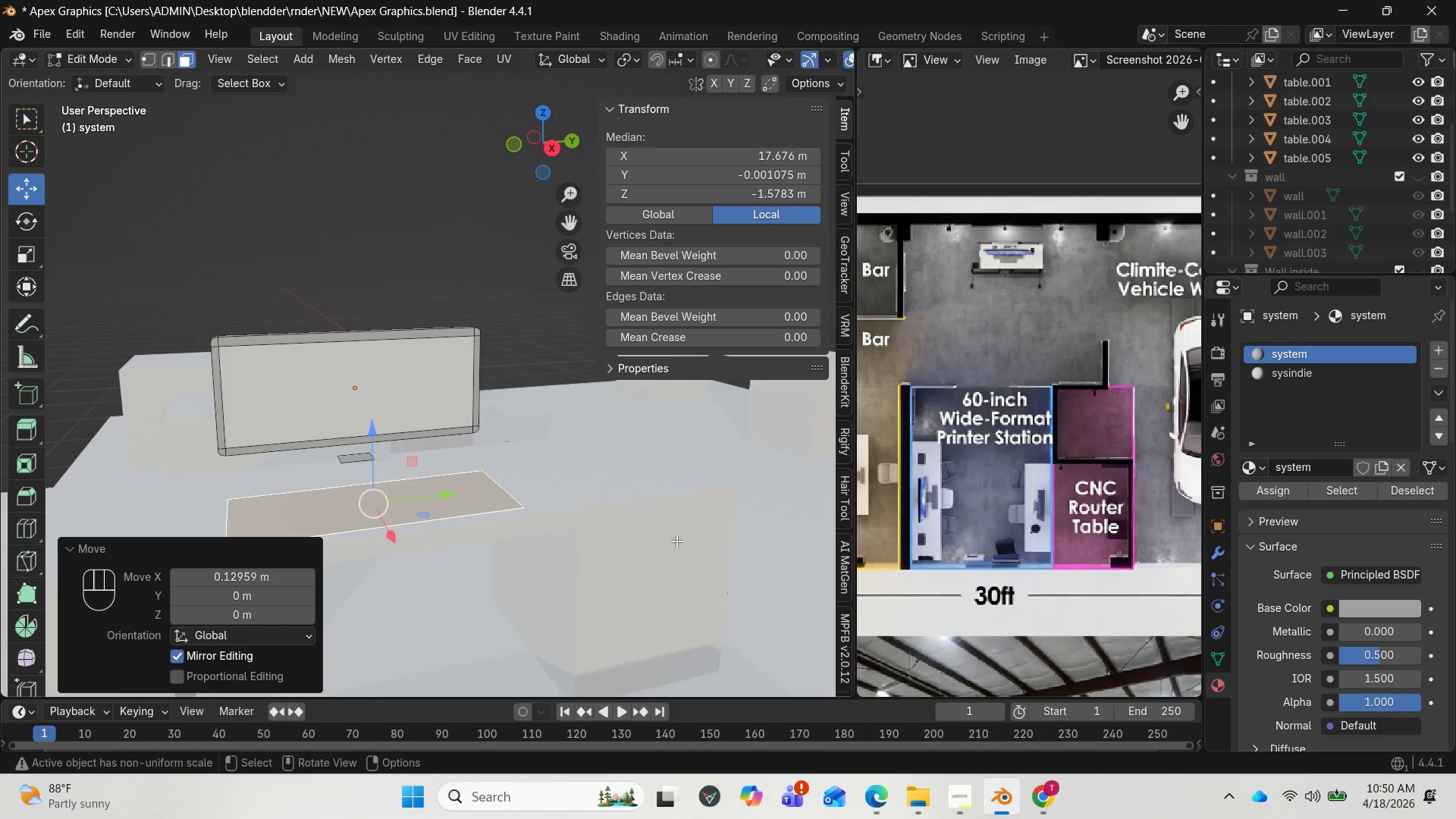 
key(S)
 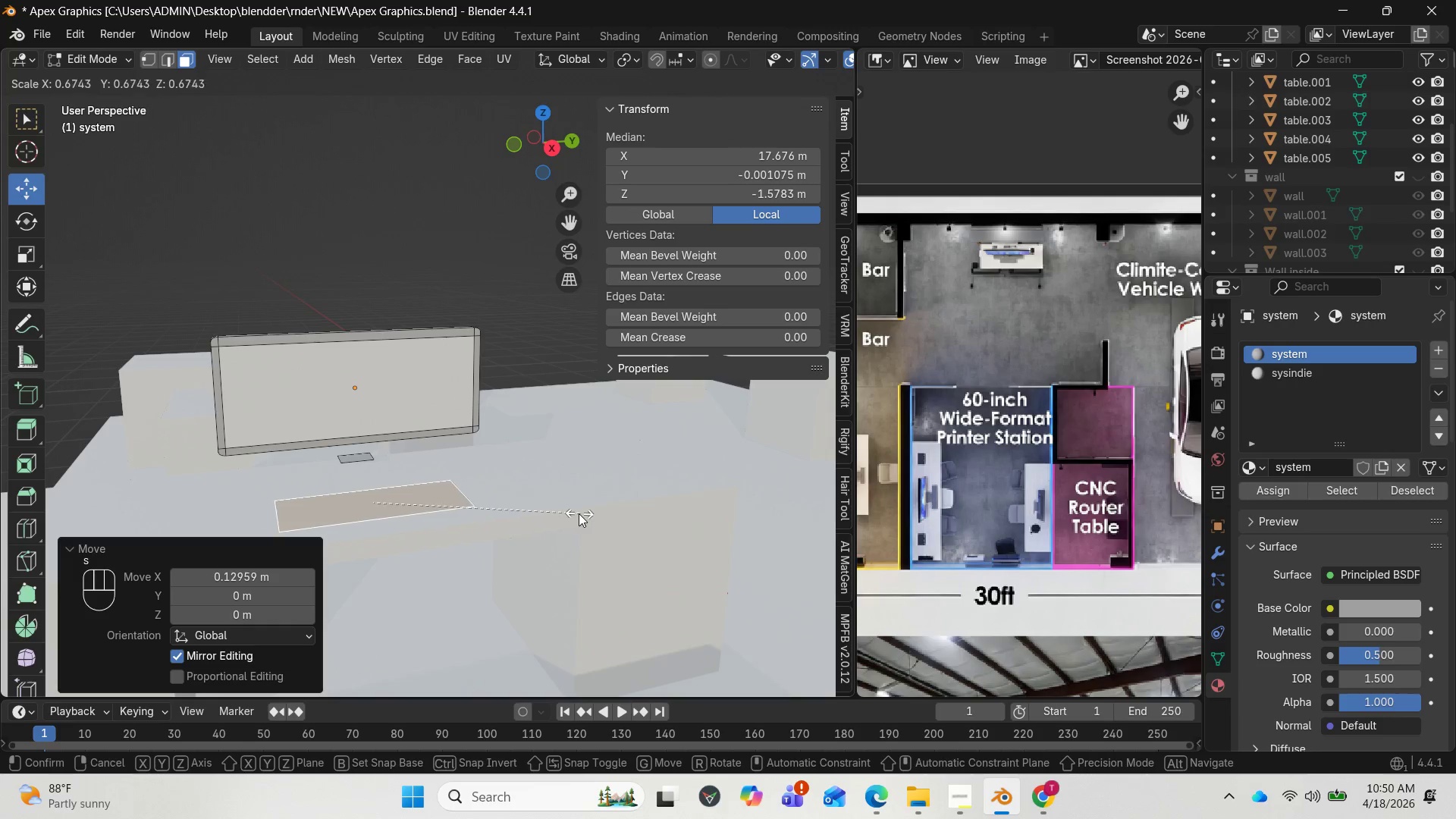 
left_click_drag(start_coordinate=[535, 158], to_coordinate=[652, 115])
 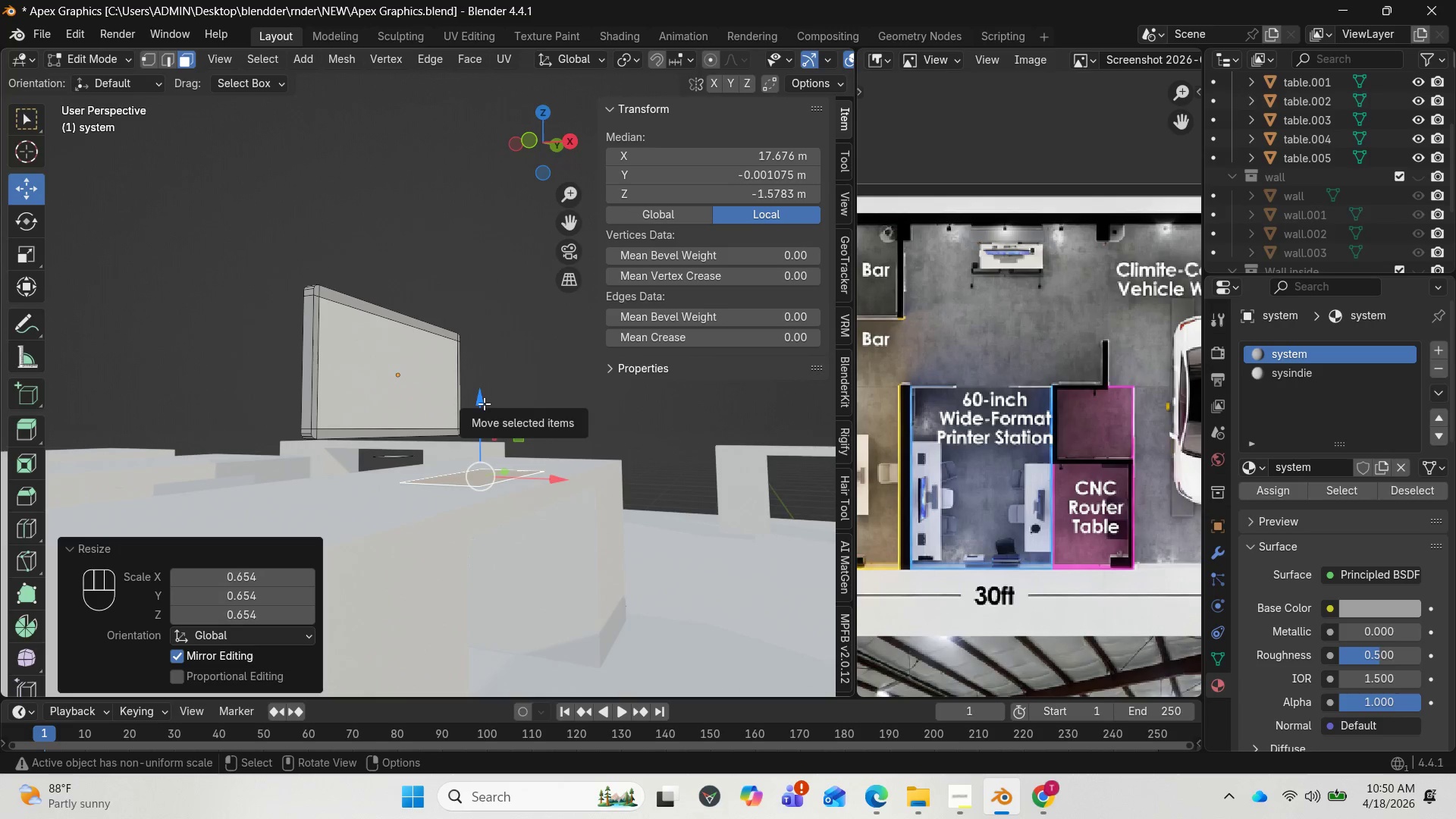 
key(E)
 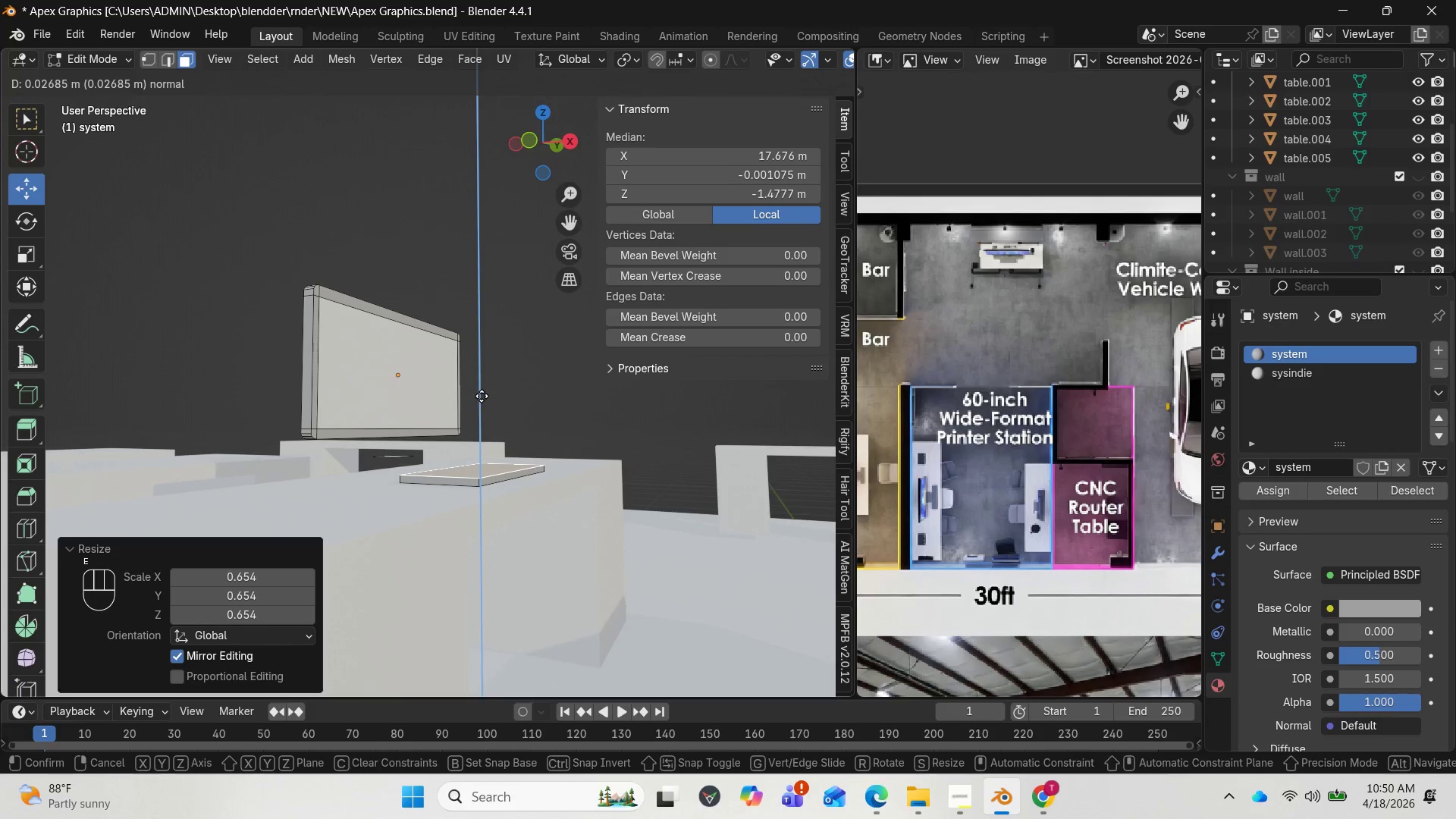 
left_click([482, 396])
 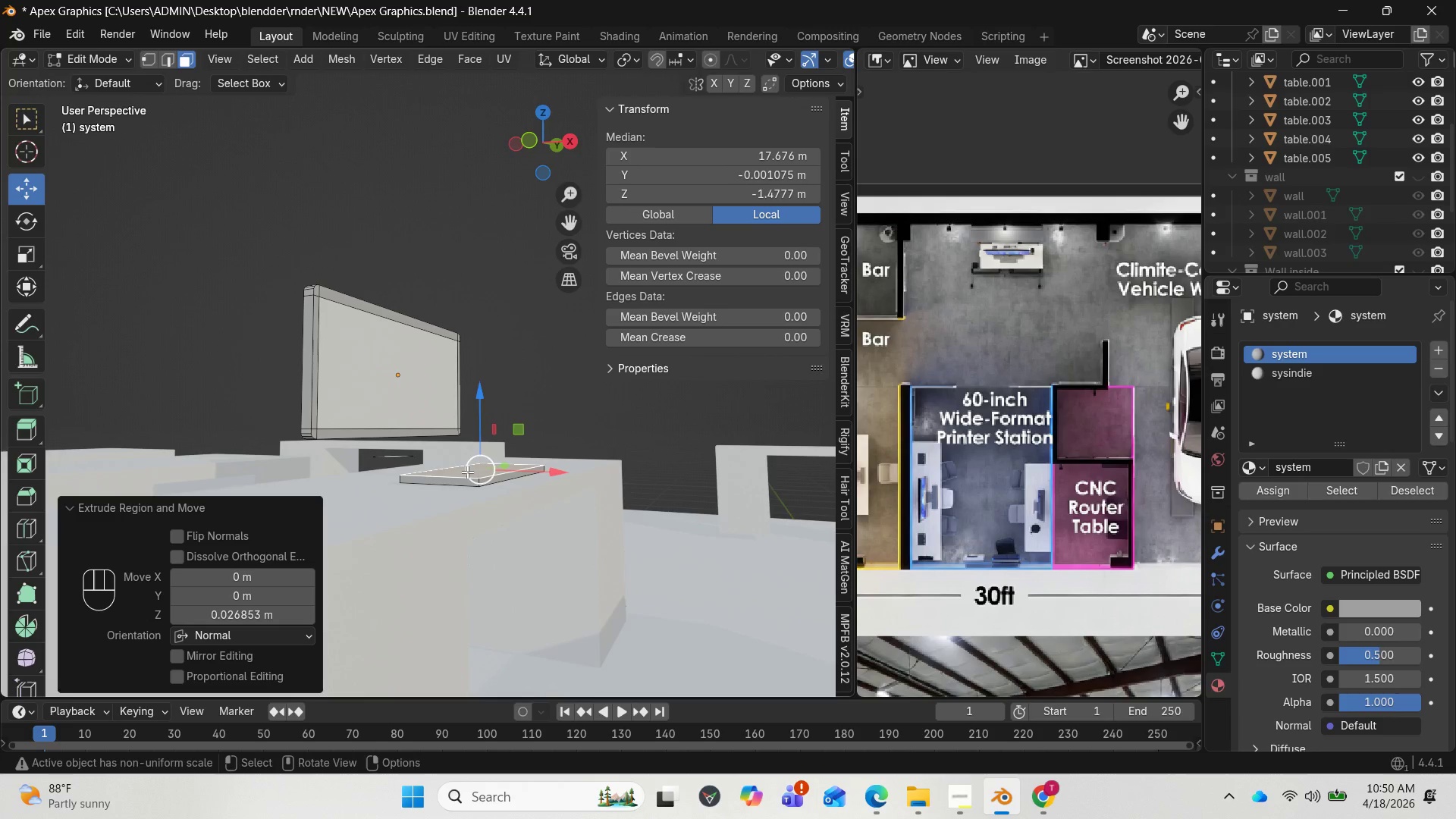 
key(L)
 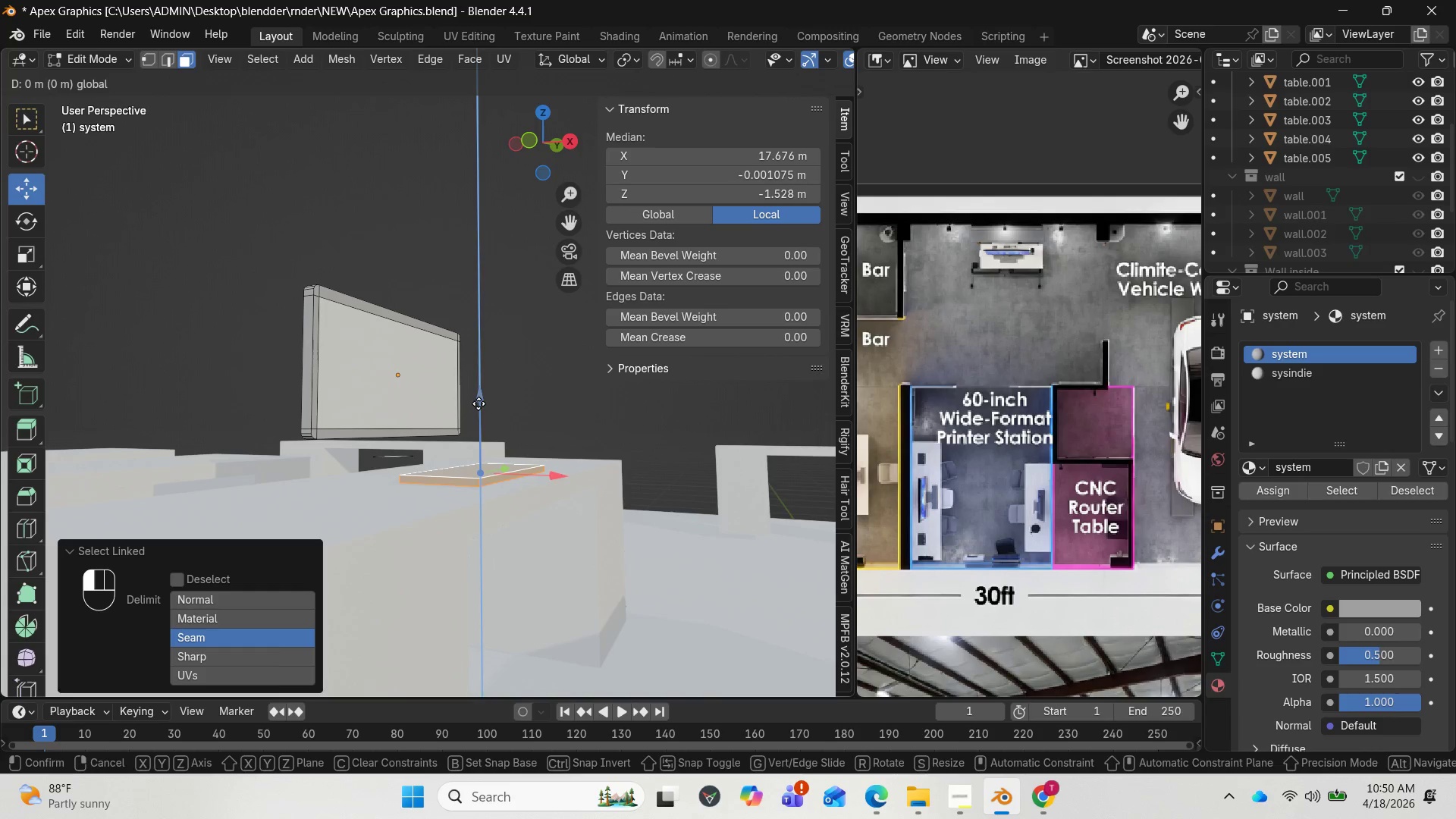 
wait(5.41)
 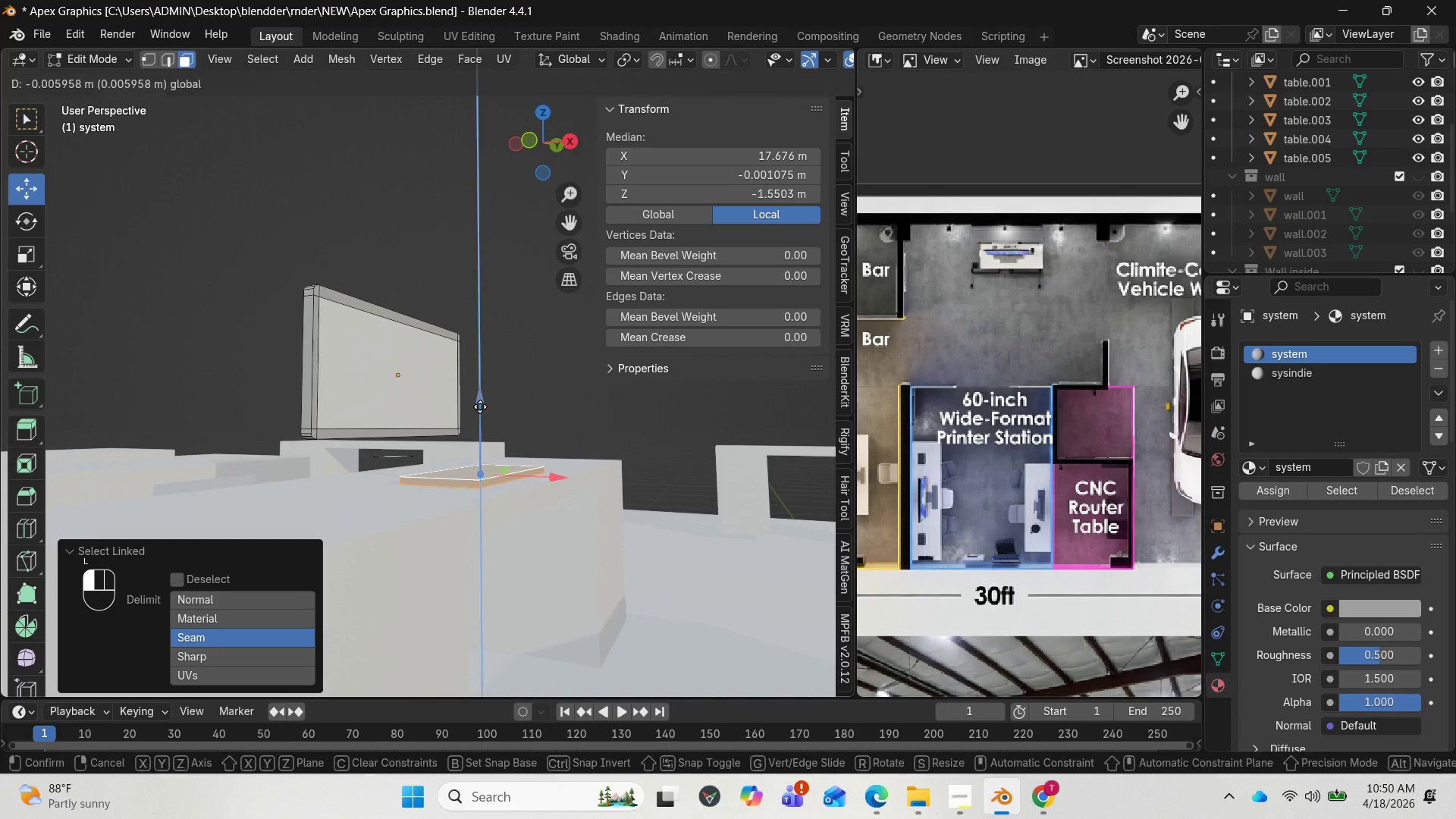 
left_click_drag(start_coordinate=[557, 164], to_coordinate=[575, 237])
 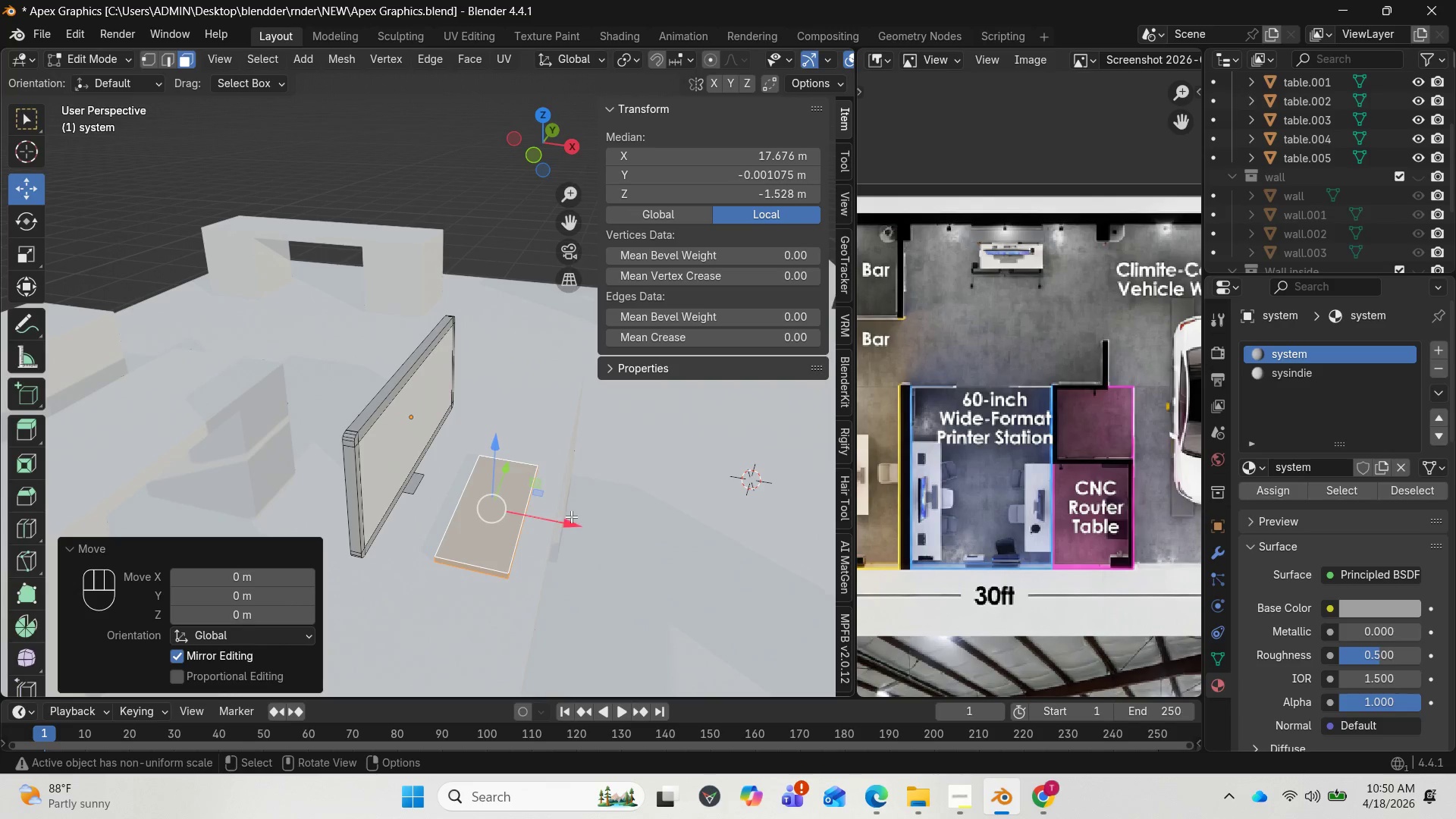 
left_click_drag(start_coordinate=[571, 521], to_coordinate=[582, 531])
 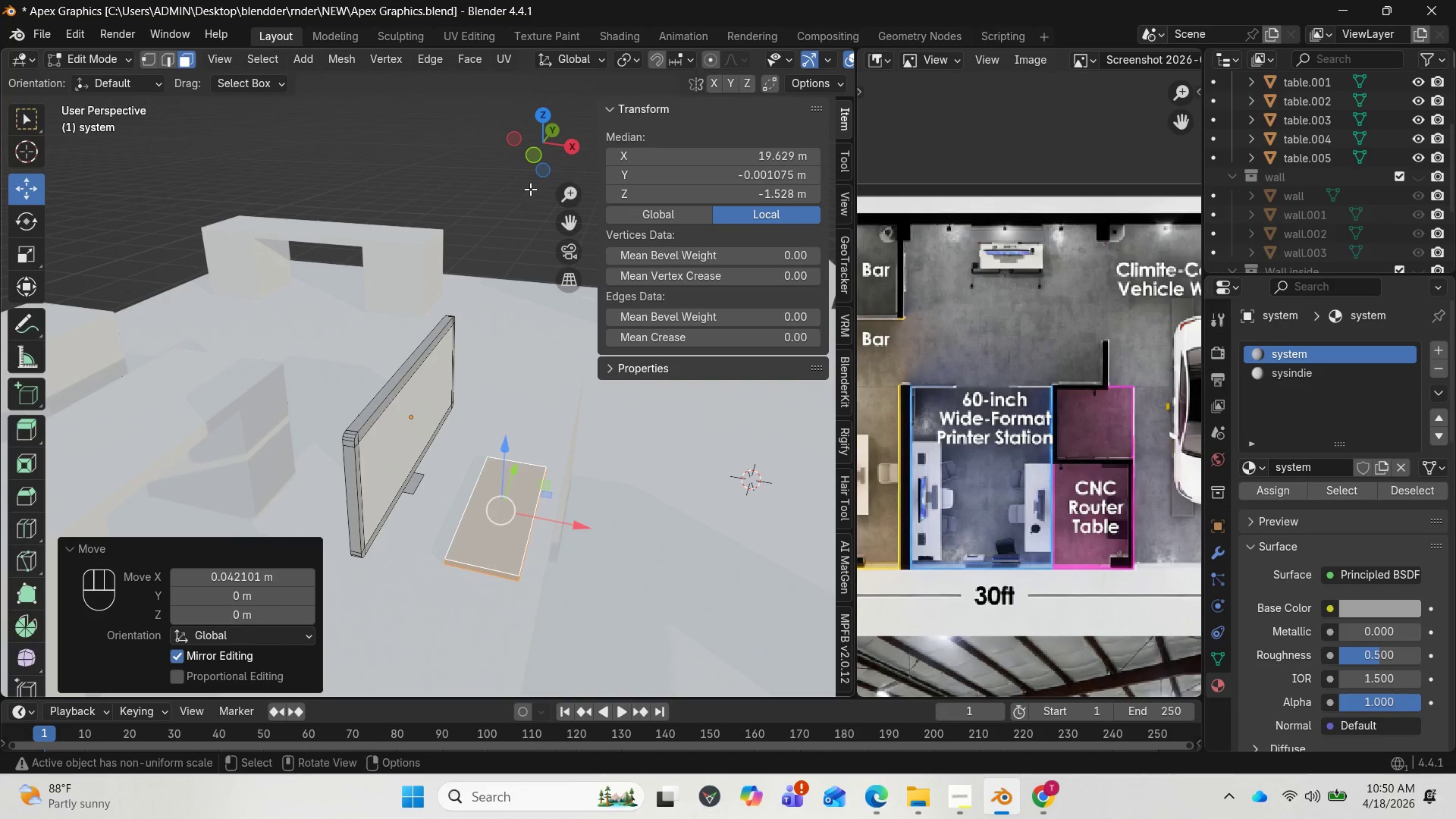 
left_click_drag(start_coordinate=[535, 158], to_coordinate=[591, 99])
 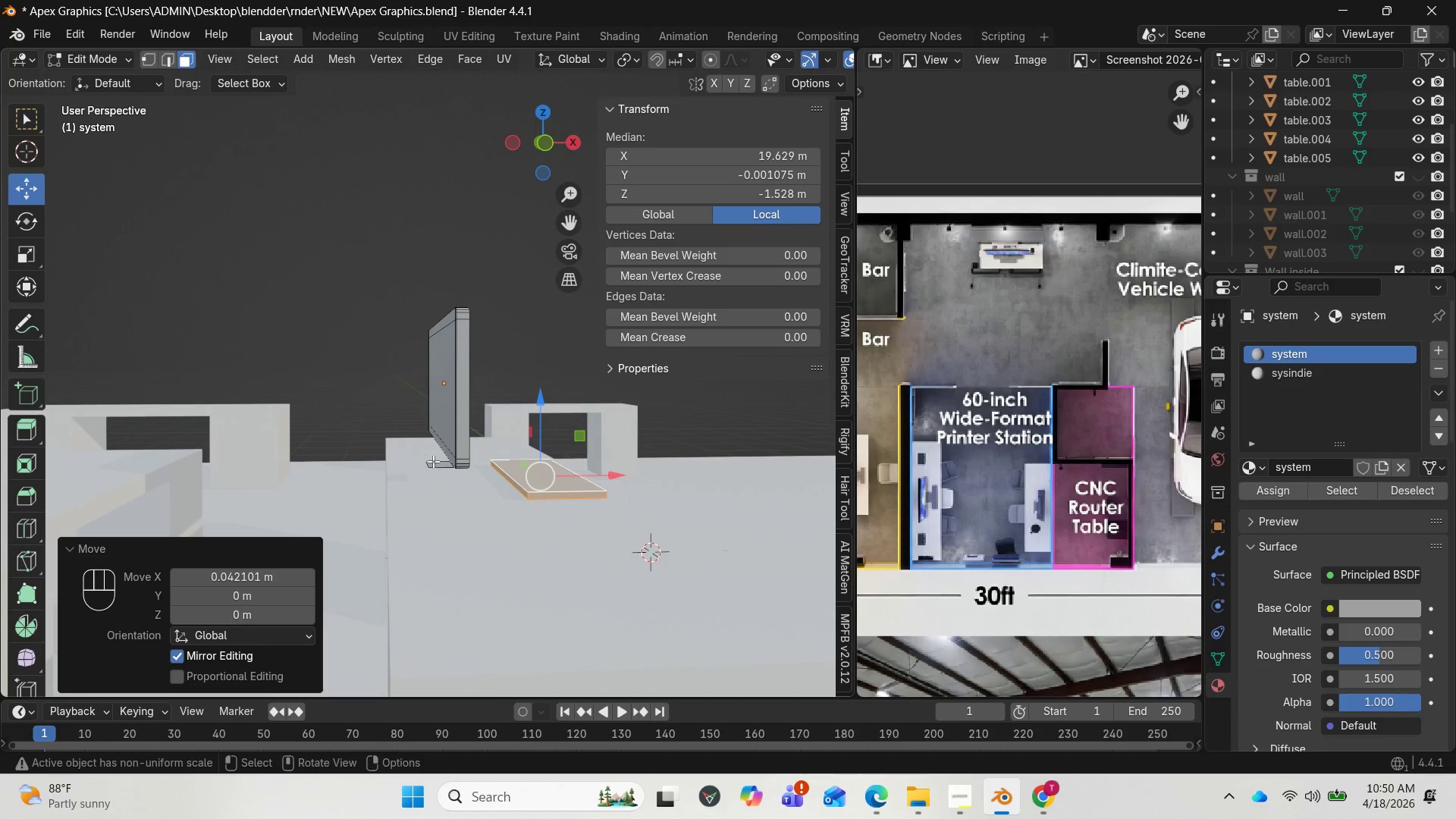 
left_click([433, 461])
 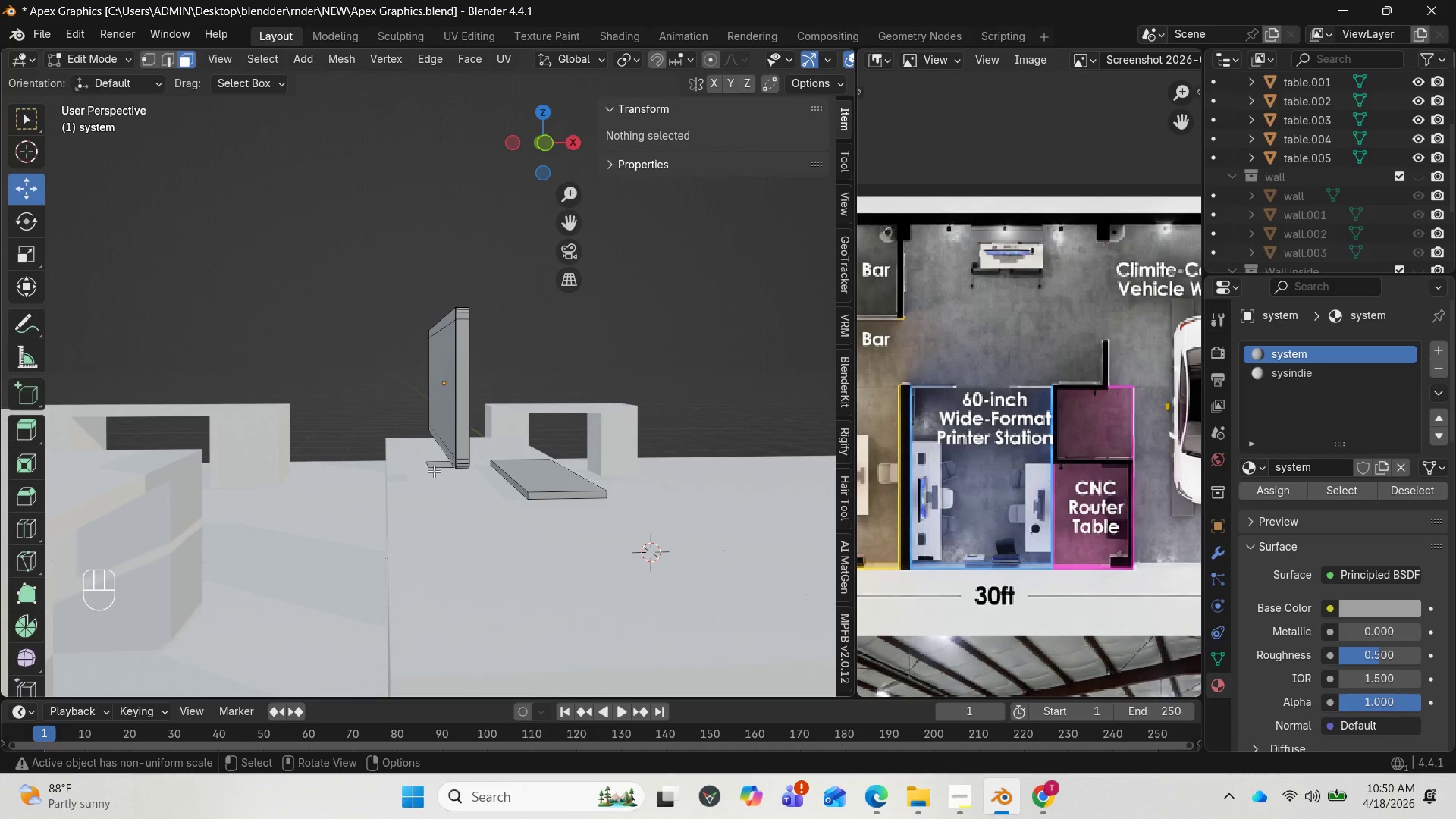 
left_click_drag(start_coordinate=[434, 470], to_coordinate=[434, 466])
 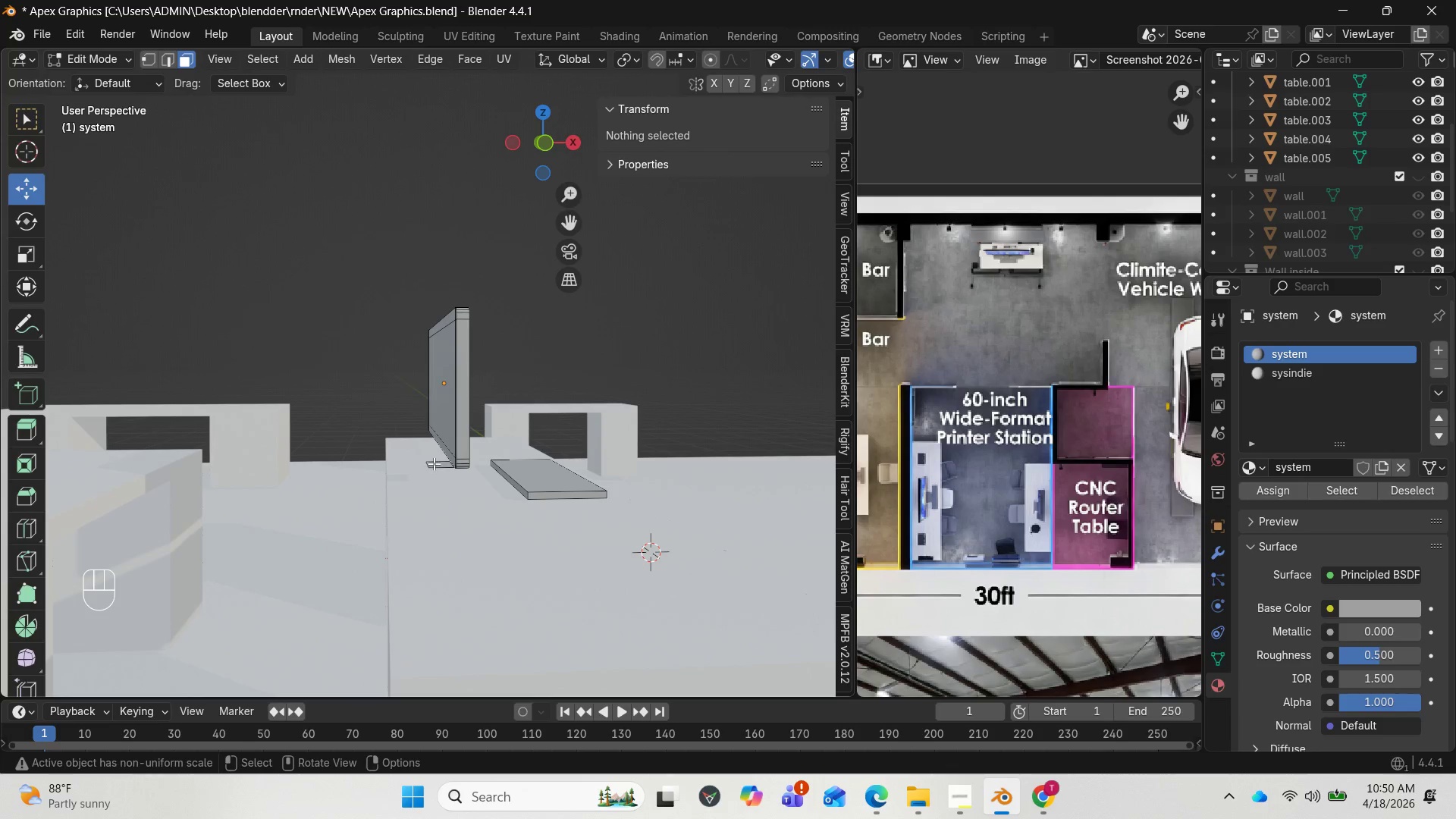 
double_click([434, 463])
 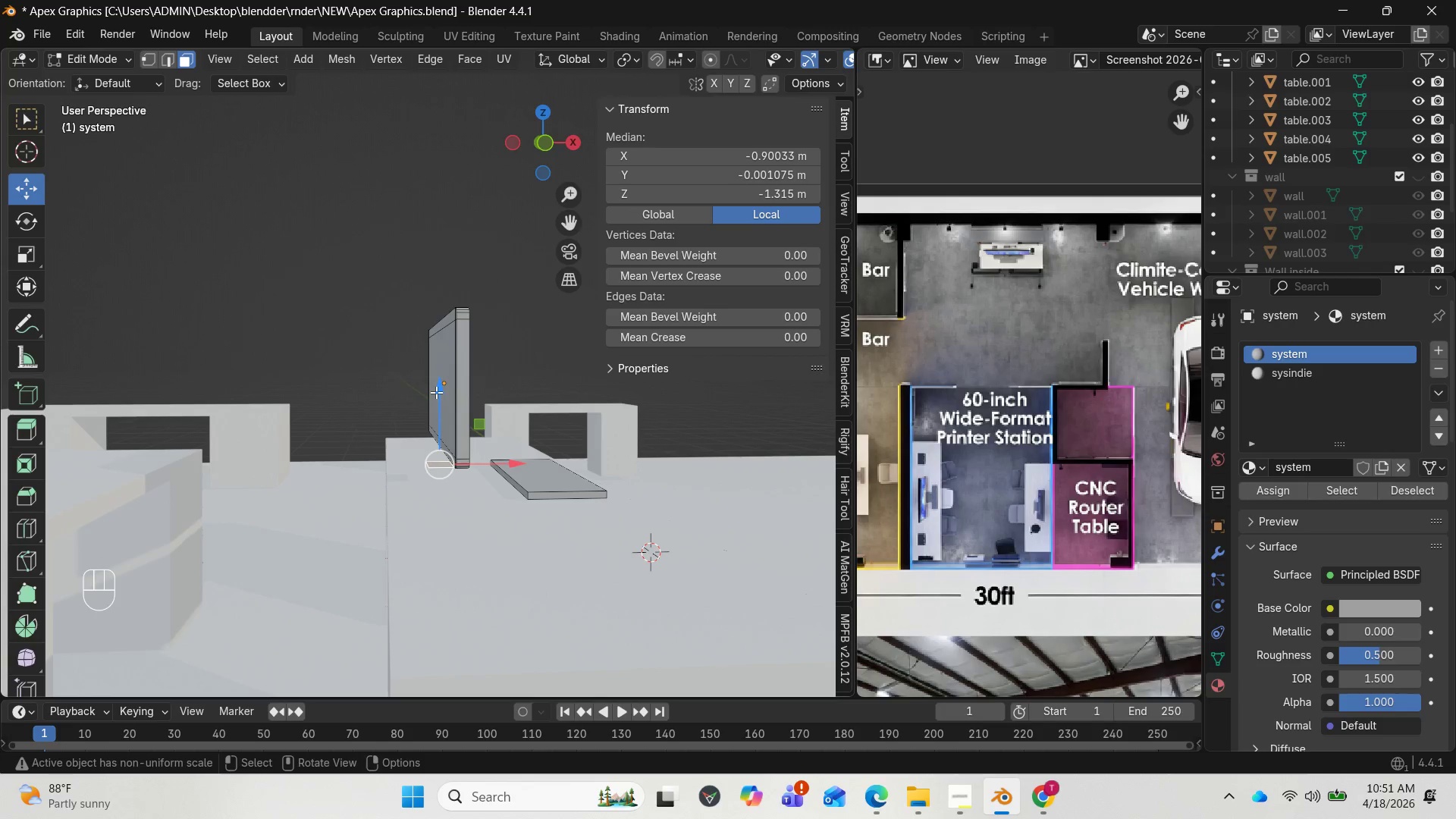 
wait(6.77)
 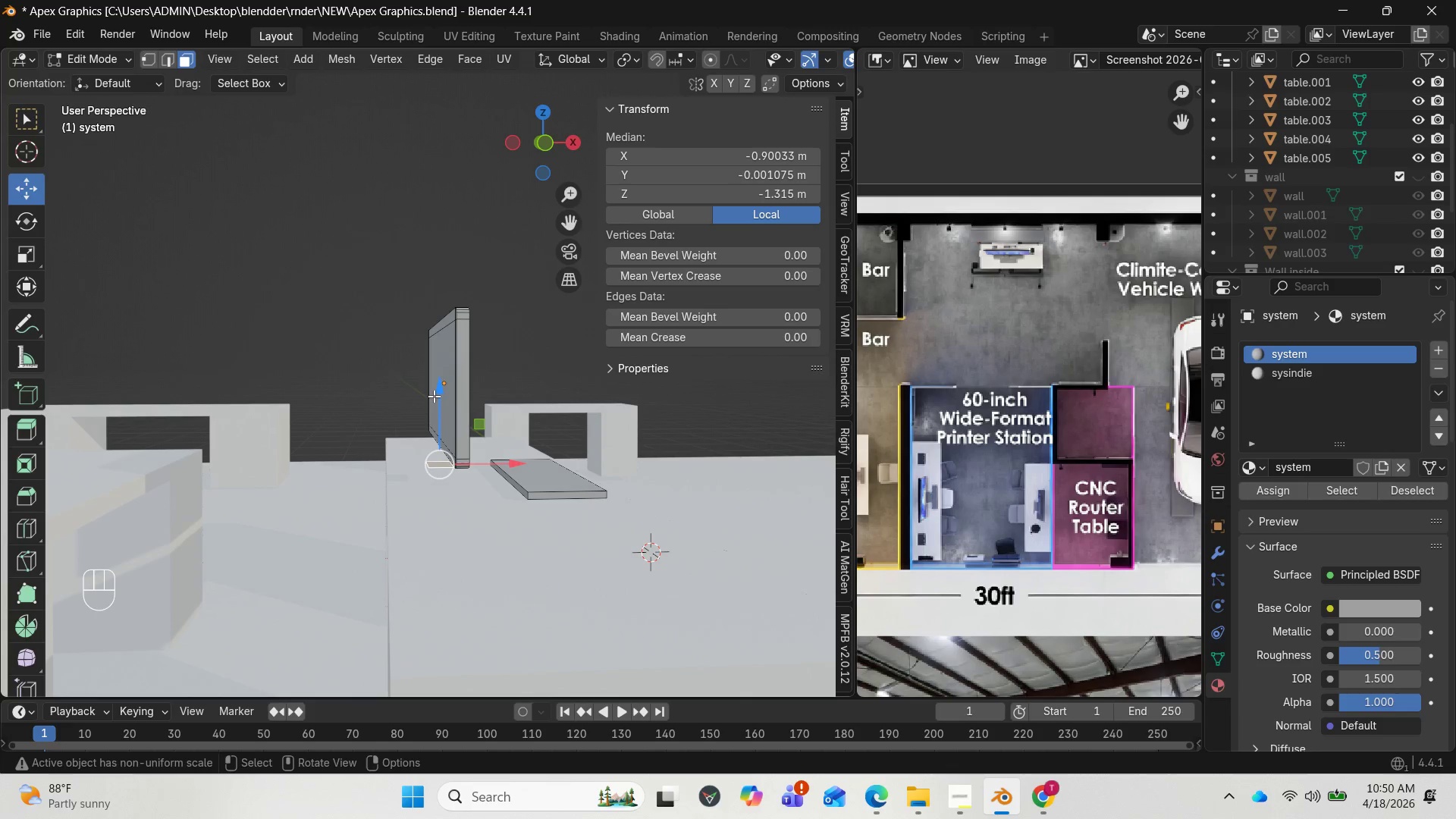 
left_click_drag(start_coordinate=[534, 130], to_coordinate=[551, 152])
 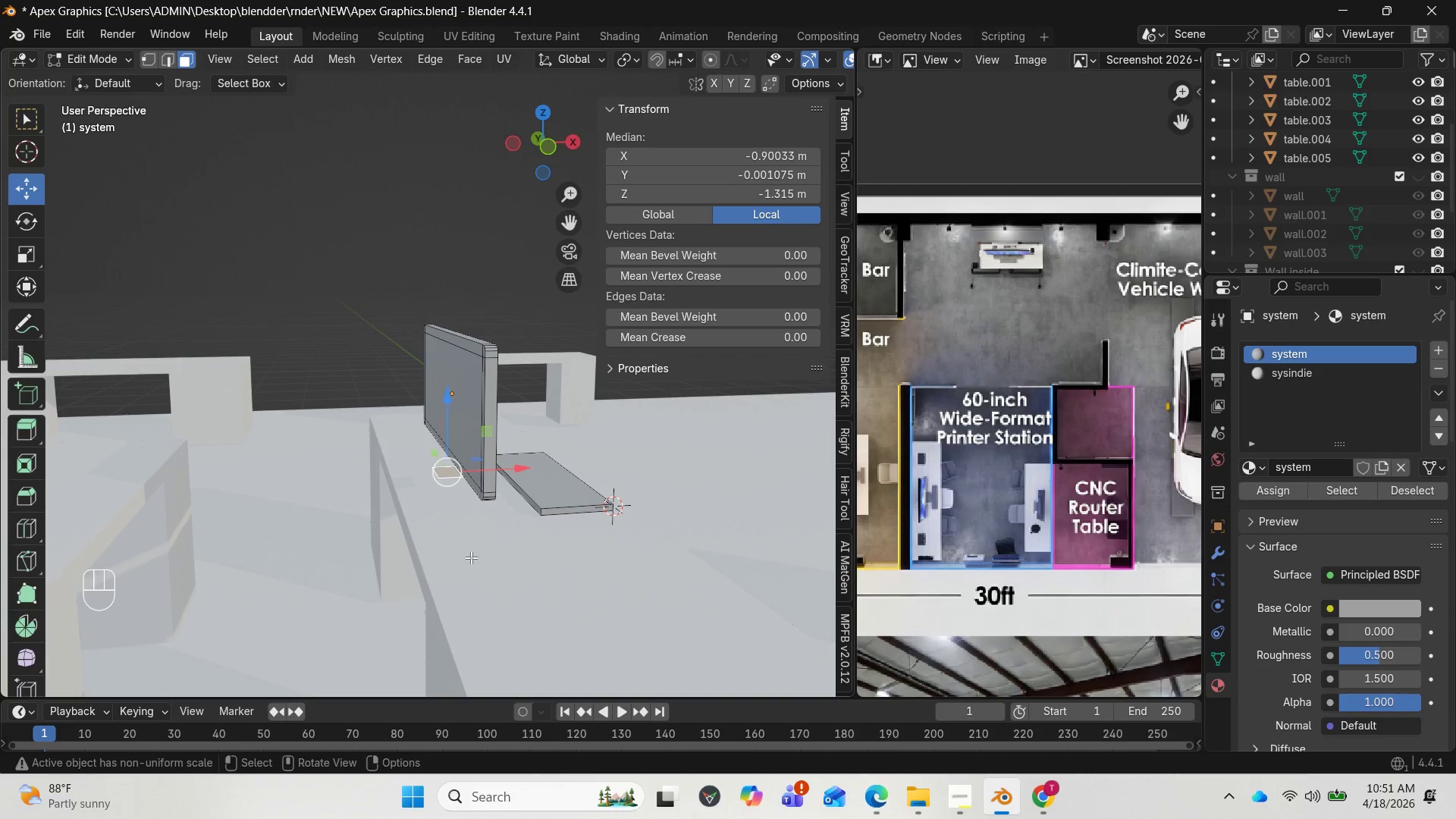 
type(sy)
 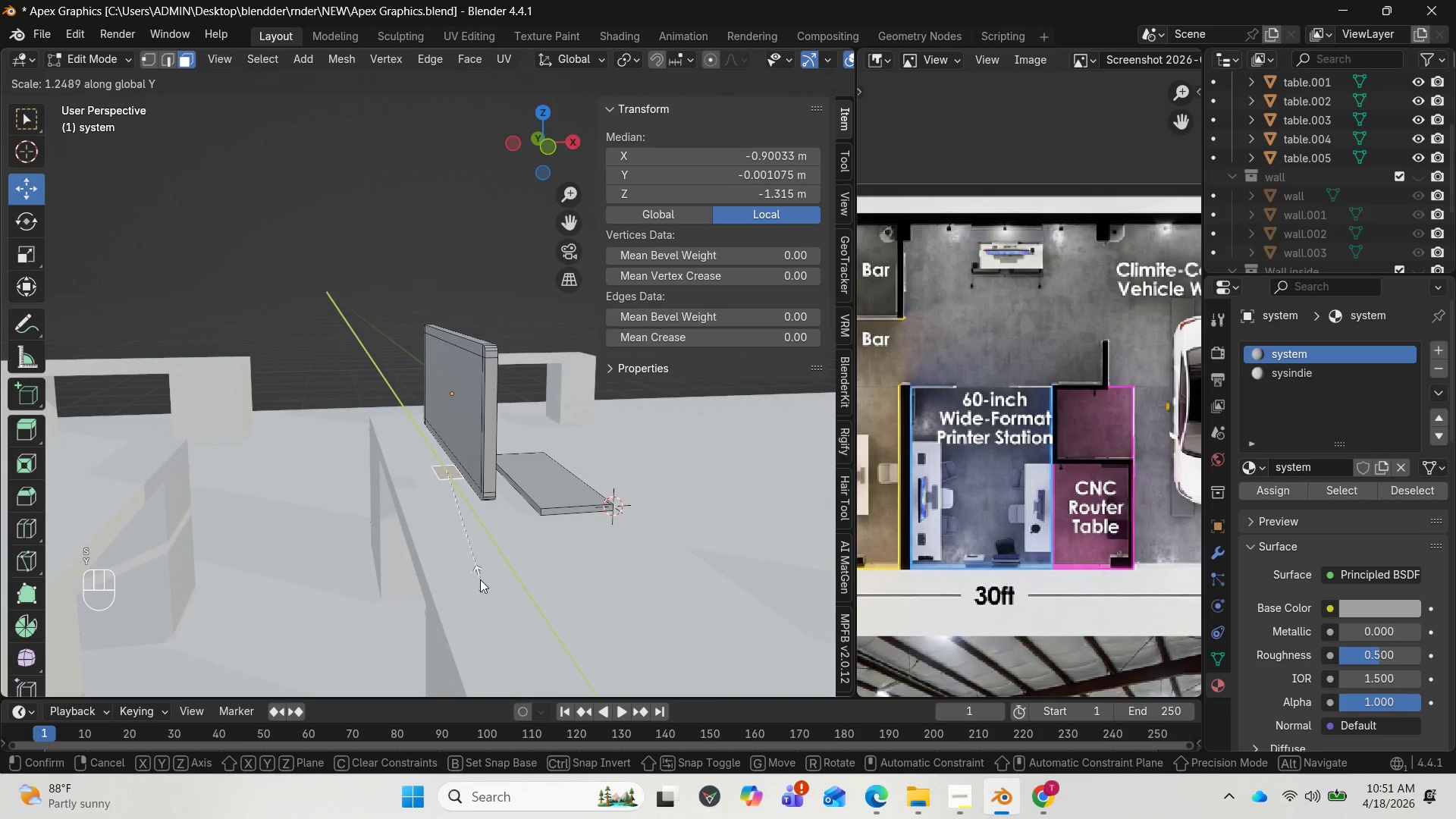 
left_click([482, 584])
 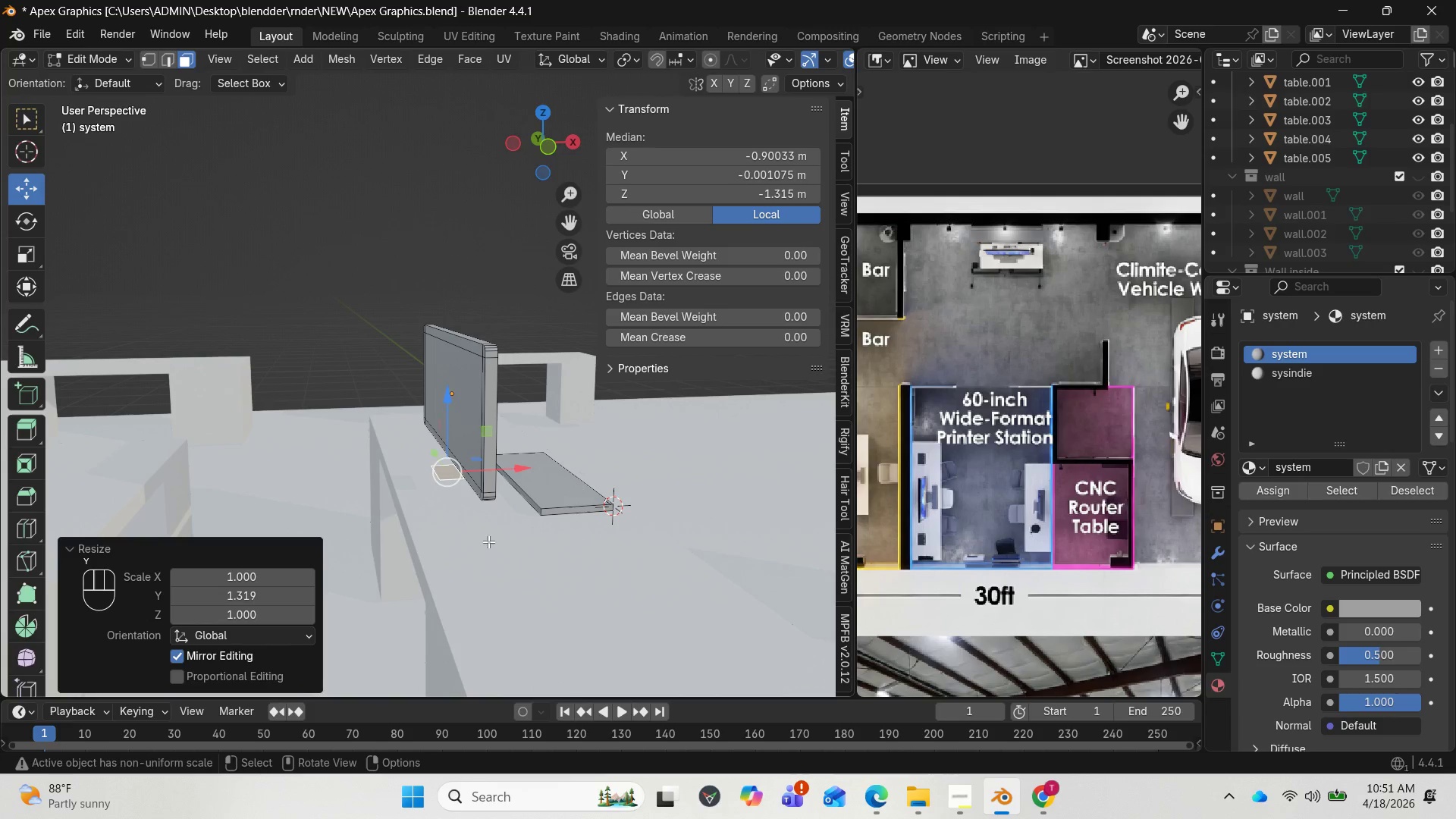 
key(E)
 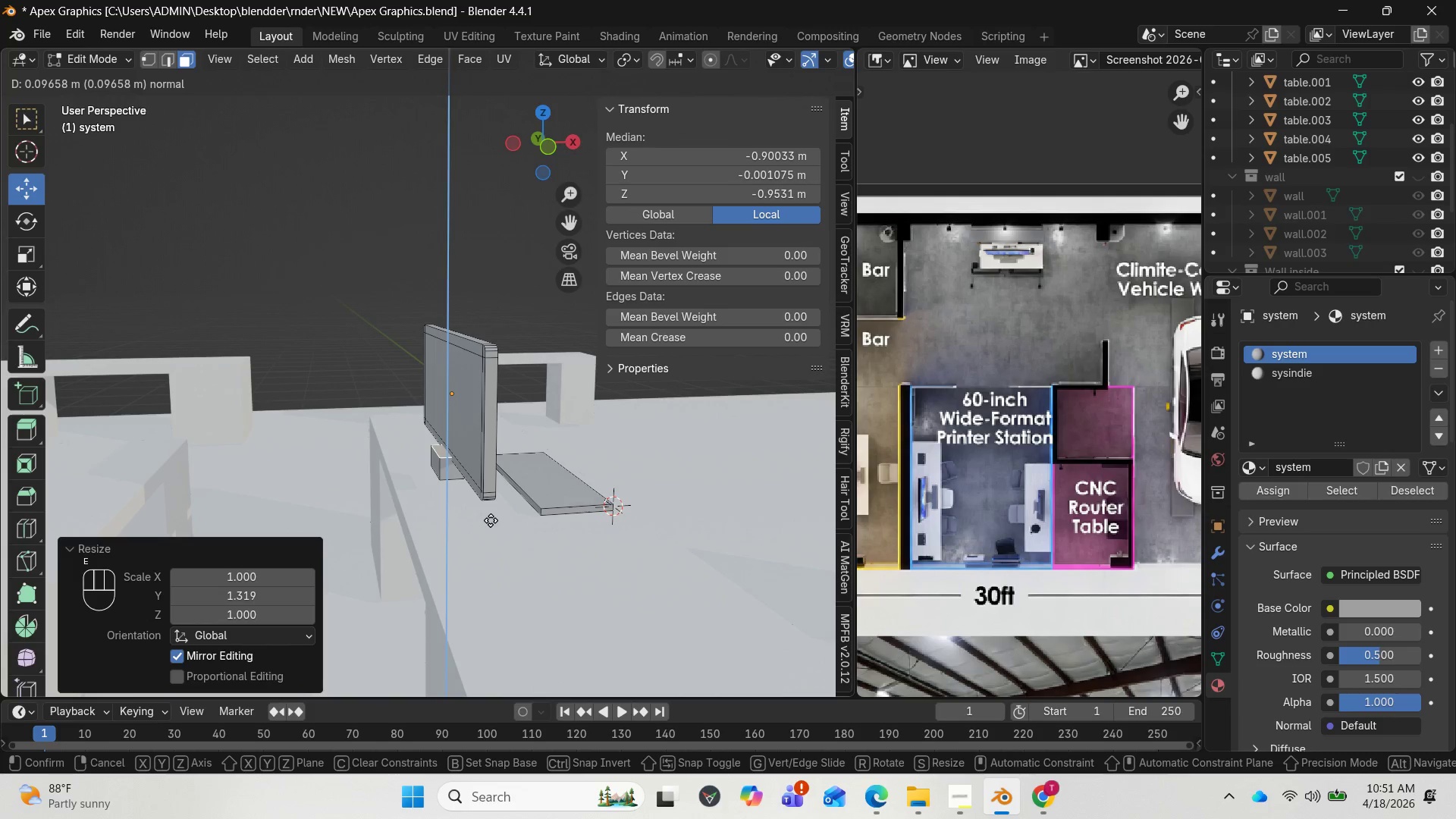 
left_click([491, 520])
 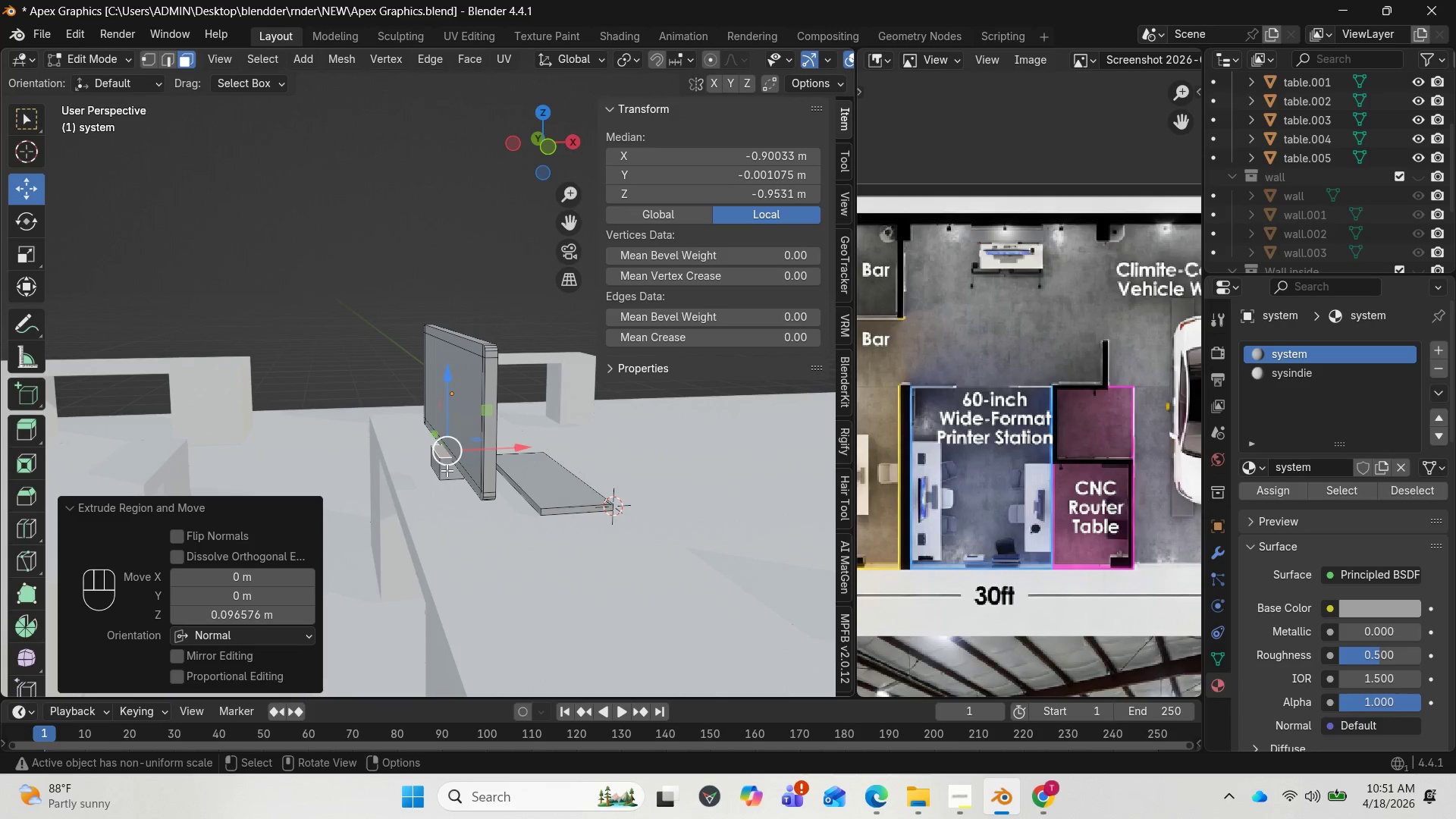 
key(L)
 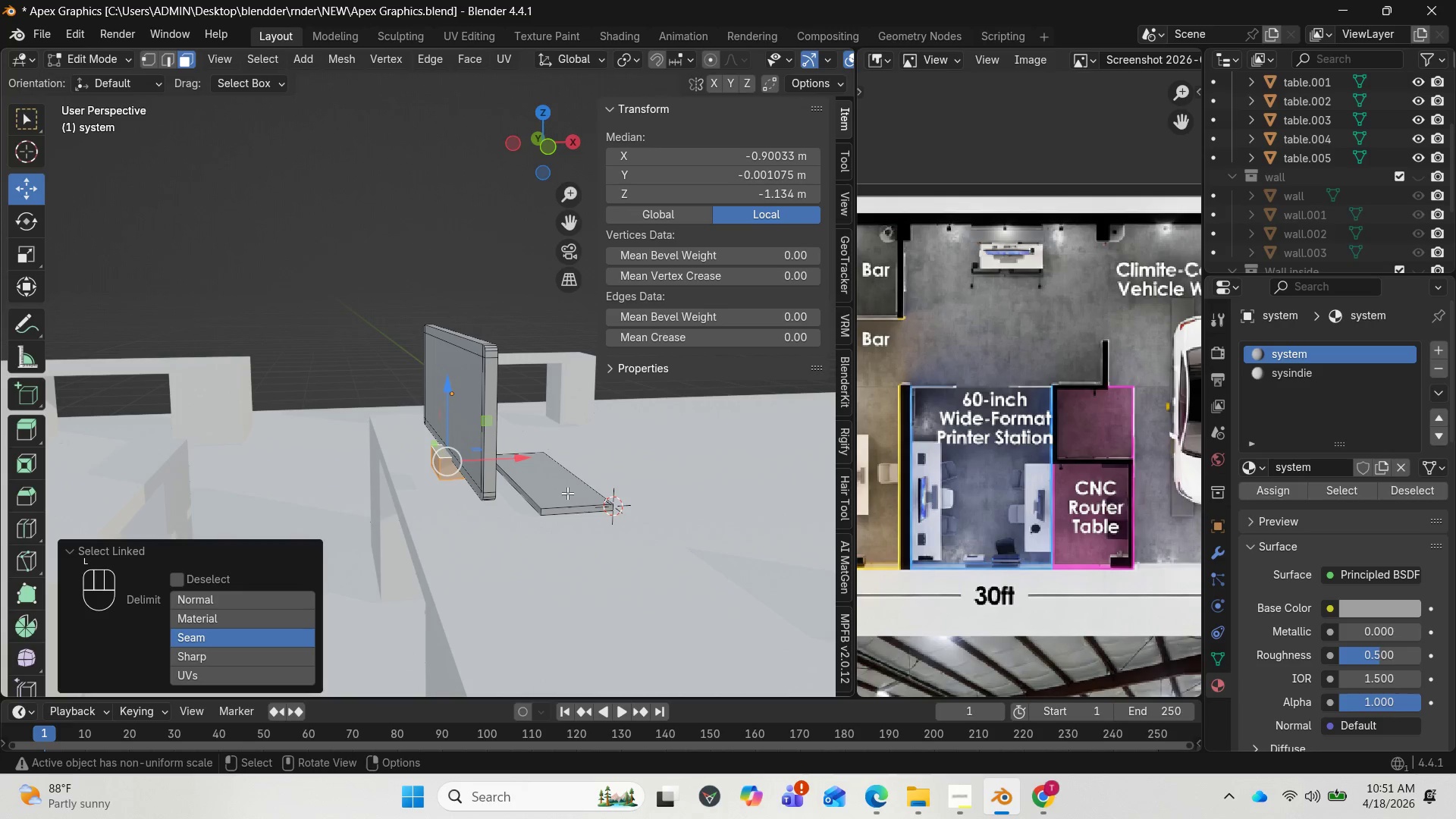 
type(syx)
 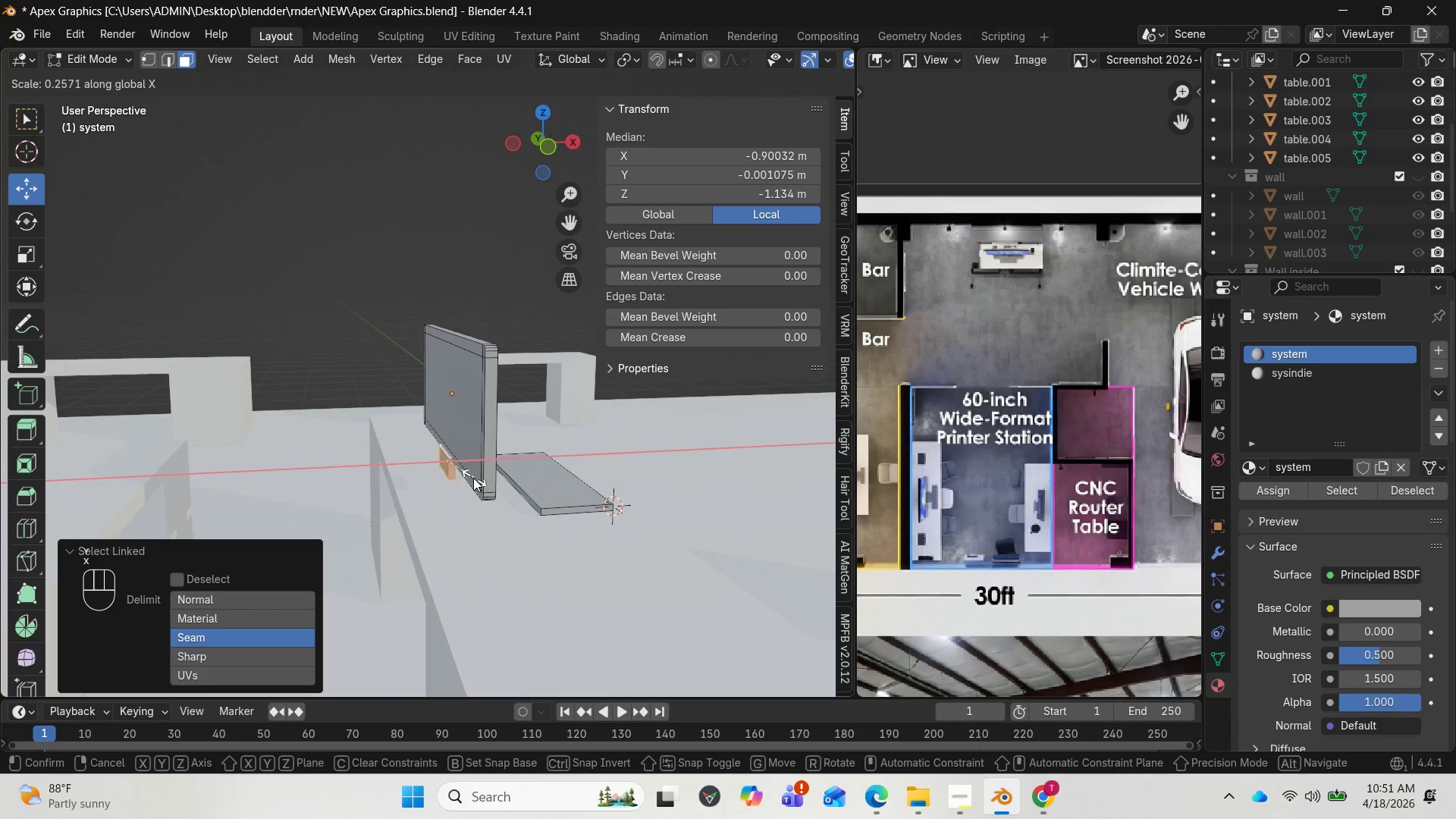 
left_click([475, 478])
 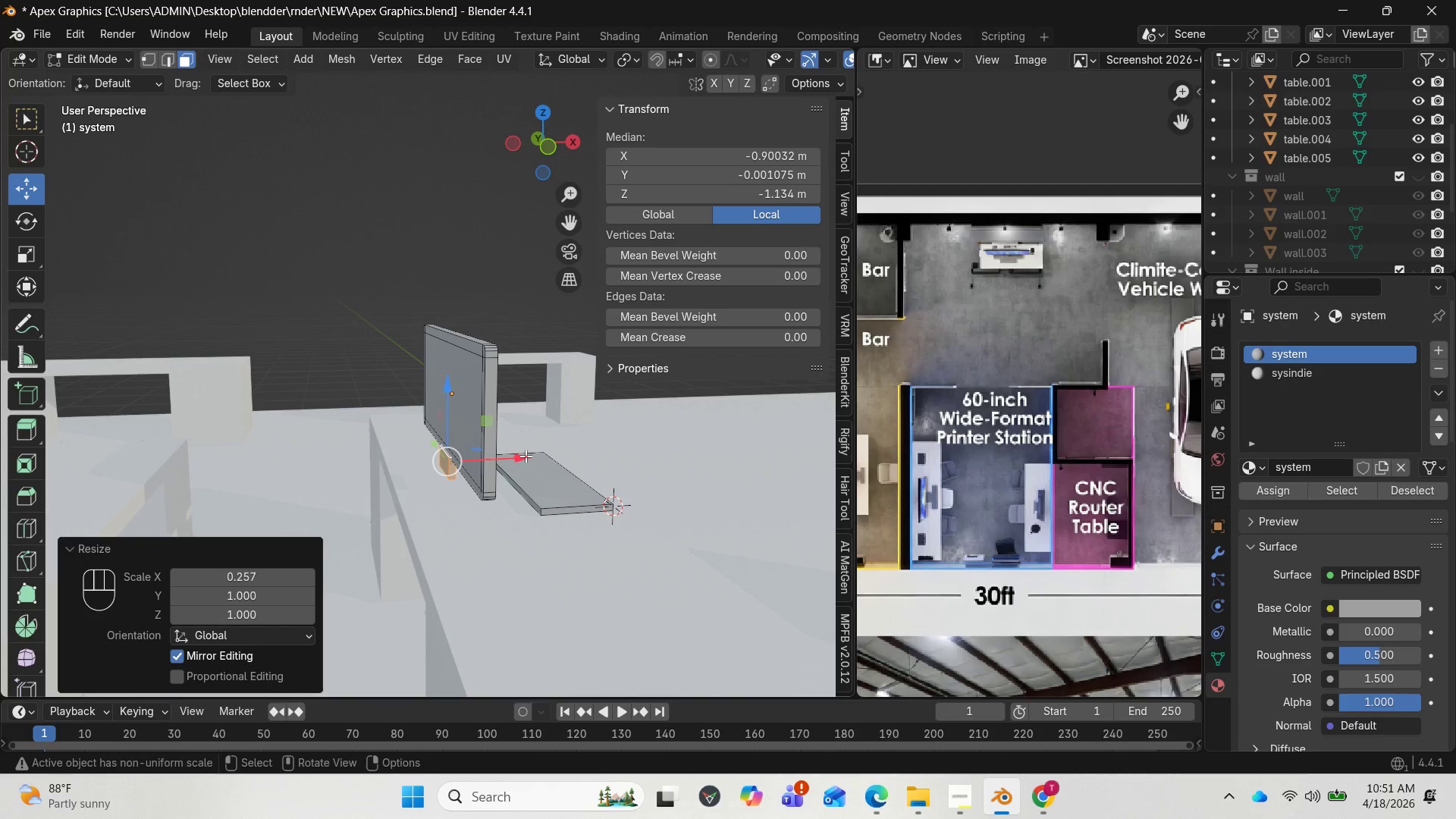 
left_click_drag(start_coordinate=[526, 456], to_coordinate=[520, 454])
 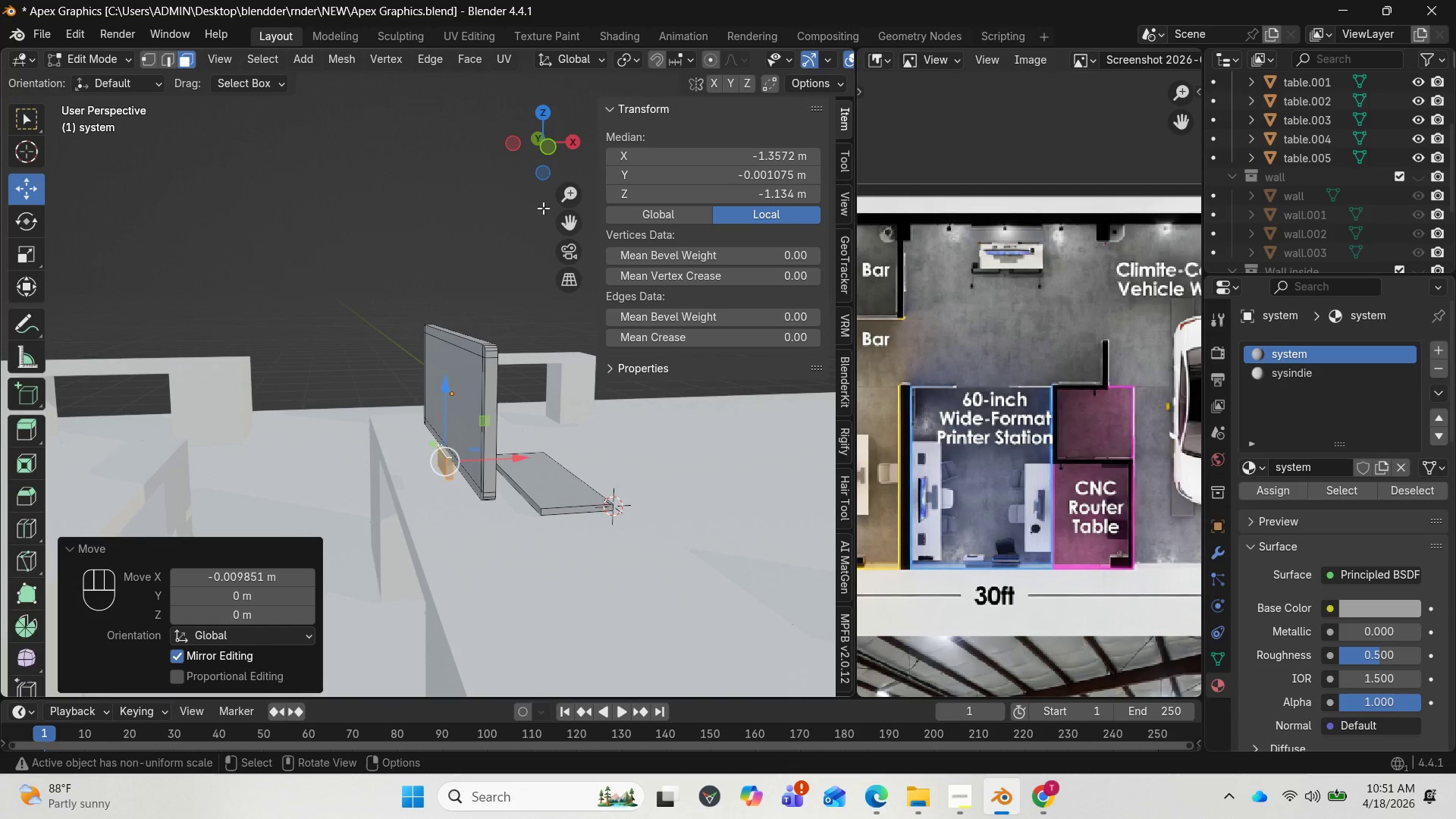 
left_click_drag(start_coordinate=[548, 160], to_coordinate=[511, 118])
 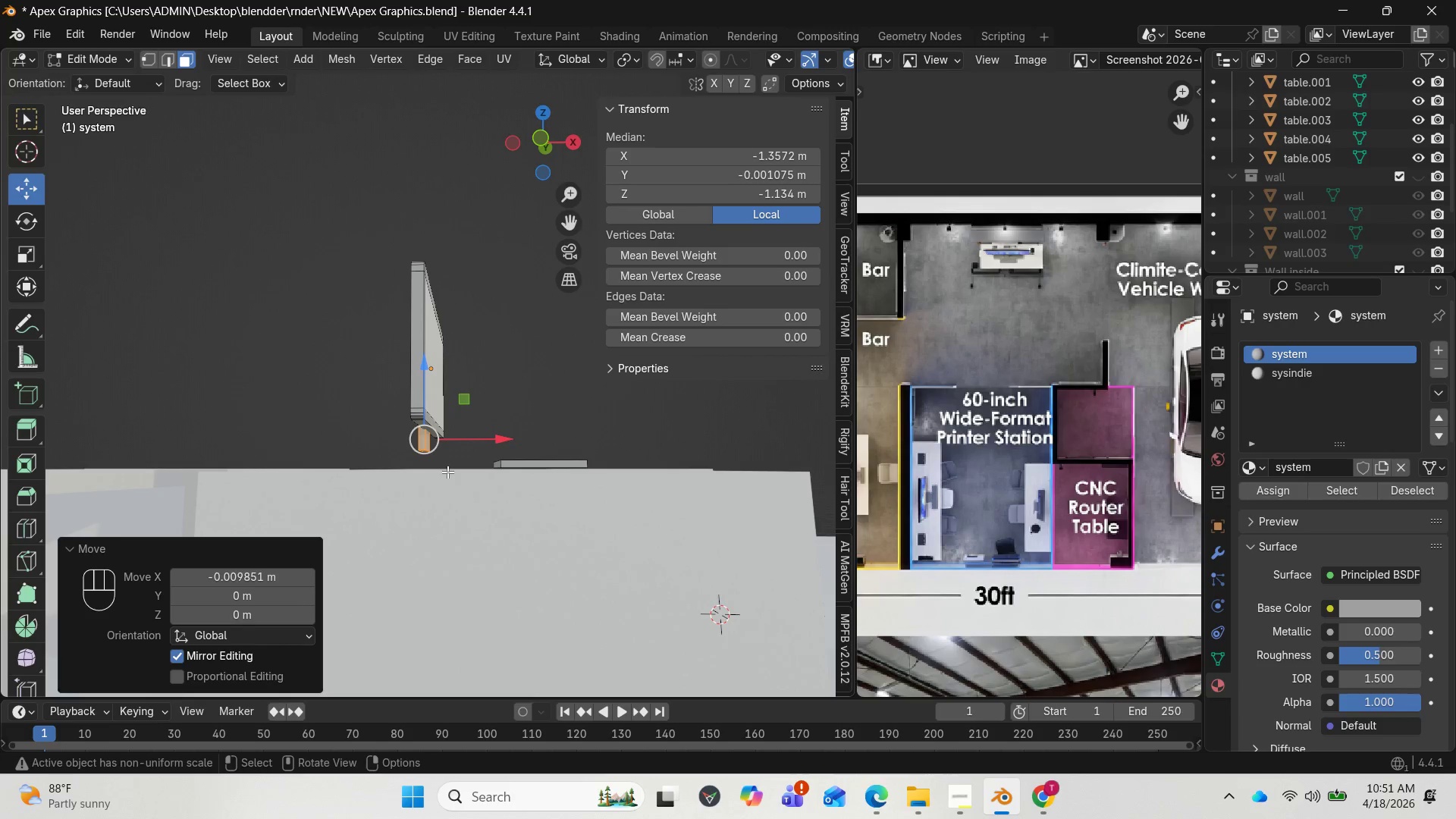 
type(sz)
 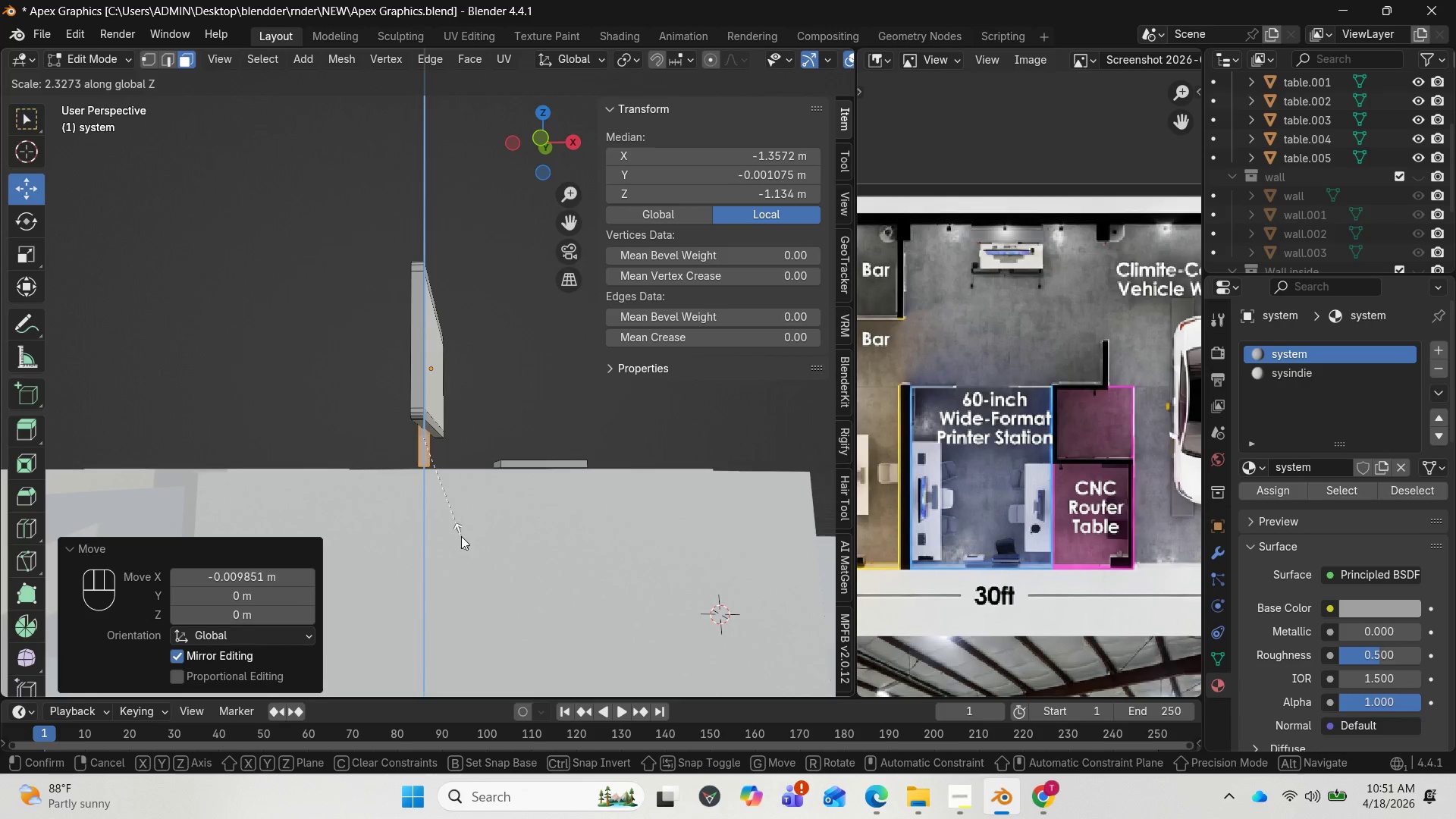 
left_click([462, 541])
 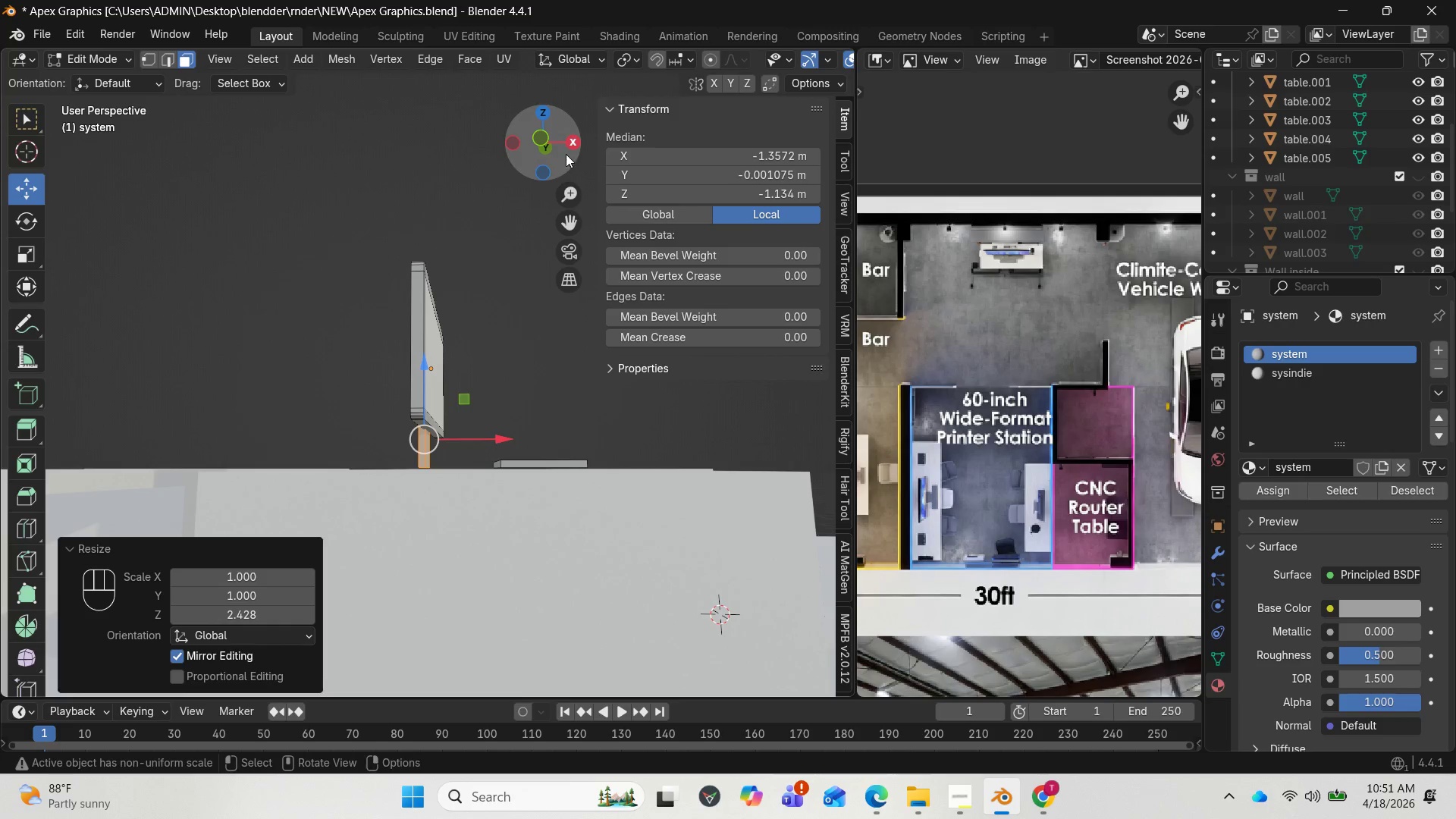 
left_click_drag(start_coordinate=[564, 153], to_coordinate=[515, 188])
 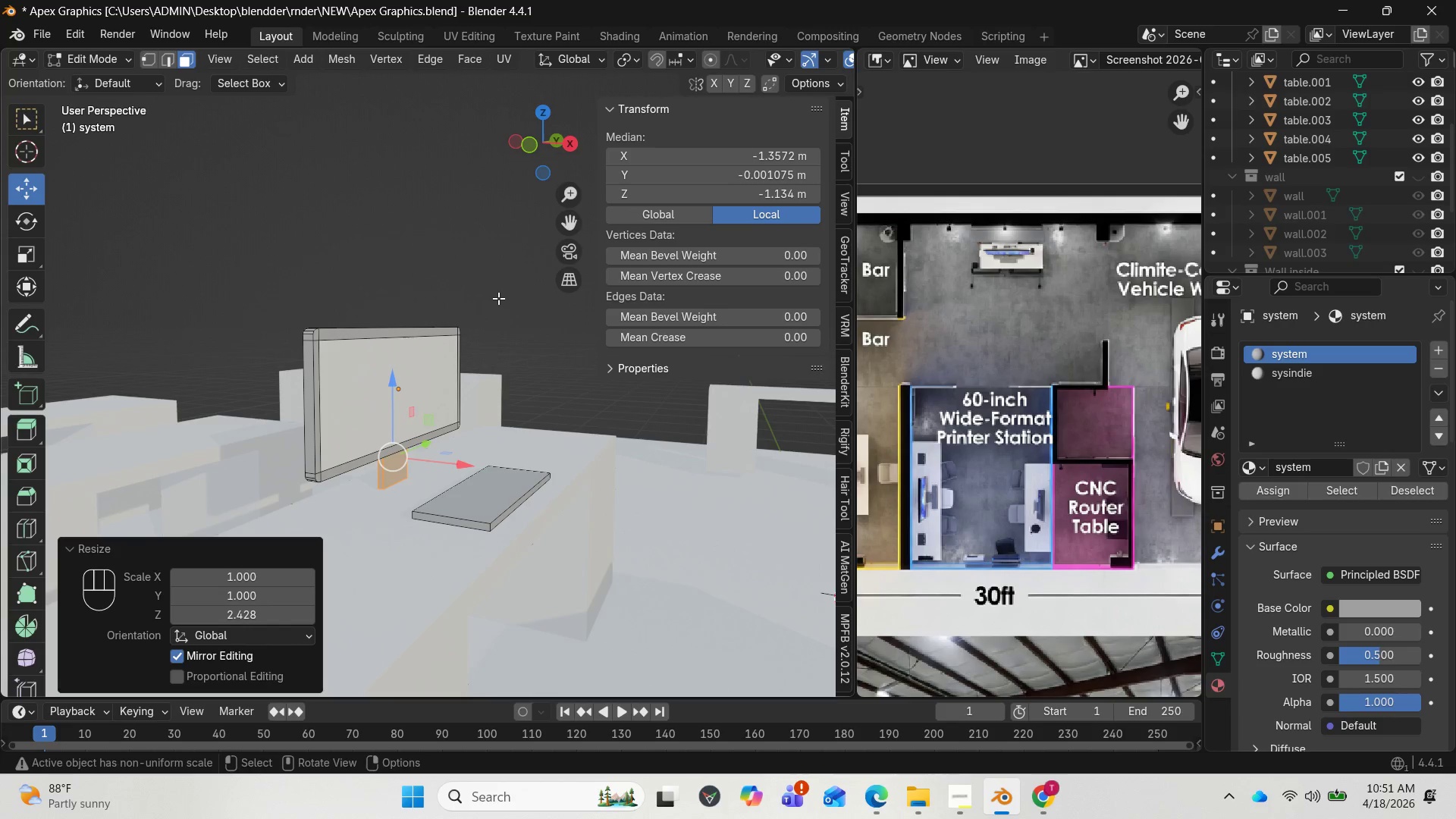 
scroll: coordinate [466, 384], scroll_direction: up, amount: 1.0
 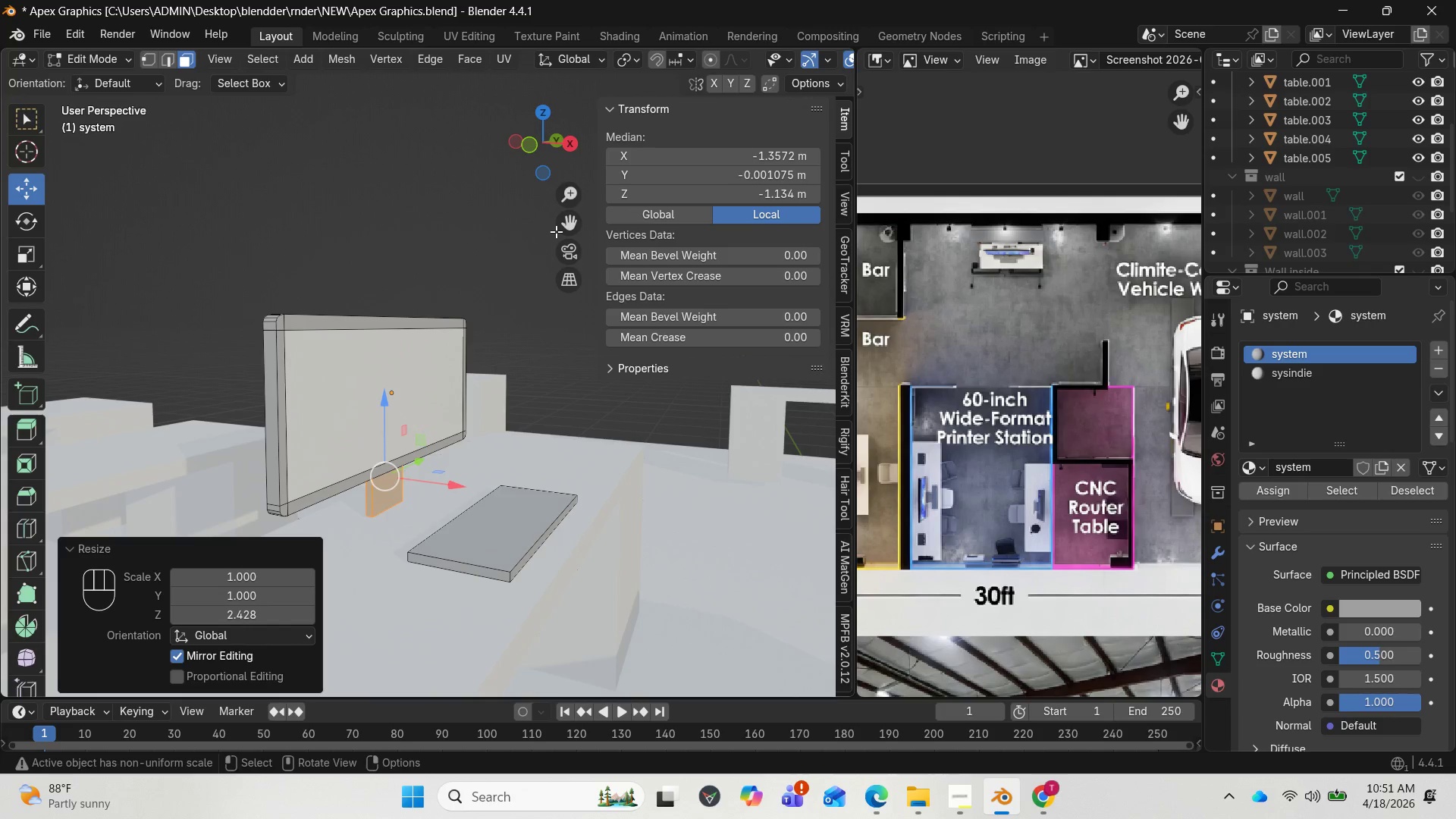 
left_click_drag(start_coordinate=[563, 224], to_coordinate=[602, 134])
 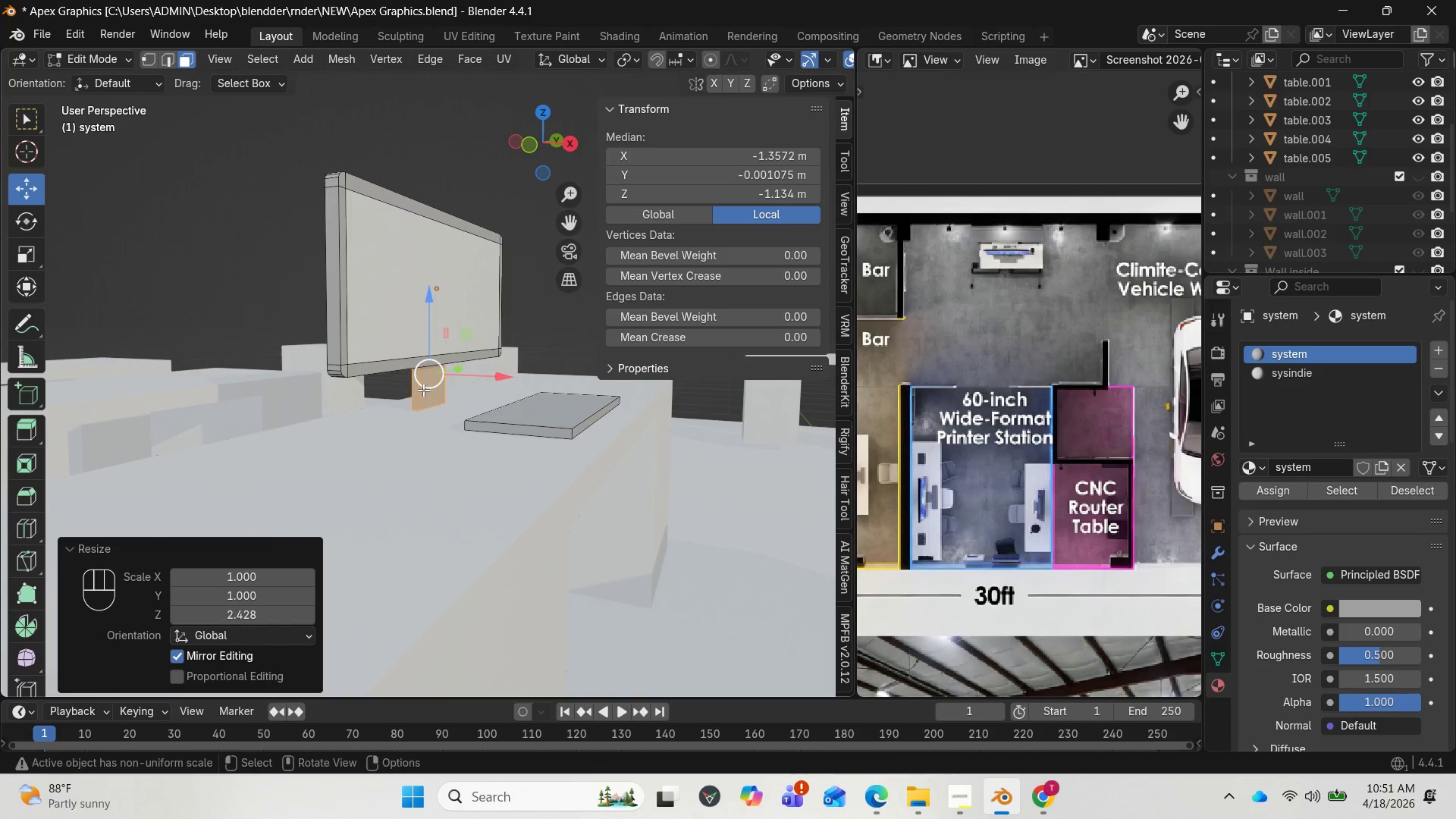 
key(Control+R)
 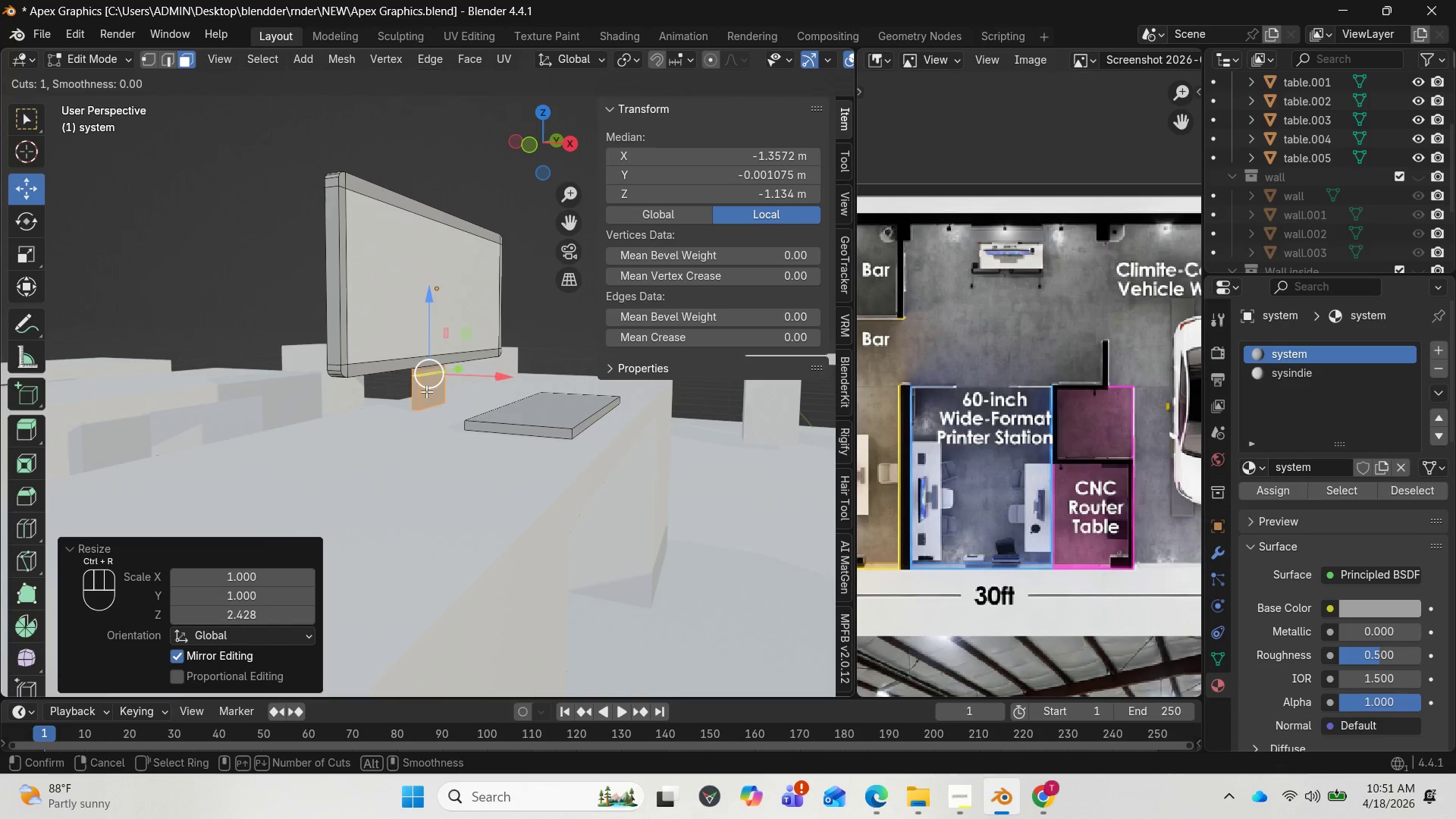 
left_click([426, 391])
 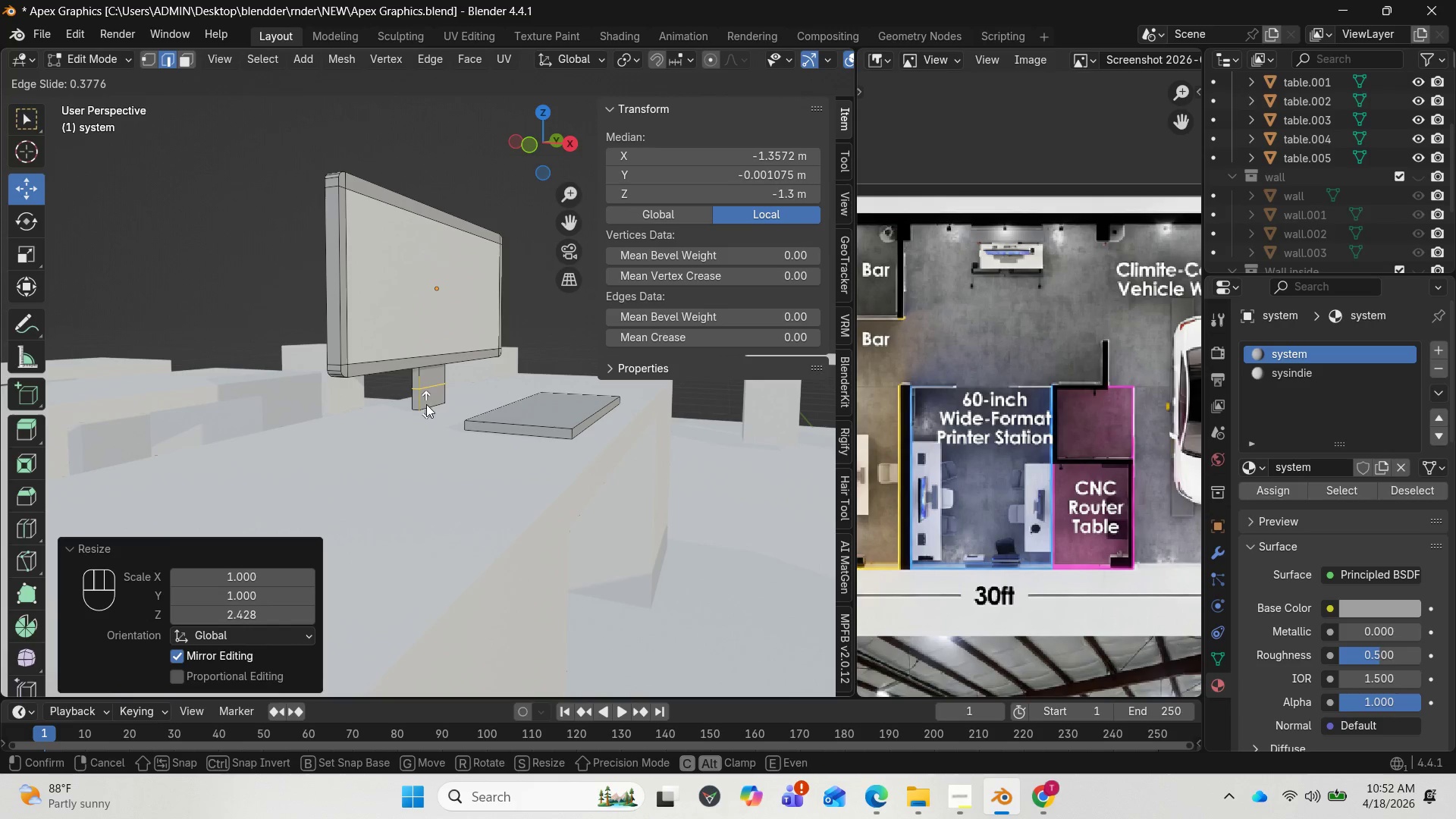 
left_click([426, 401])
 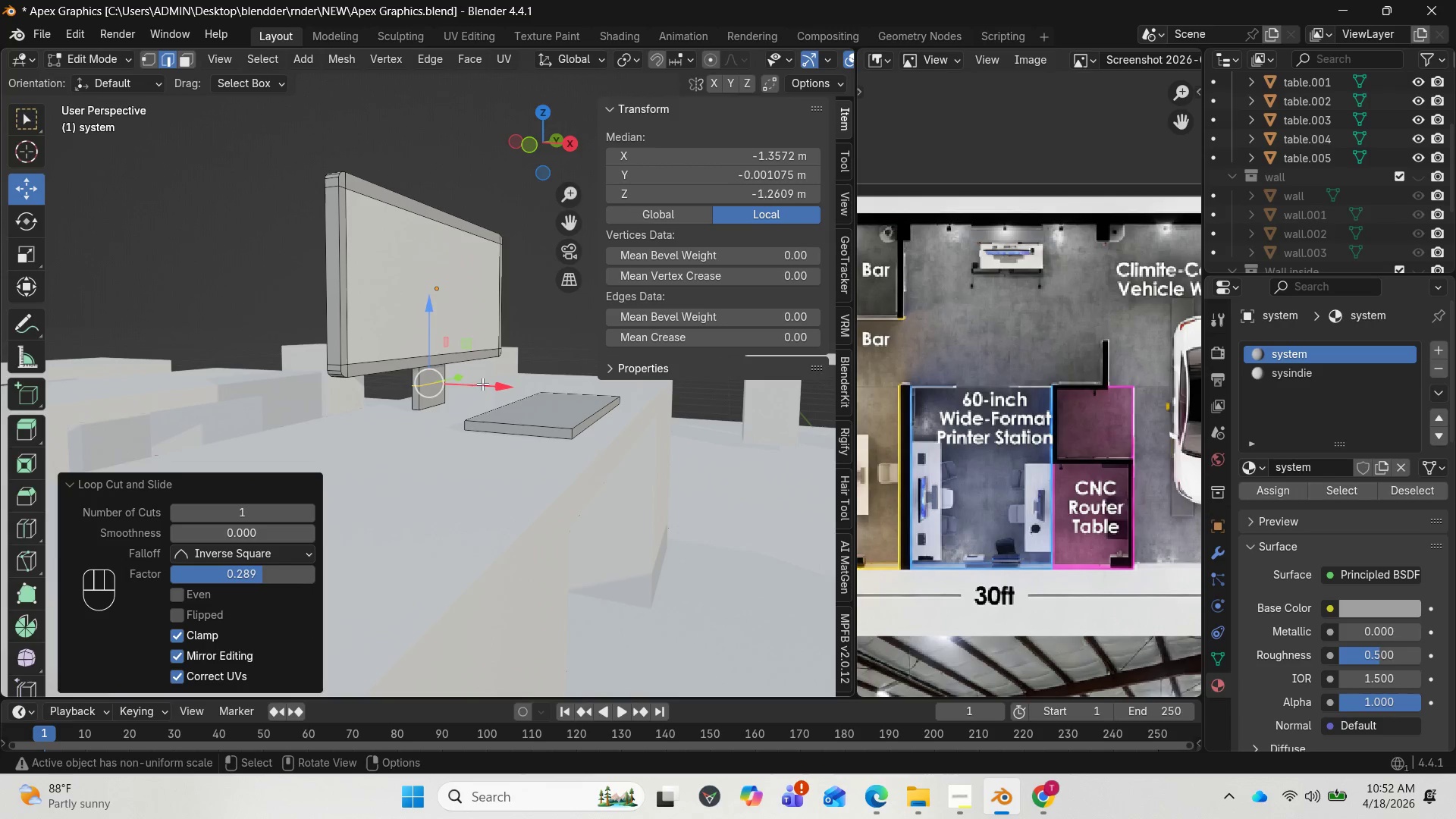 
left_click_drag(start_coordinate=[491, 382], to_coordinate=[482, 387])
 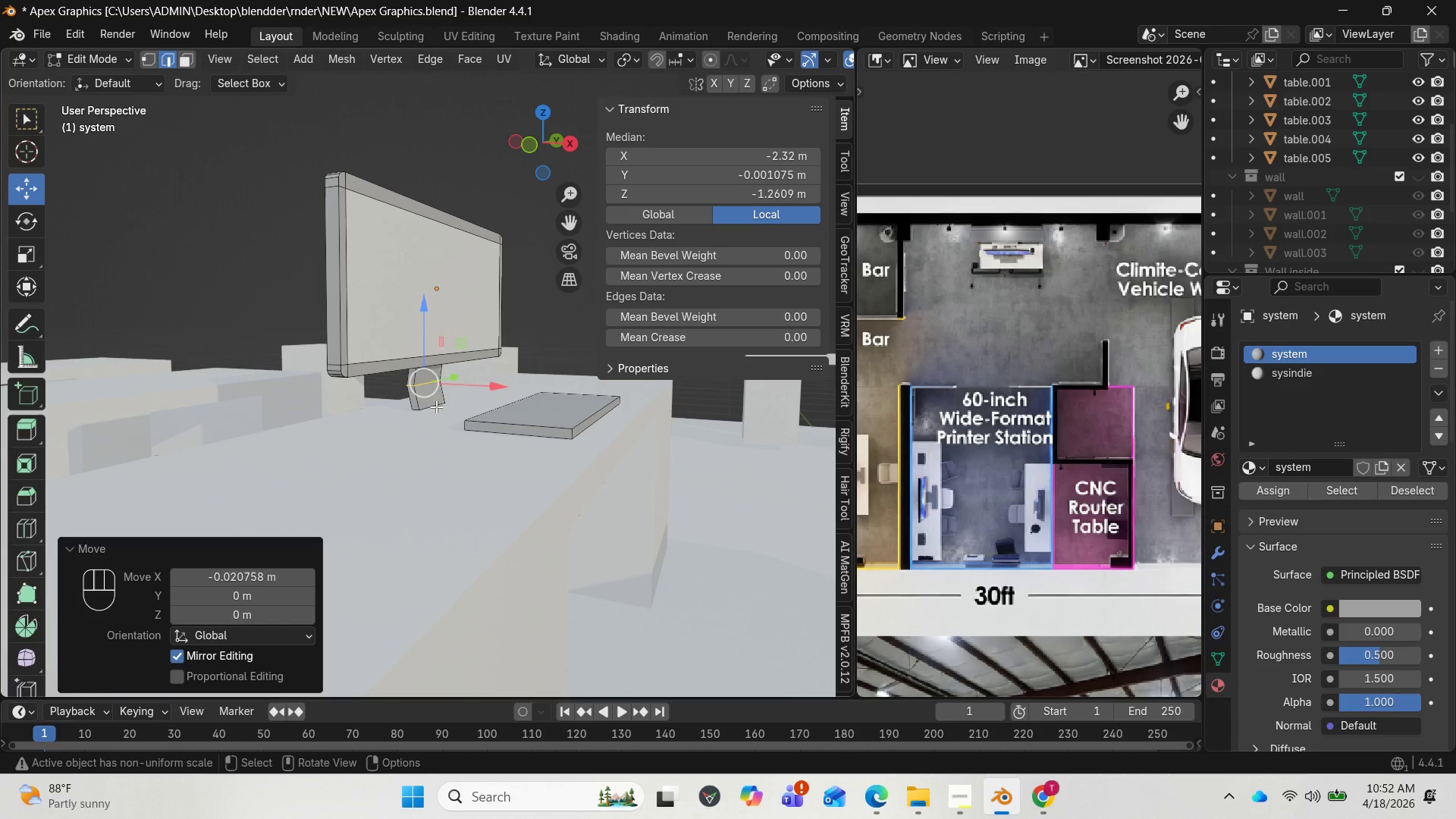 
left_click_drag(start_coordinate=[549, 161], to_coordinate=[610, 141])
 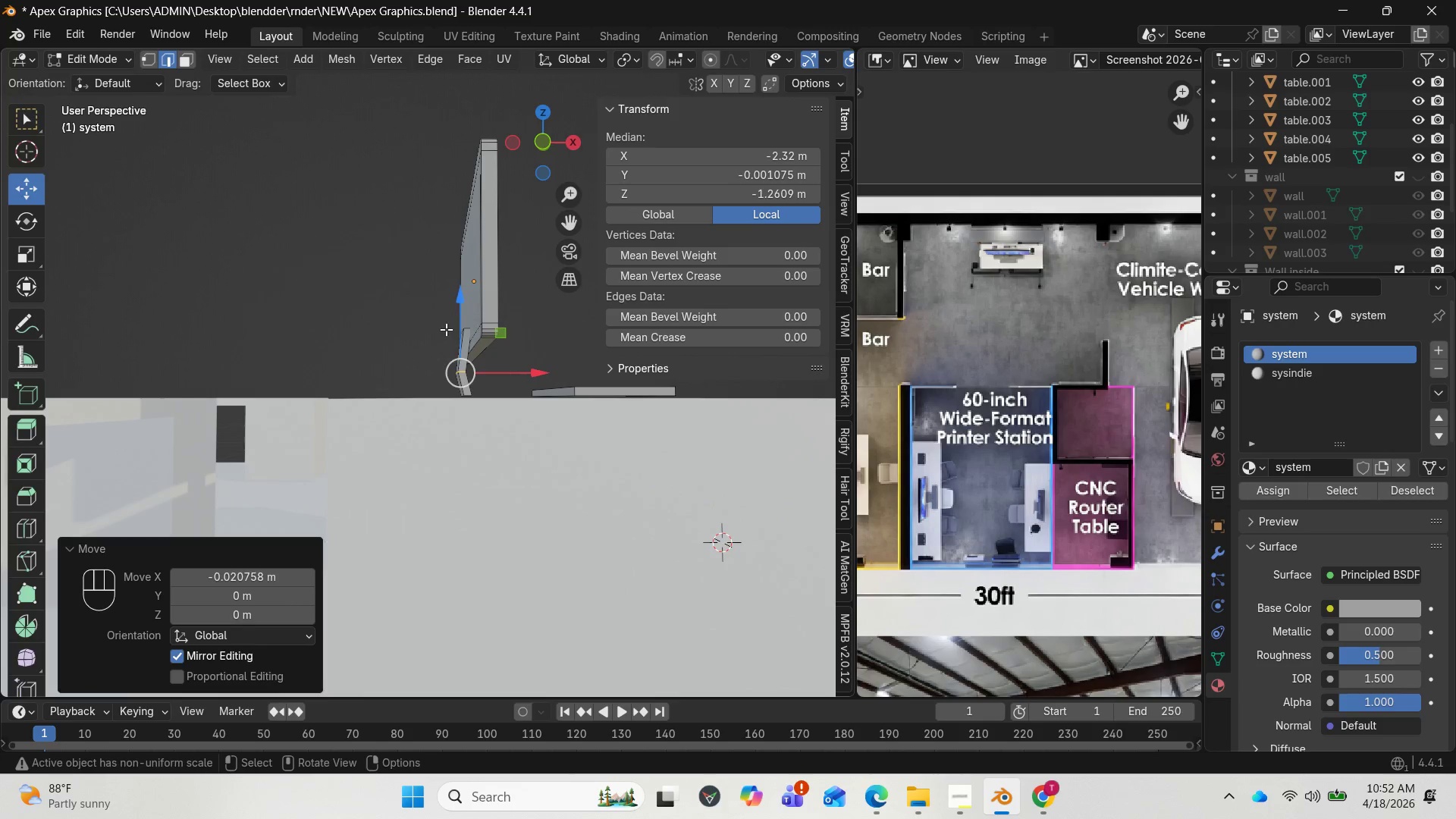 
scroll: coordinate [445, 329], scroll_direction: up, amount: 1.0
 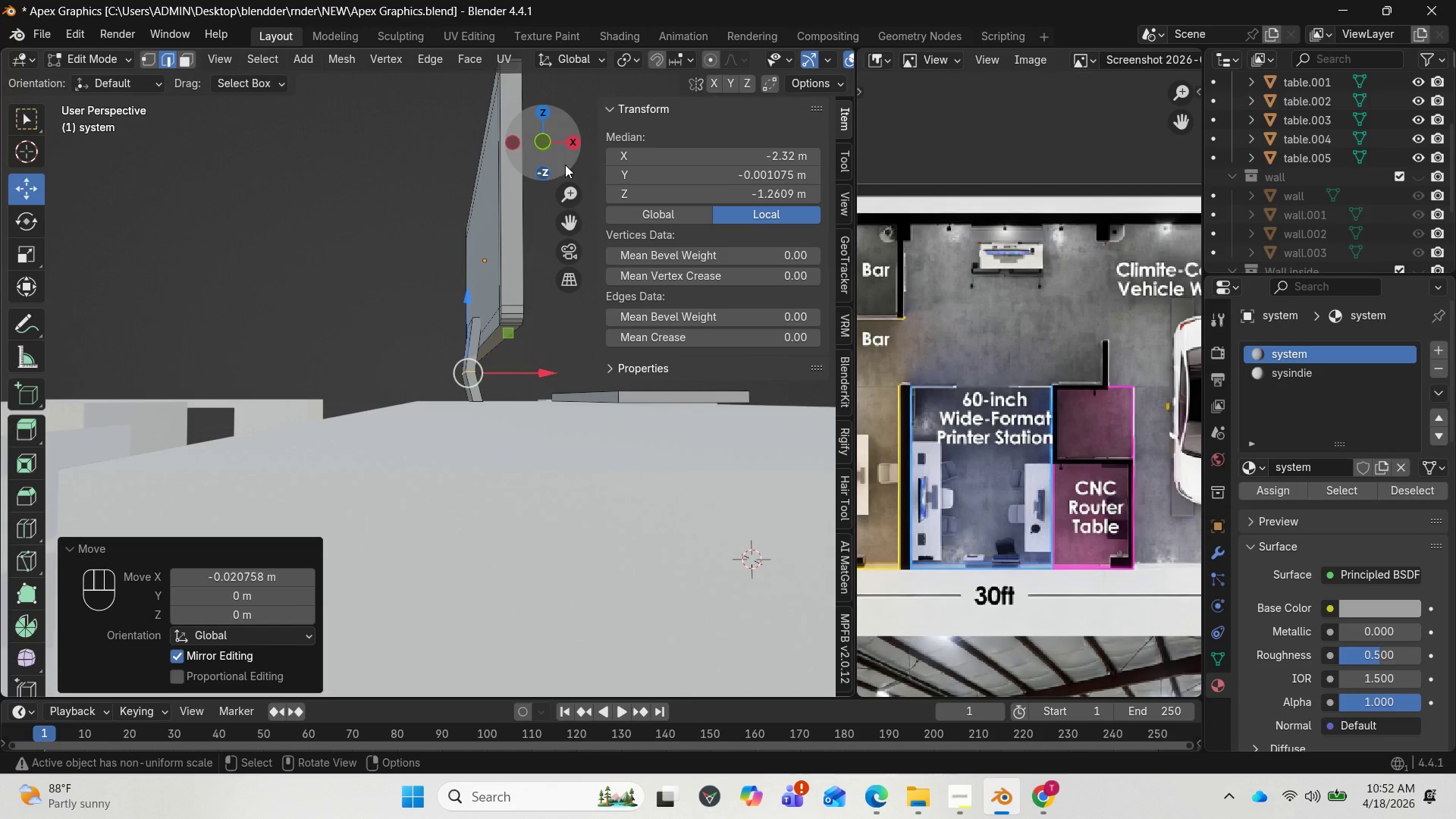 
left_click_drag(start_coordinate=[553, 138], to_coordinate=[505, 146])
 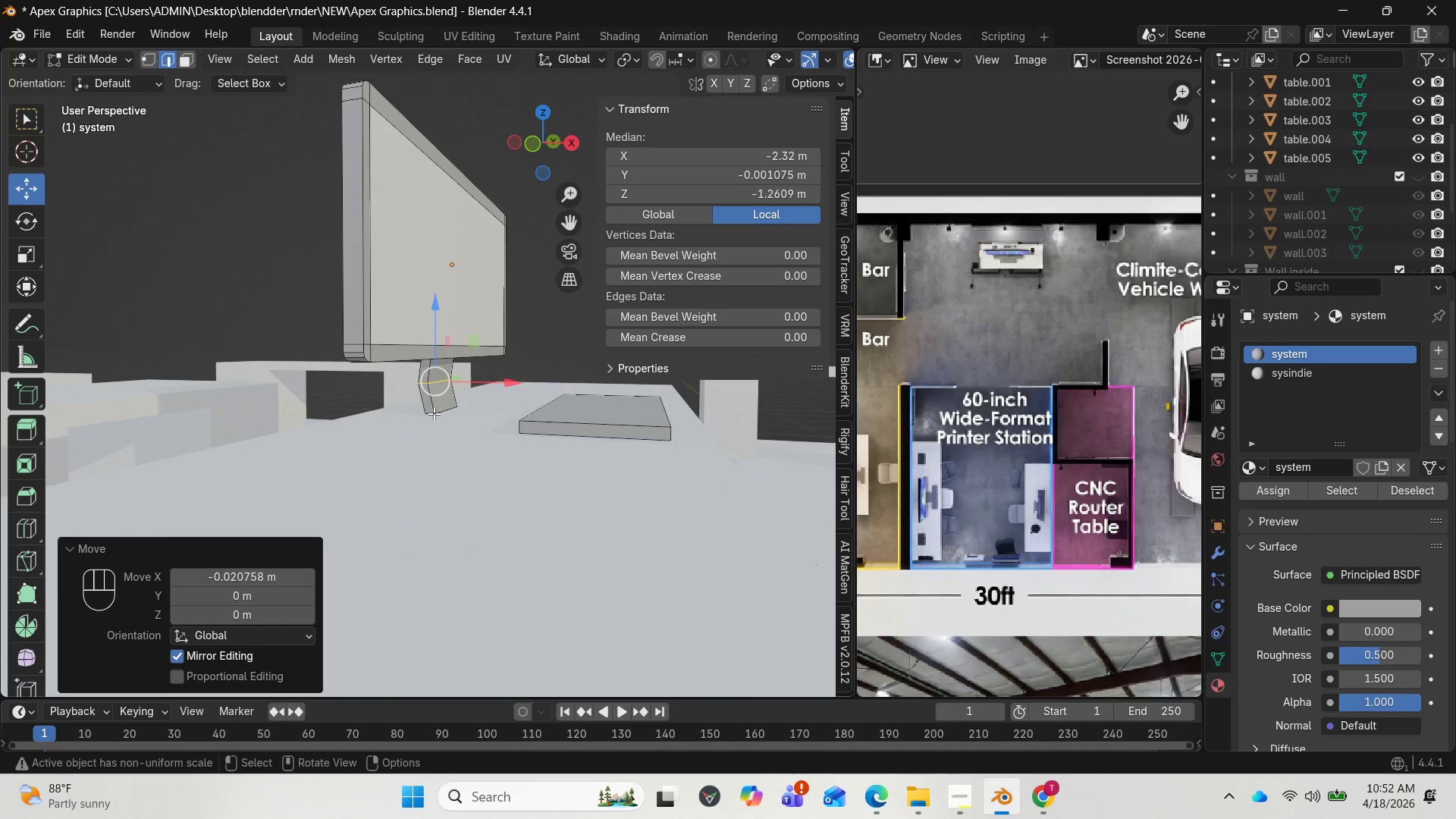 
left_click([438, 410])
 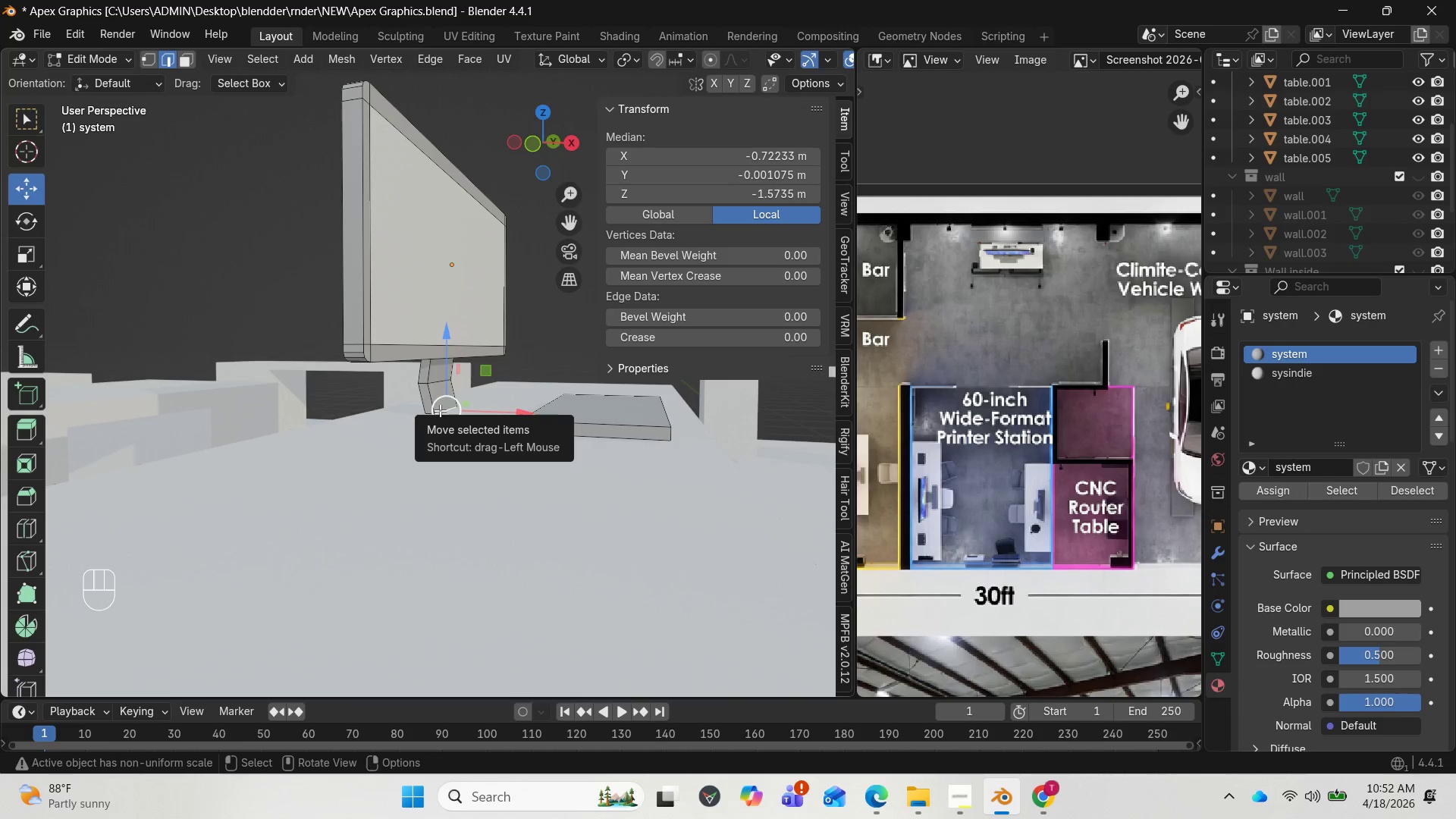 
key(NumpadDecimal)
 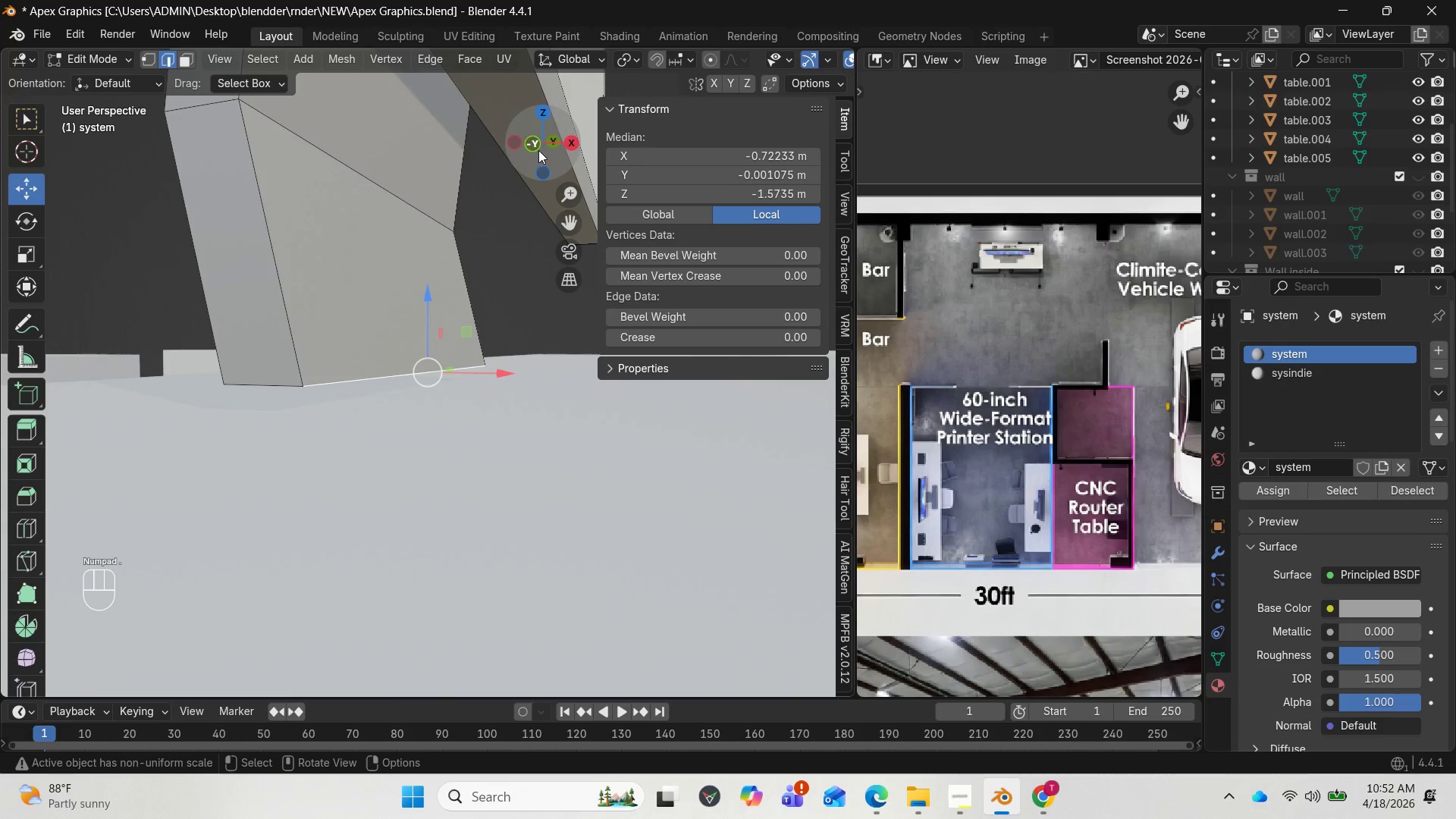 
left_click_drag(start_coordinate=[555, 115], to_coordinate=[558, 108])
 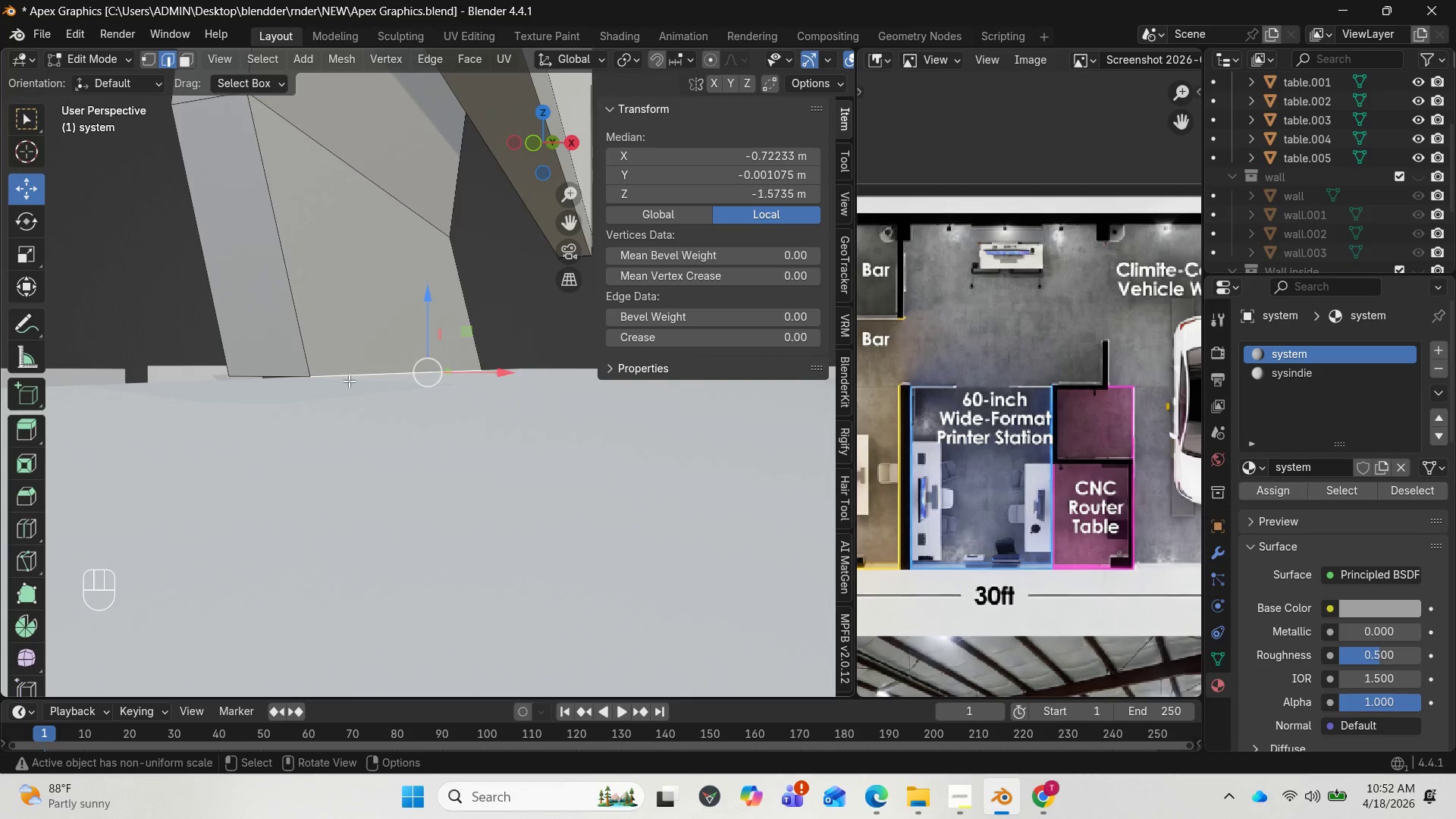 
key(Shift+ShiftLeft)
 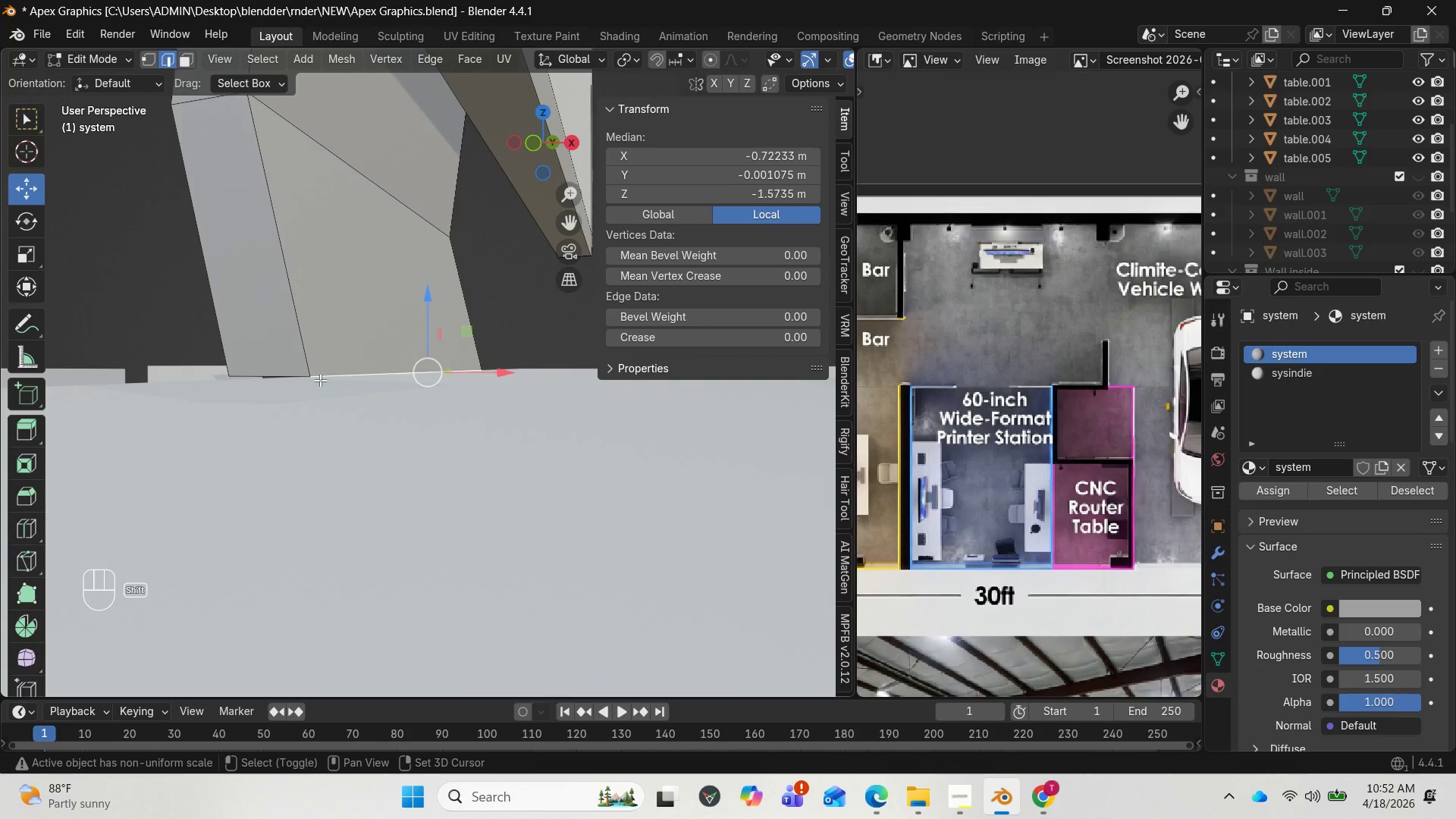 
key(Shift+ShiftLeft)
 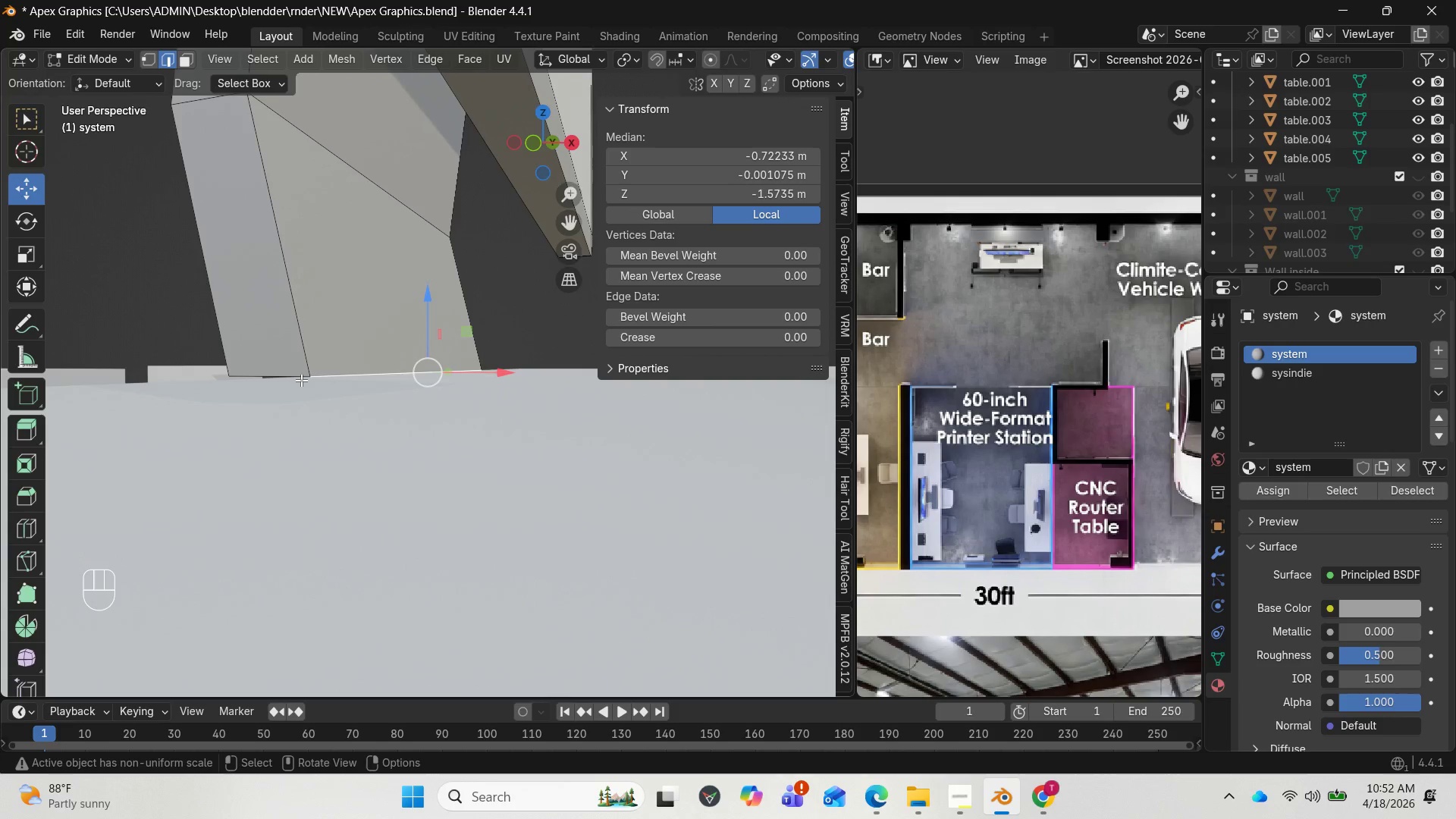 
hold_key(key=AltLeft, duration=0.75)
left_click([301, 380])
 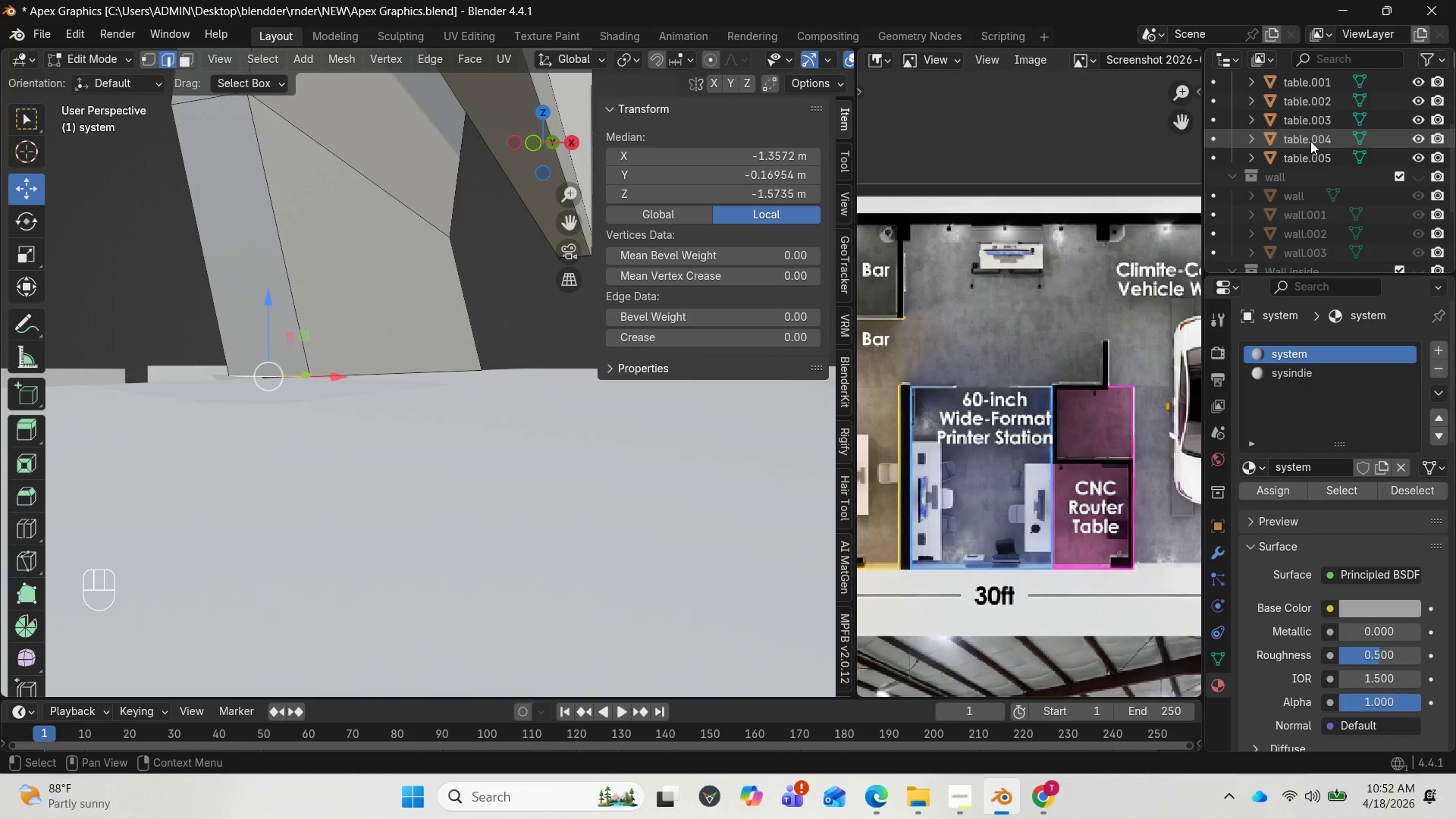 
left_click_drag(start_coordinate=[548, 122], to_coordinate=[608, 115])
 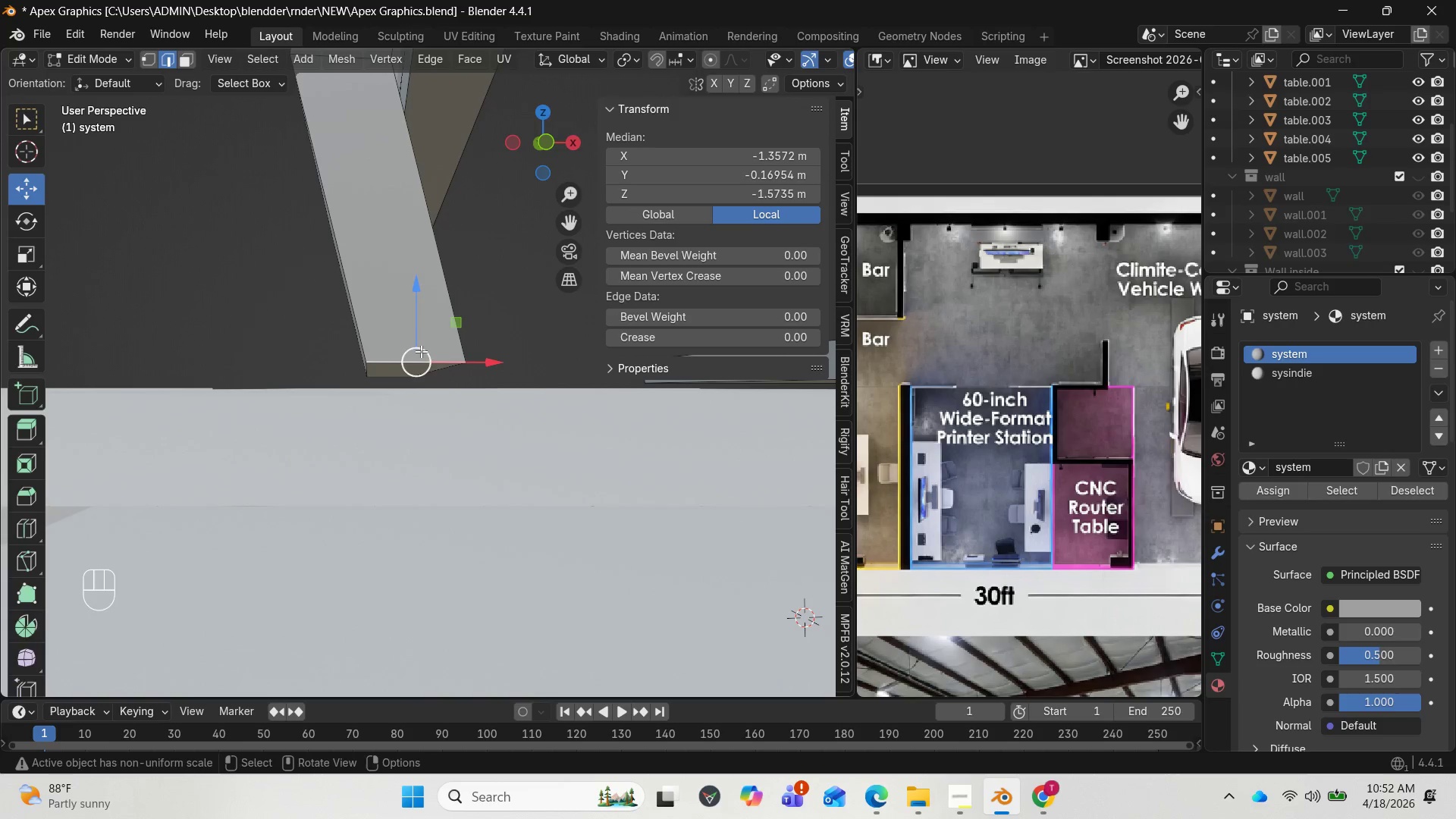 
key(3)
 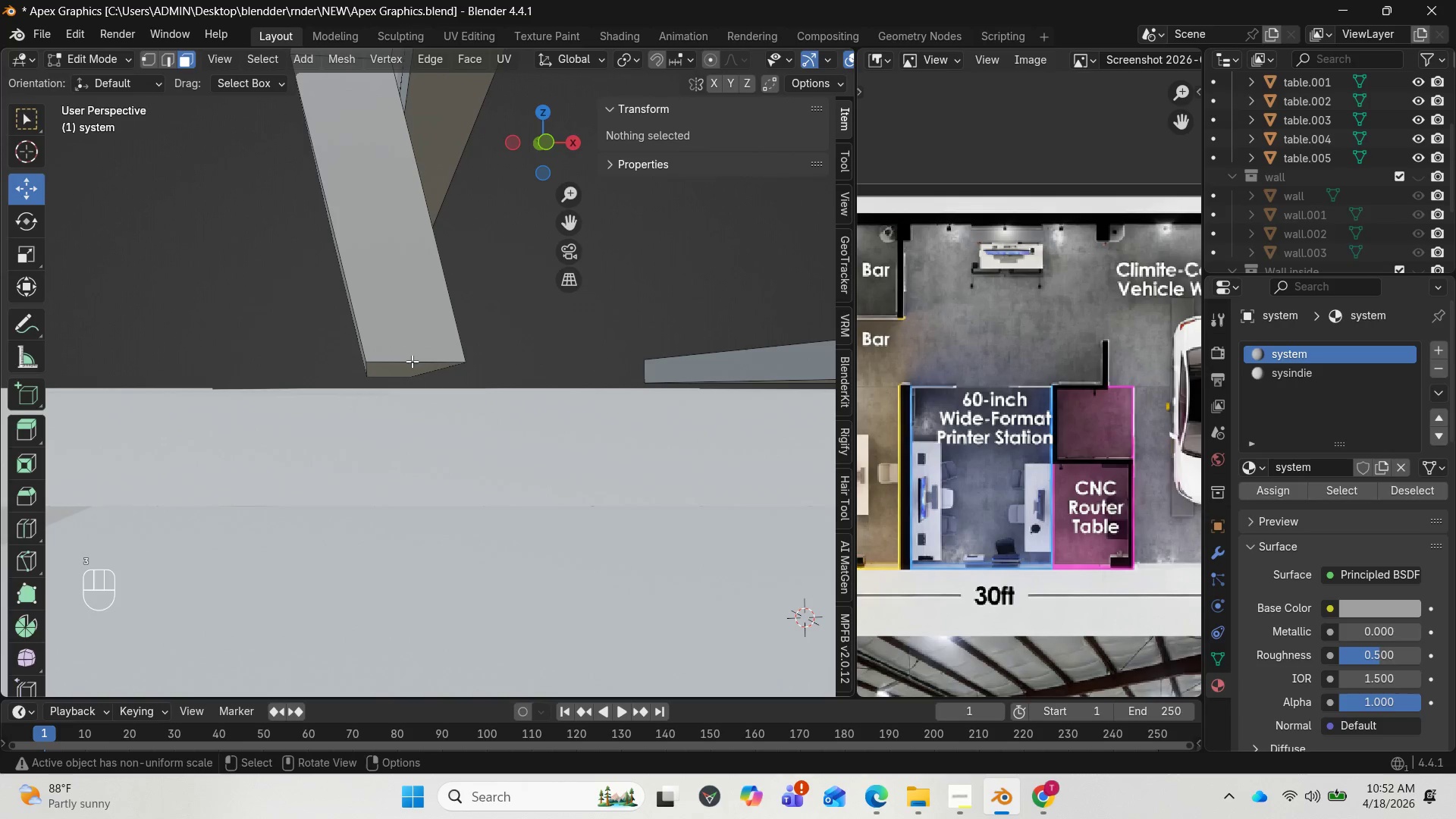 
left_click([411, 362])
 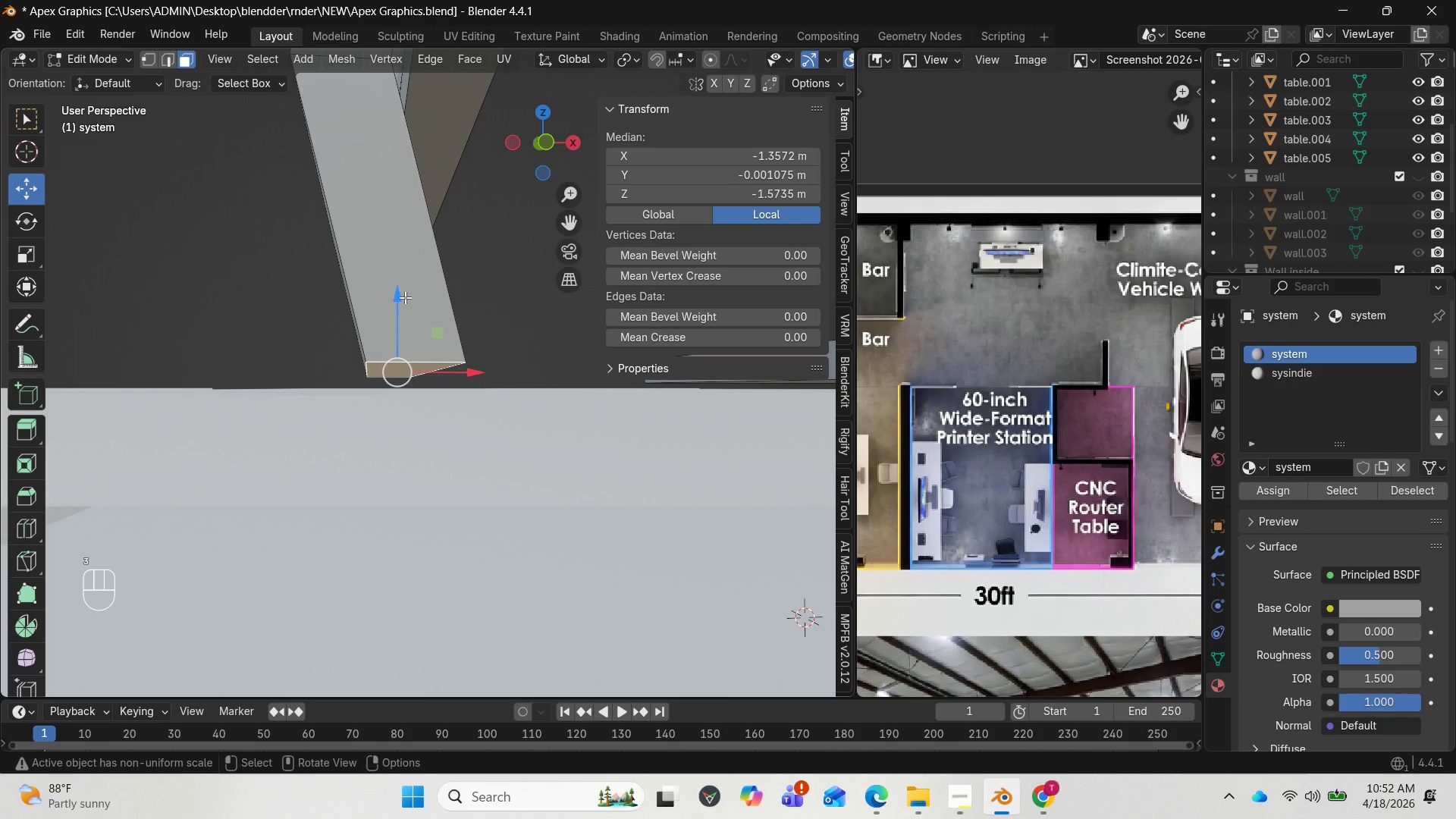 
left_click_drag(start_coordinate=[403, 293], to_coordinate=[401, 310])
 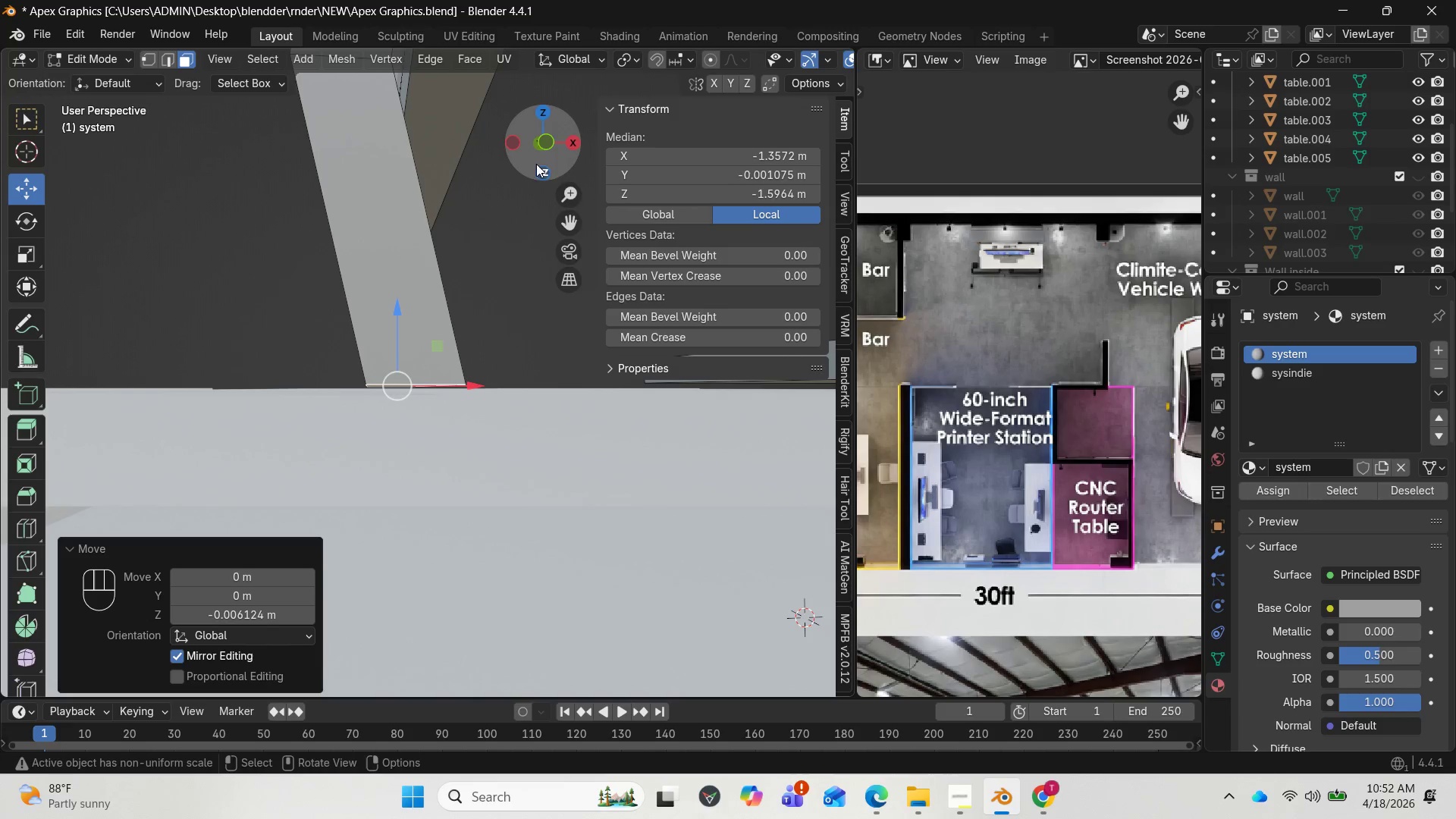 
left_click_drag(start_coordinate=[545, 151], to_coordinate=[521, 183])
 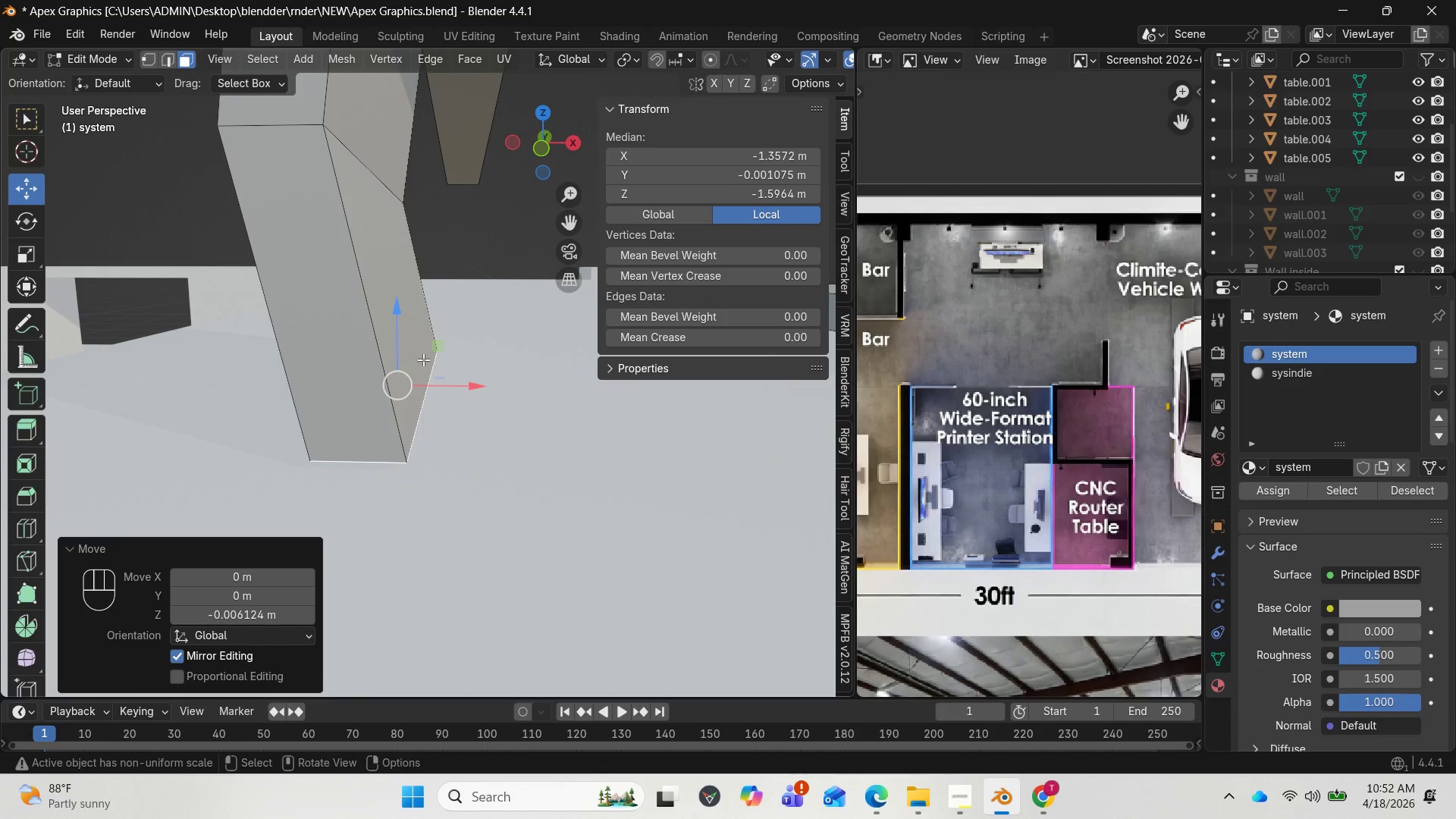 
key(E)
 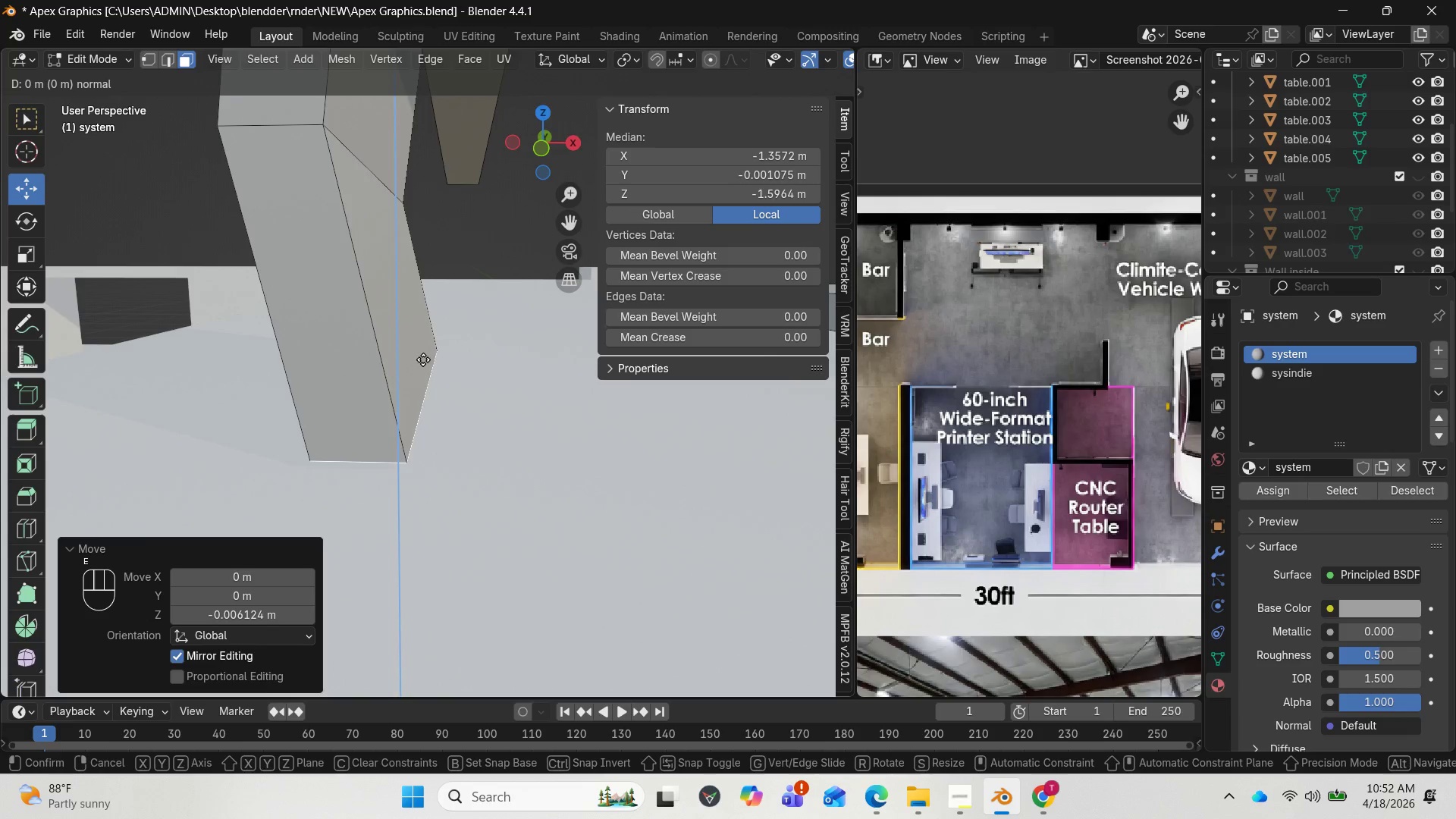 
left_click([423, 359])
 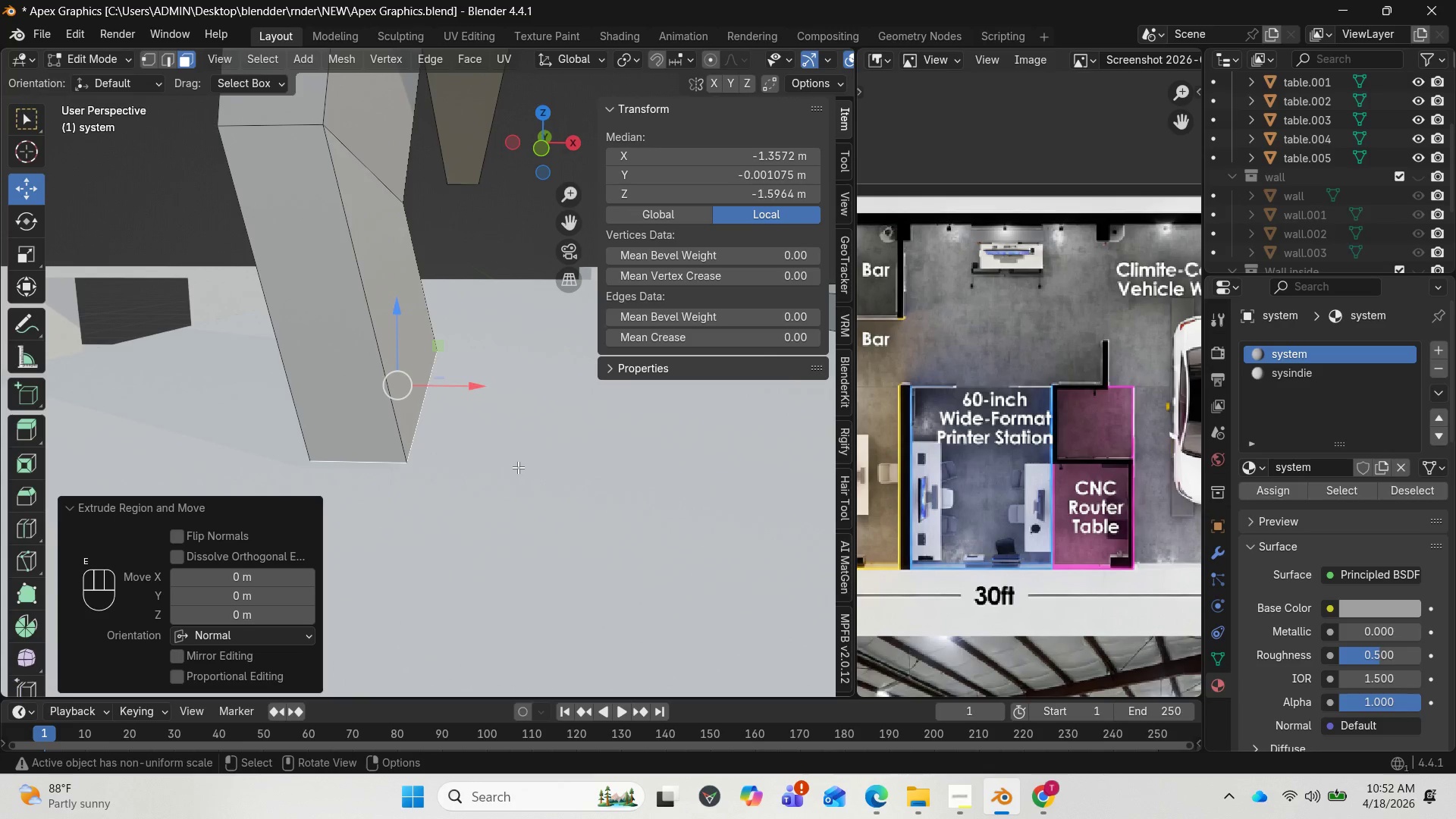 
key(S)
 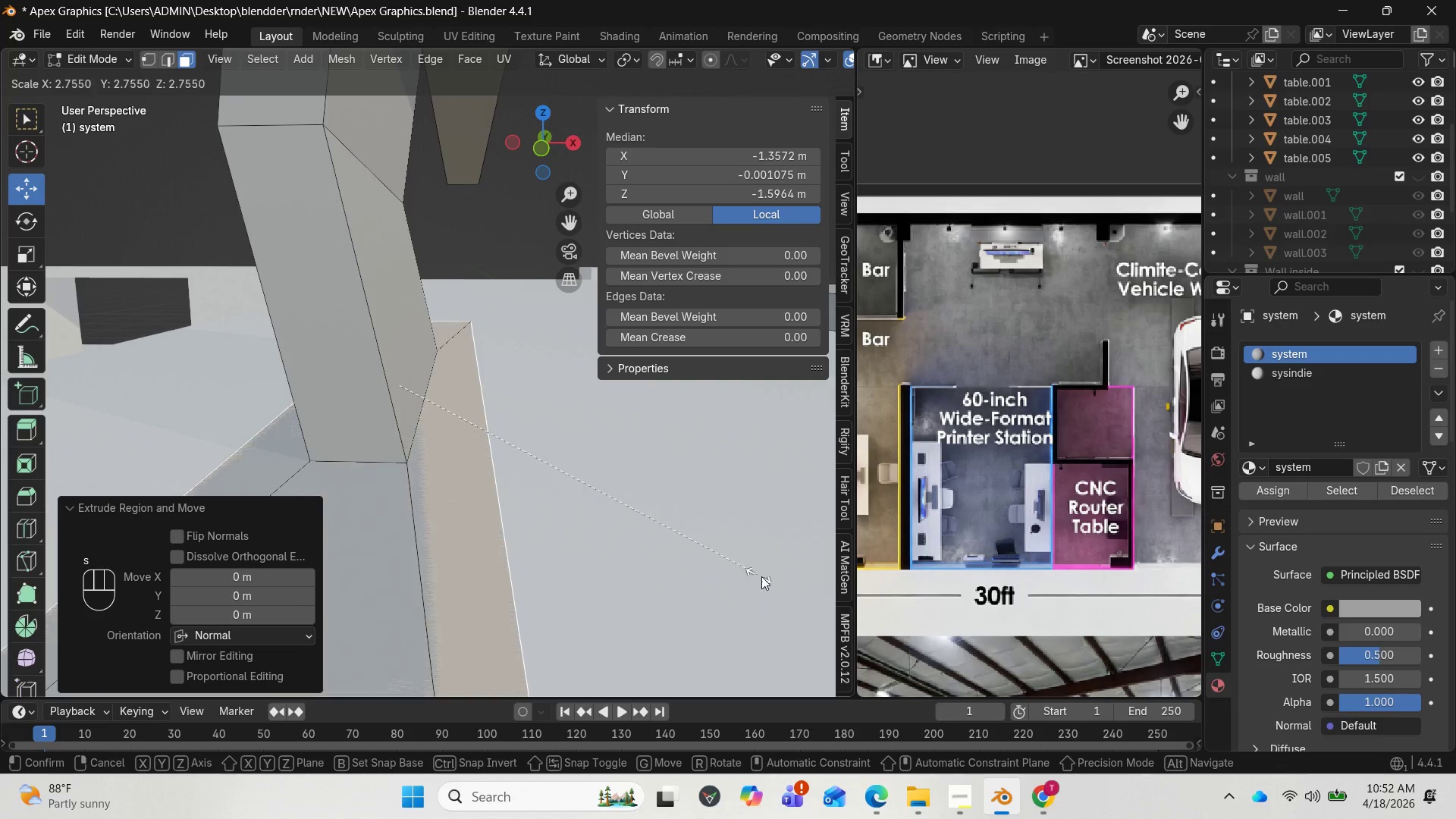 
left_click([795, 586])
 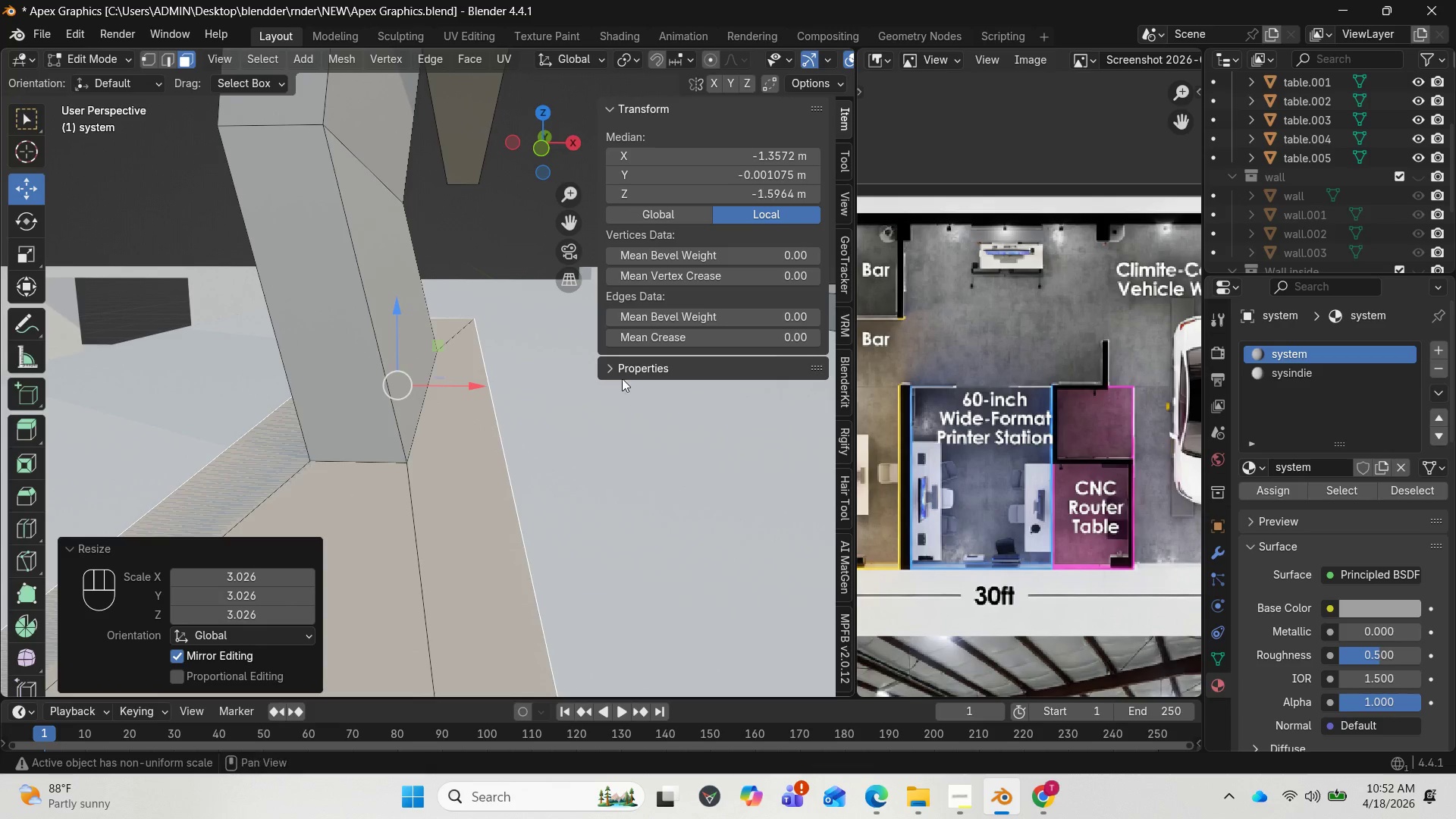 
scroll: coordinate [514, 377], scroll_direction: down, amount: 6.0
 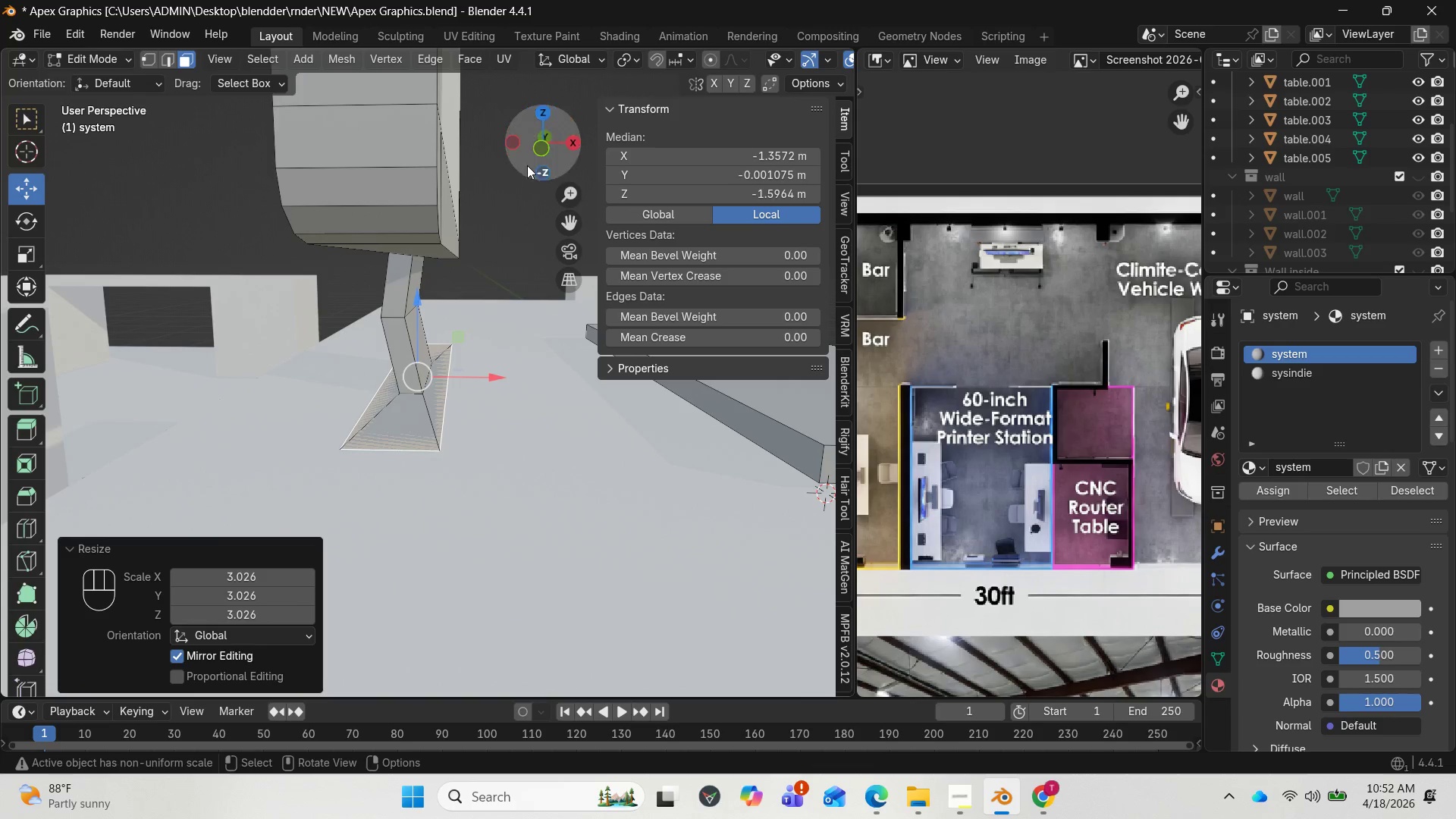 
left_click_drag(start_coordinate=[532, 152], to_coordinate=[395, 155])
 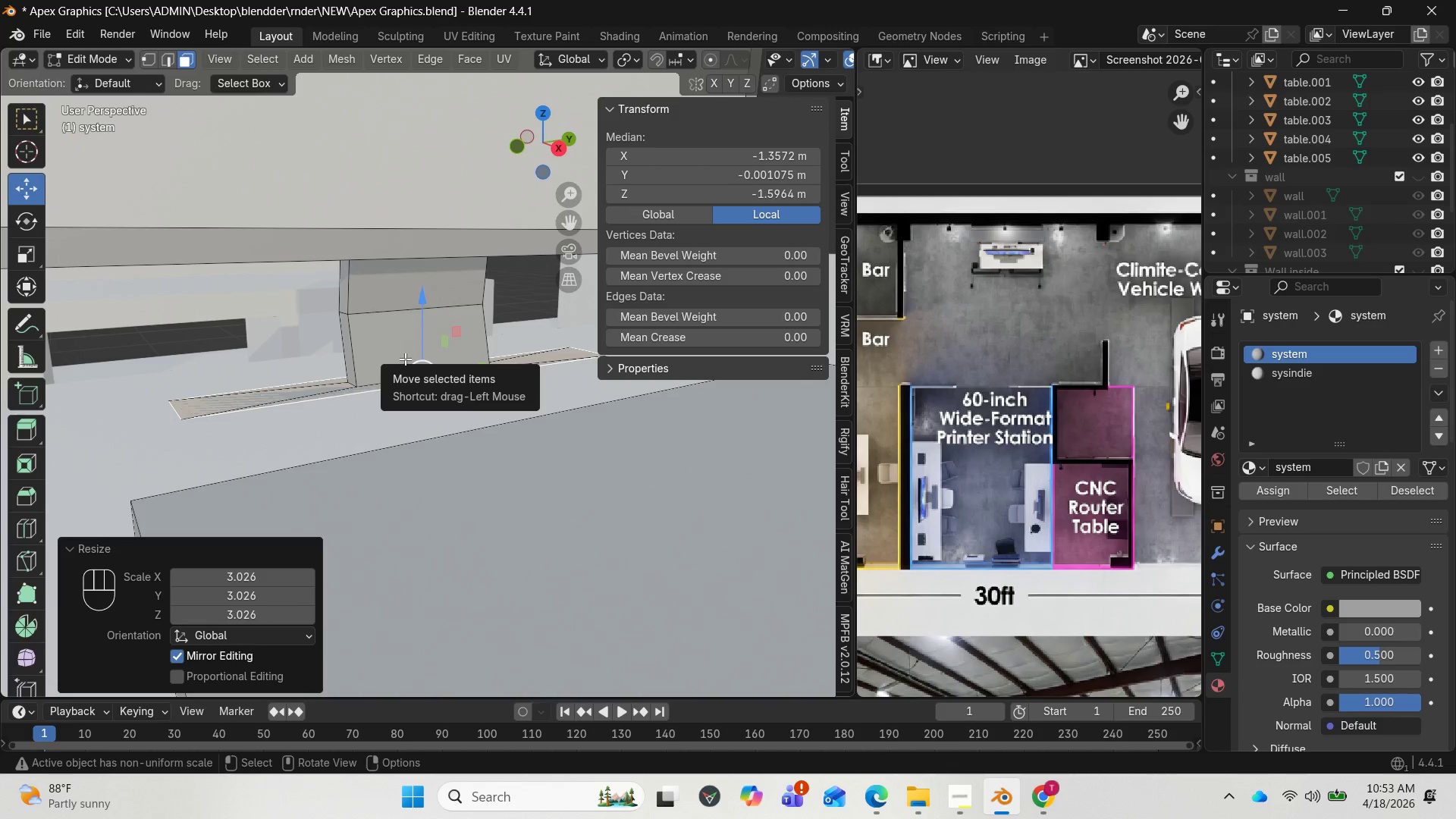 
key(Control+Z)
 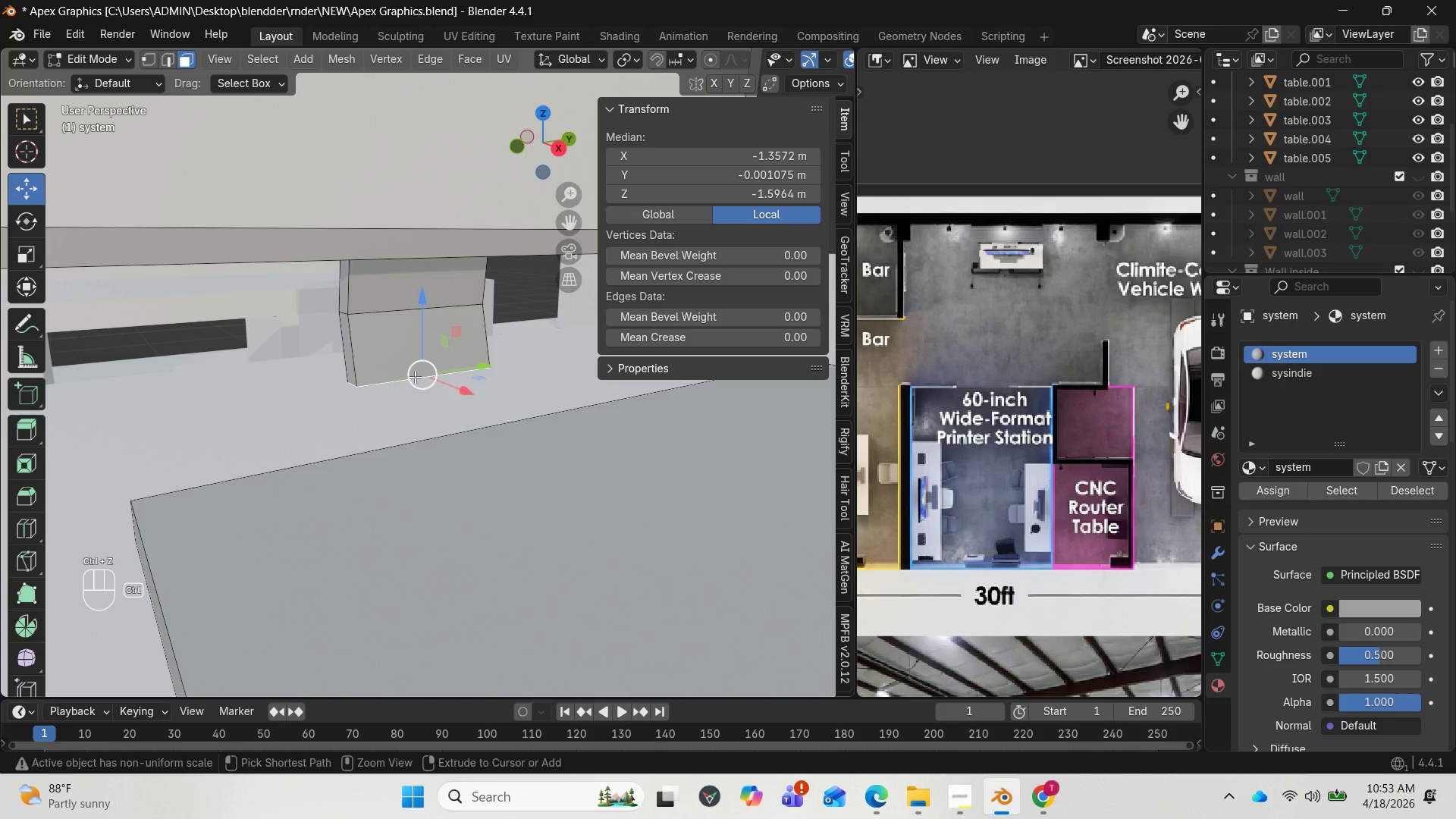 
key(Control+Z)
 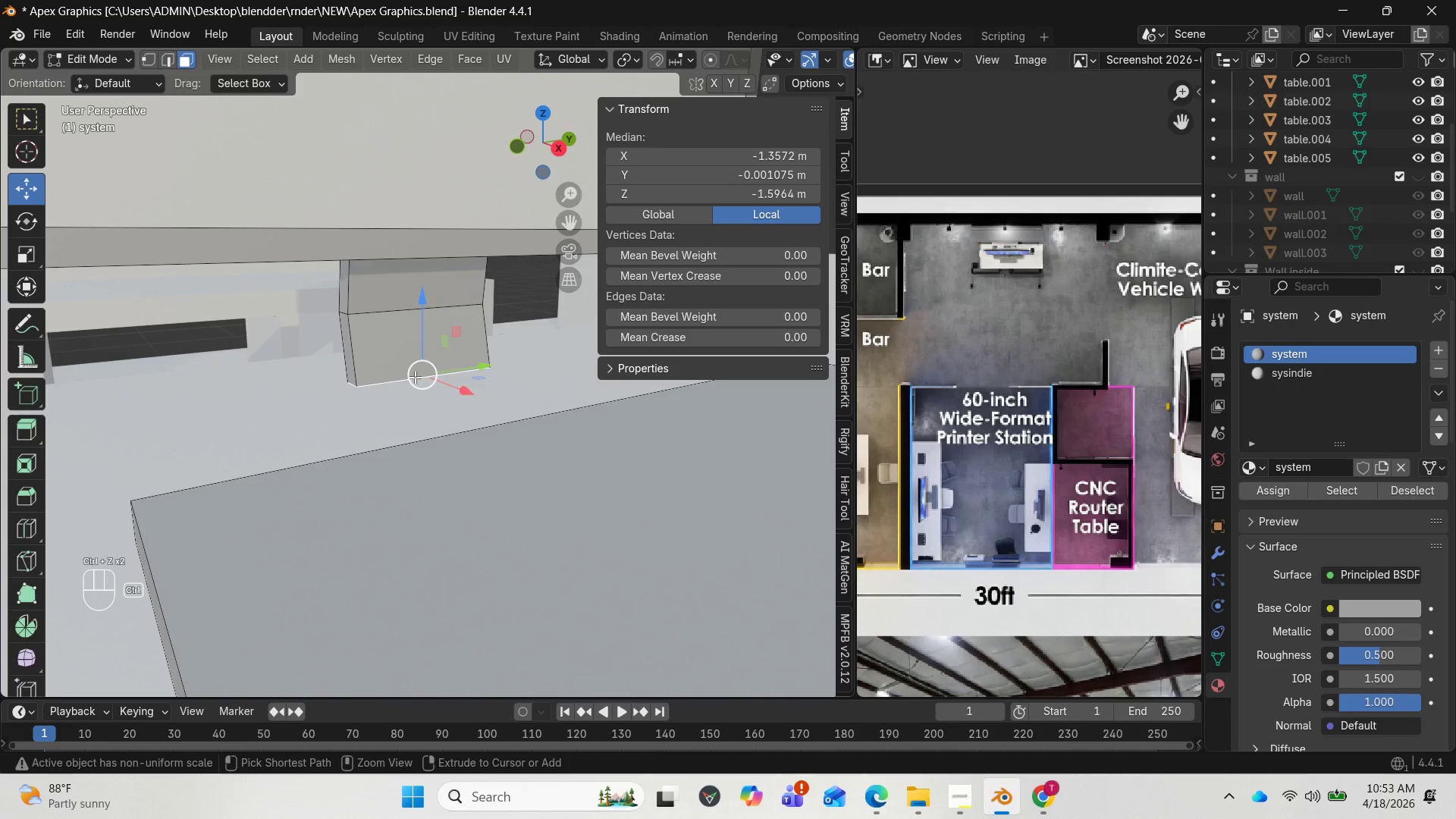 
key(Control+Z)
 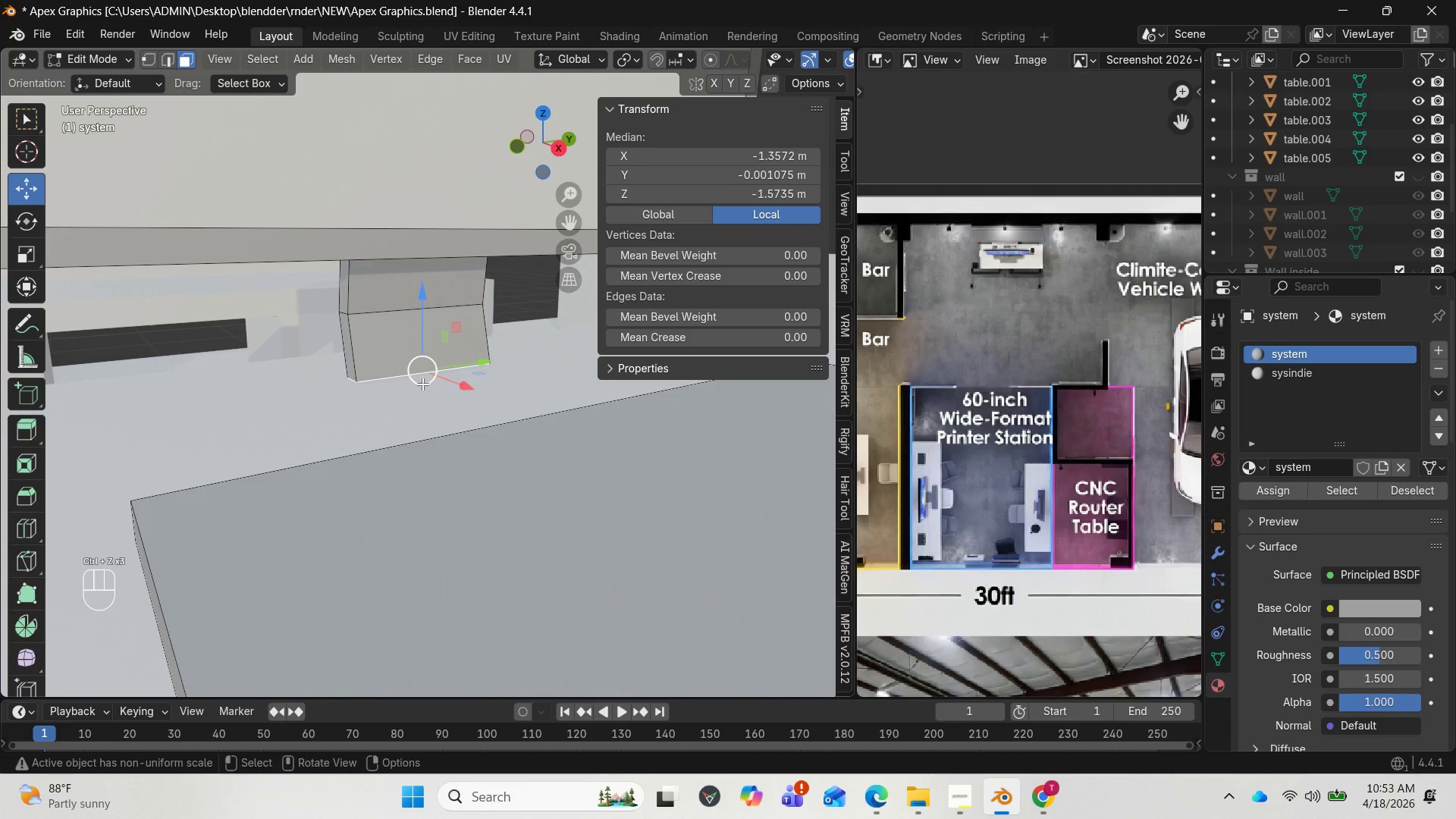 
key(E)
 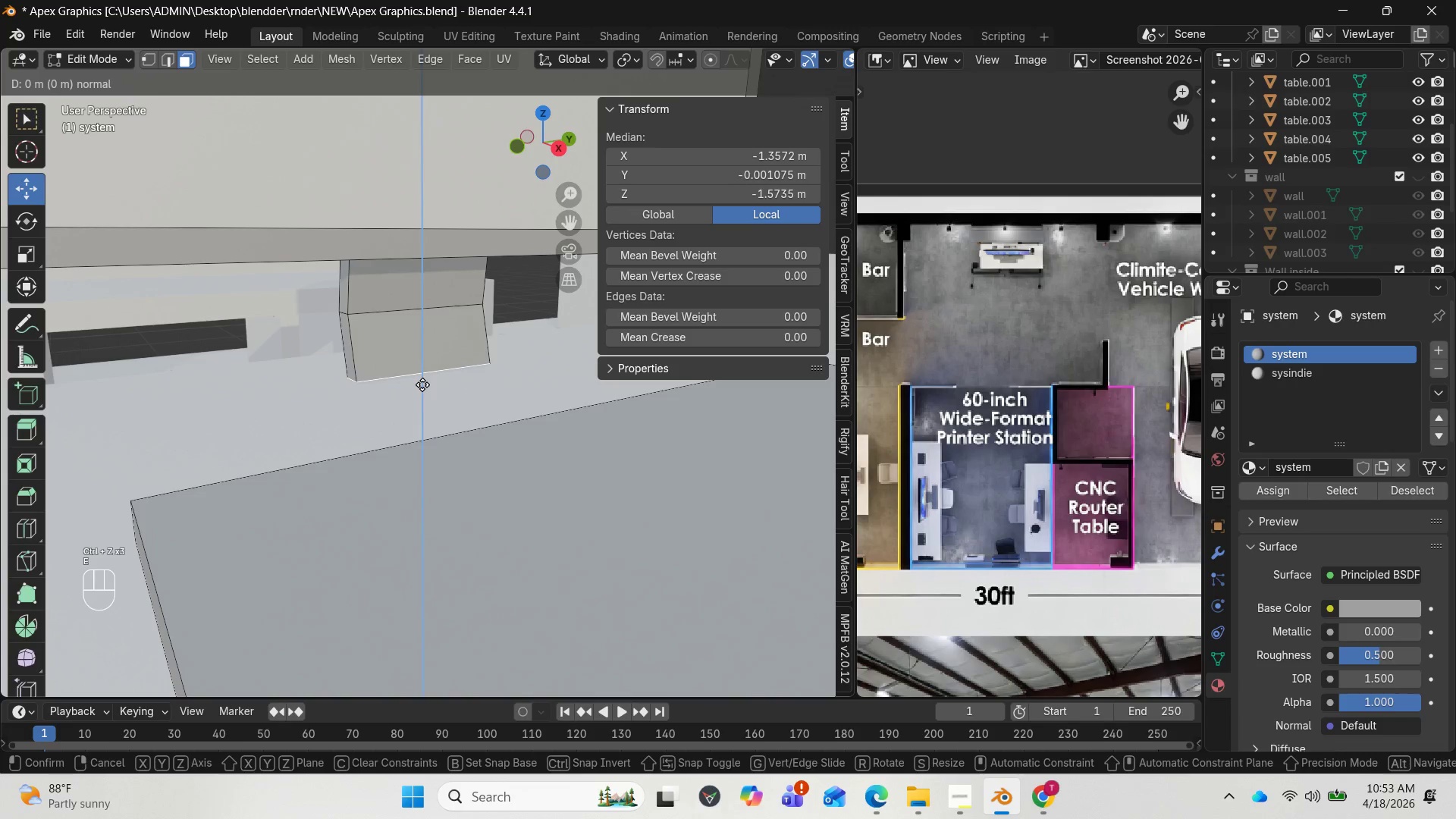 
left_click([422, 384])
 